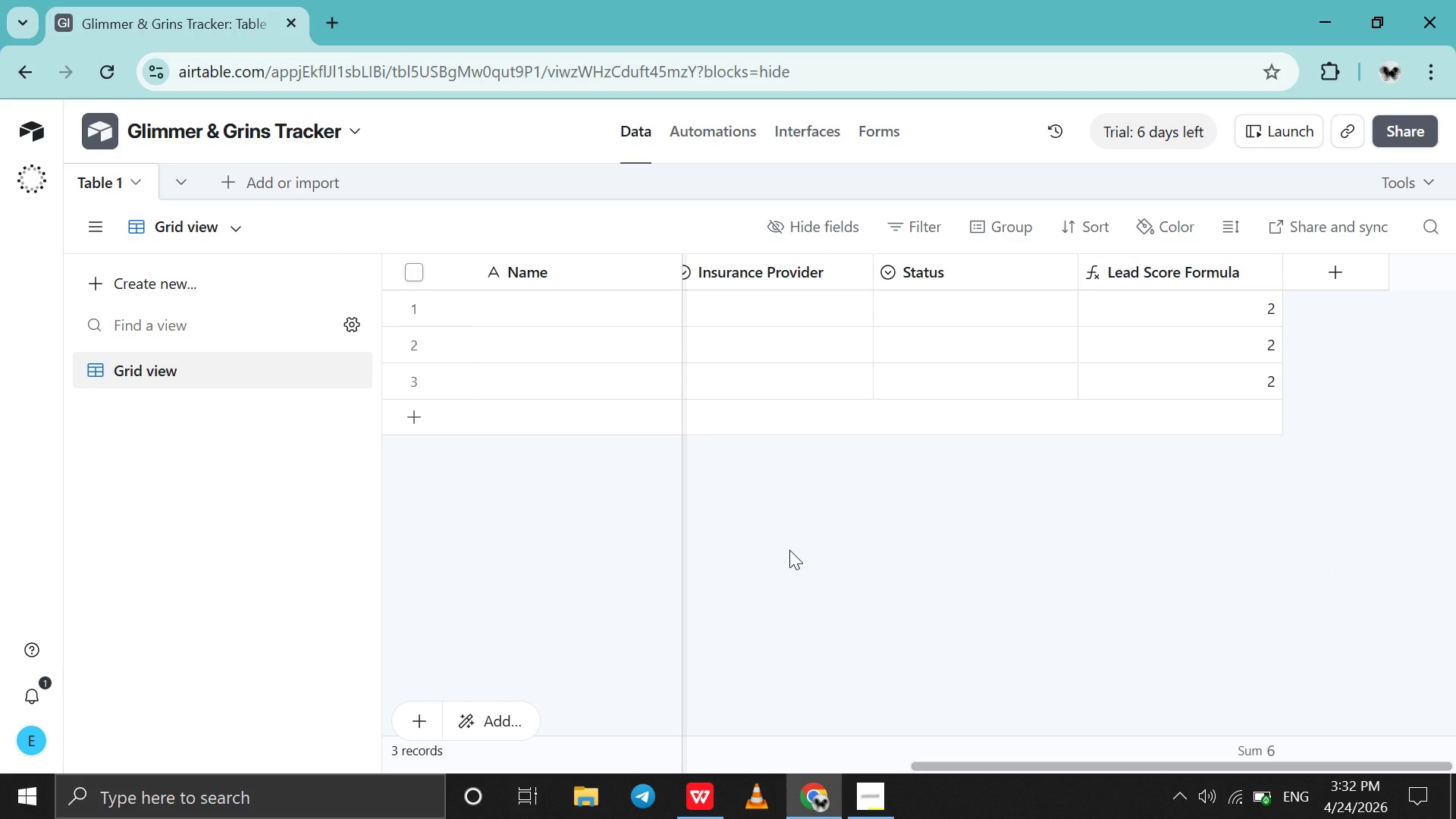 
left_click([551, 306])
 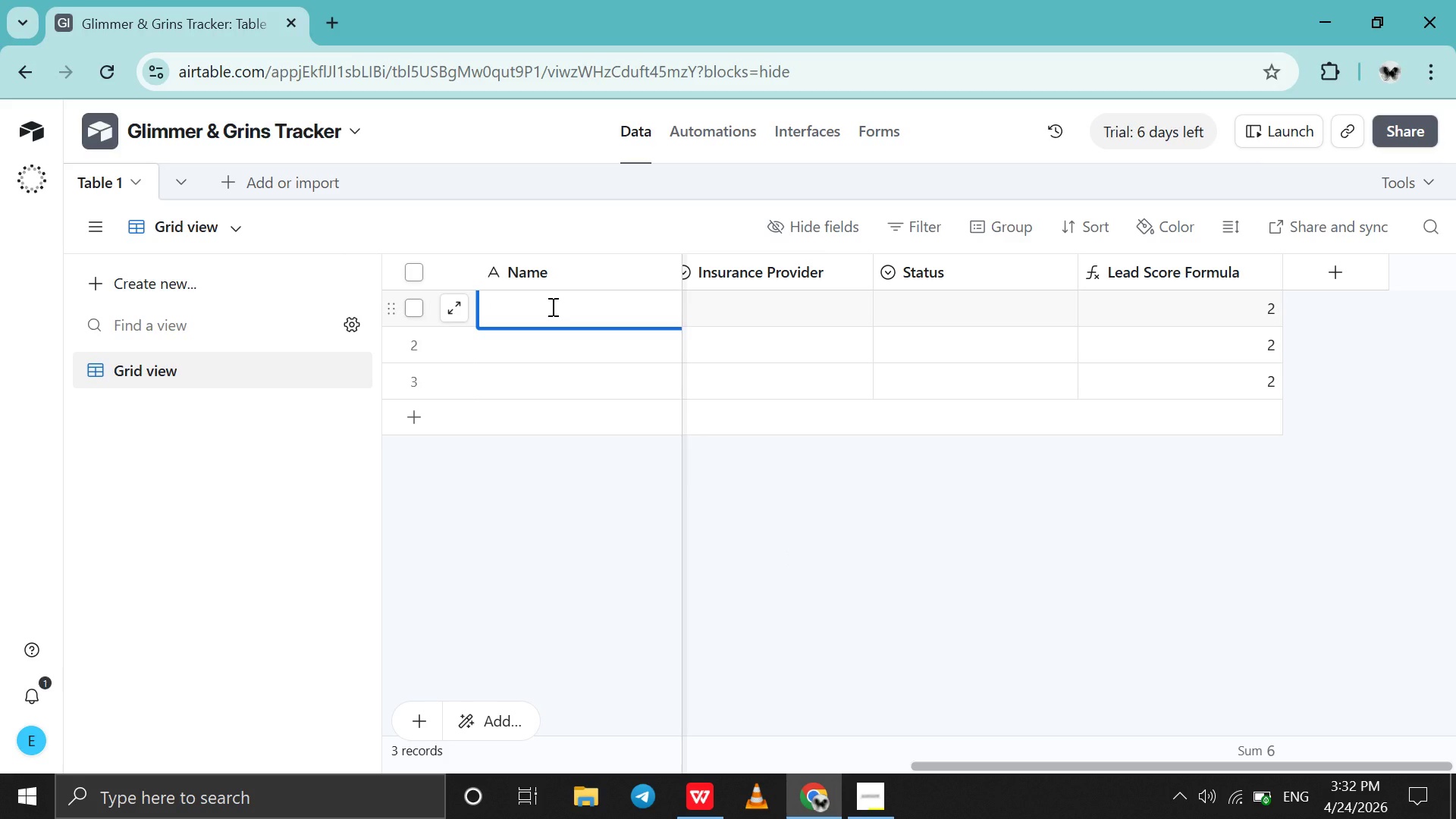 
type(Liam Te)
key(Backspace)
type(segaye)
 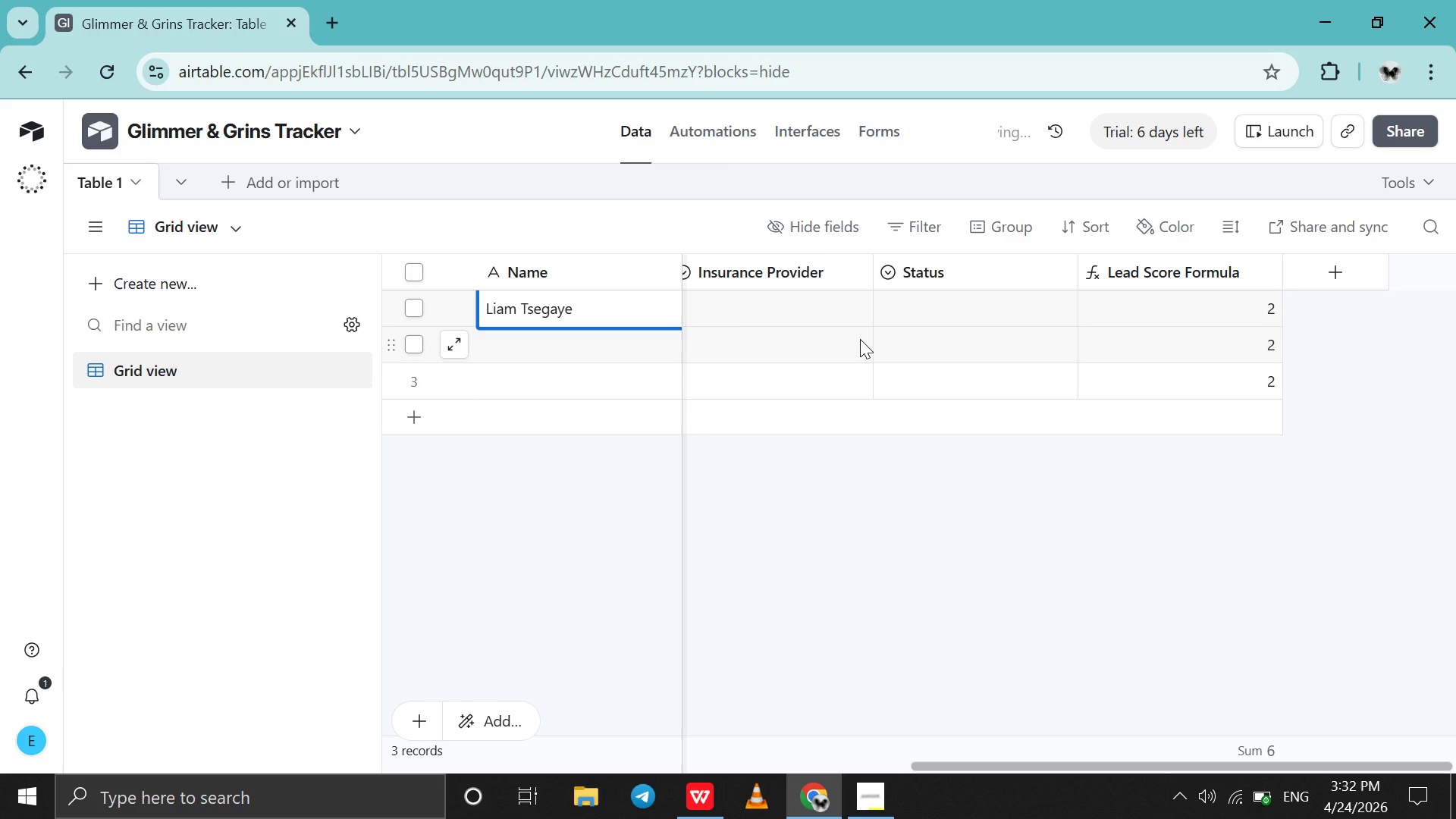 
scroll: coordinate [860, 339], scroll_direction: up, amount: 97.0
 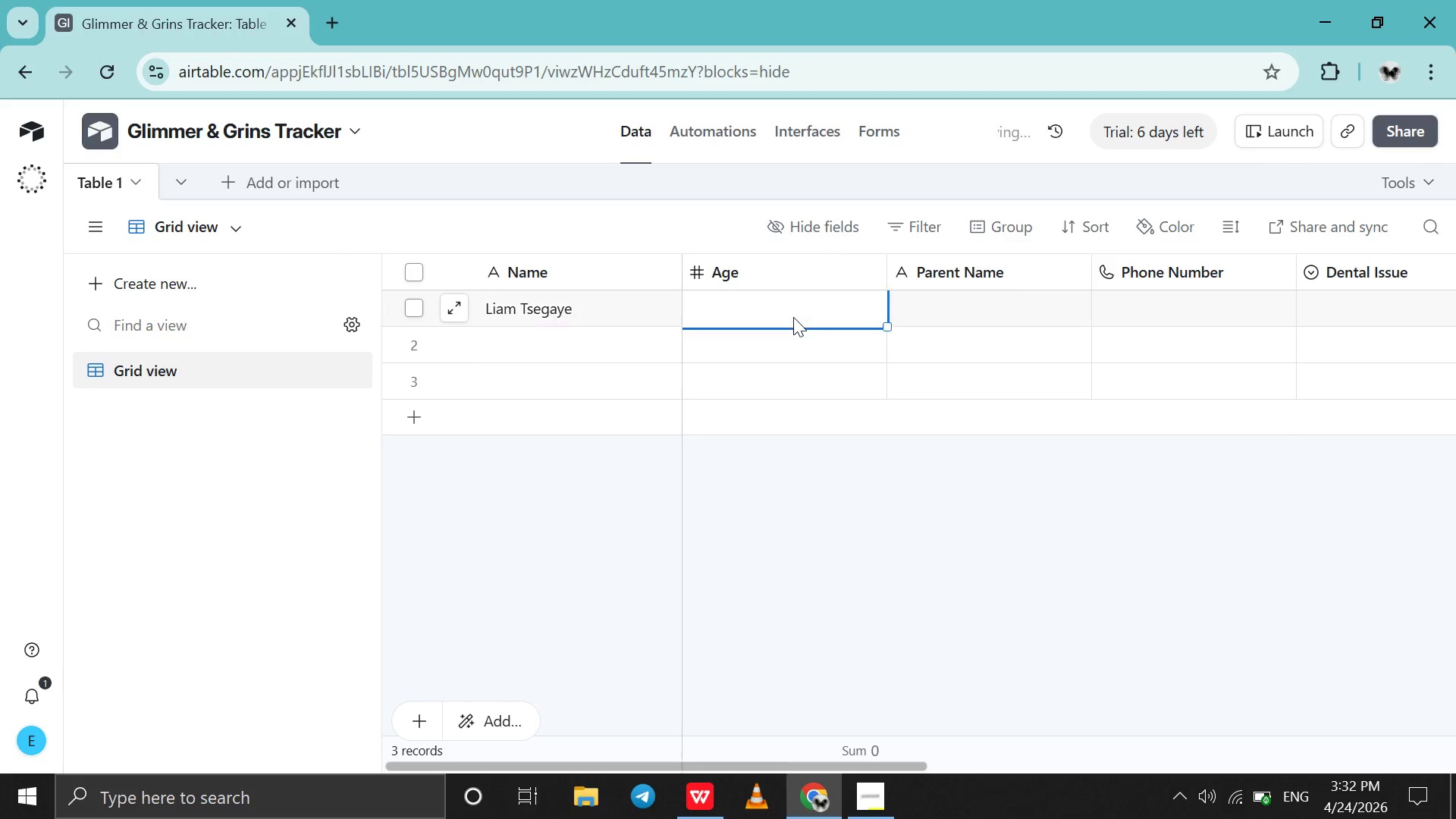 
double_click([793, 317])
 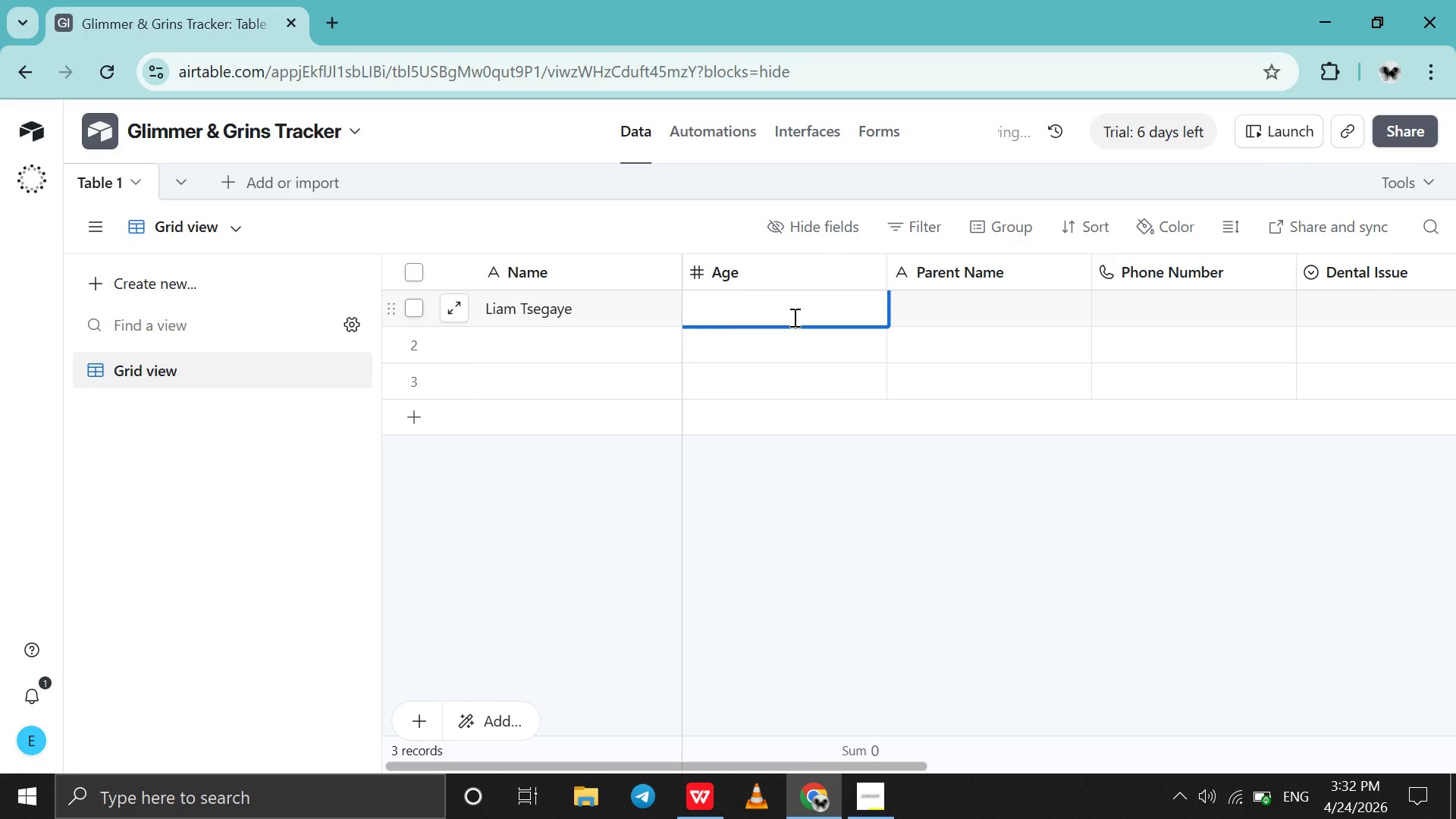 
key(8)
 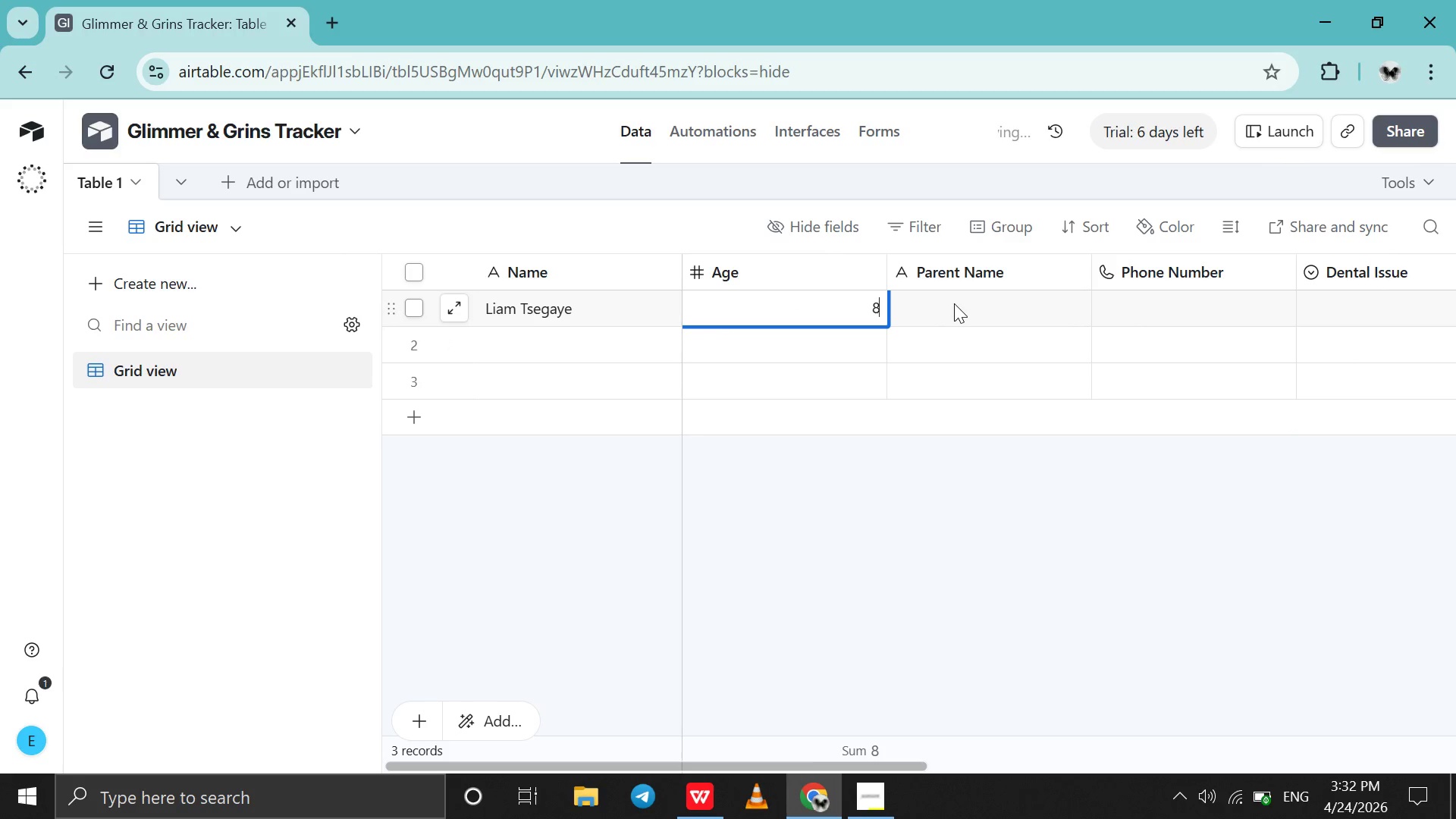 
double_click([954, 303])
 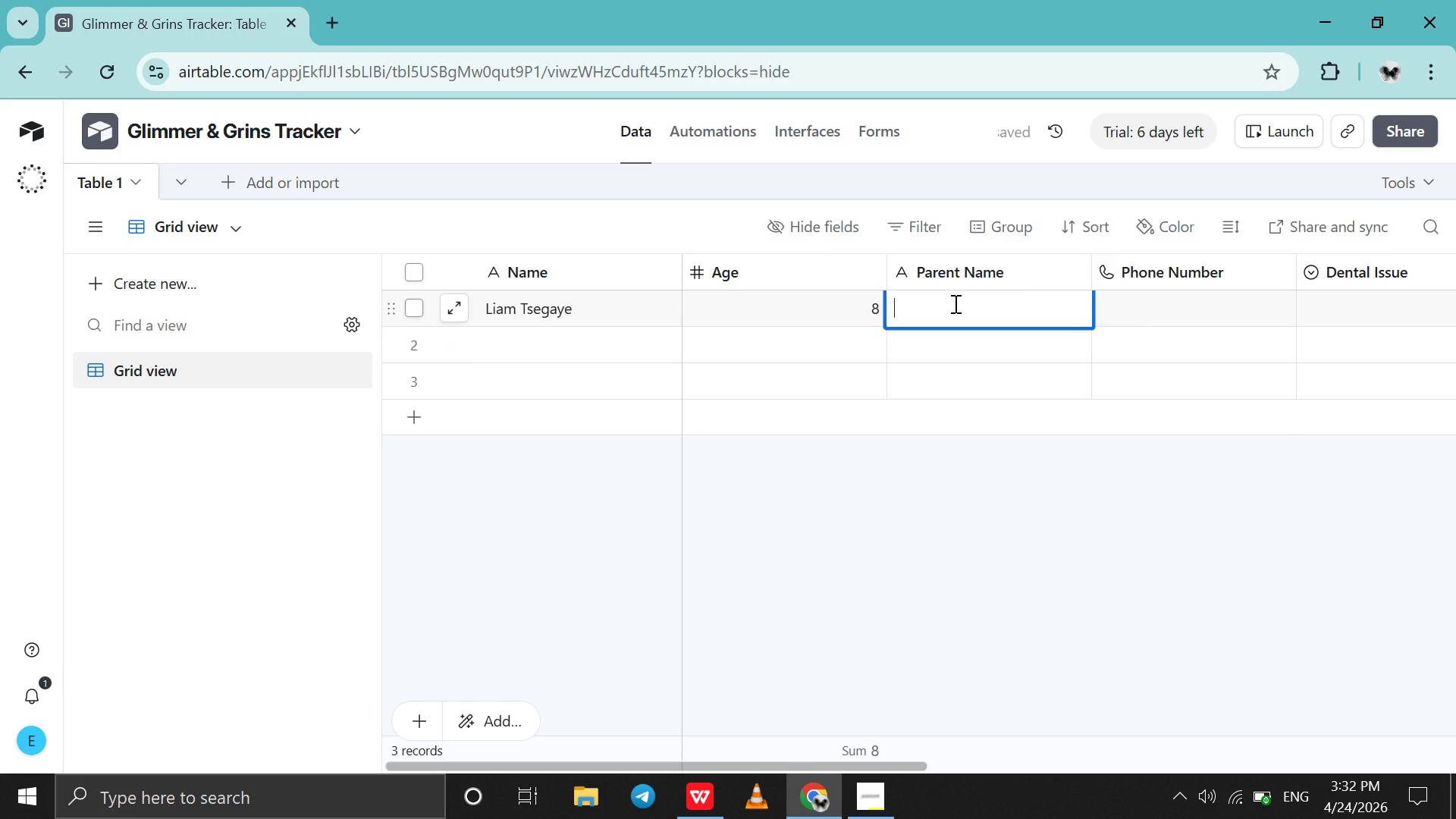 
type(Tsegaye Debebe)
 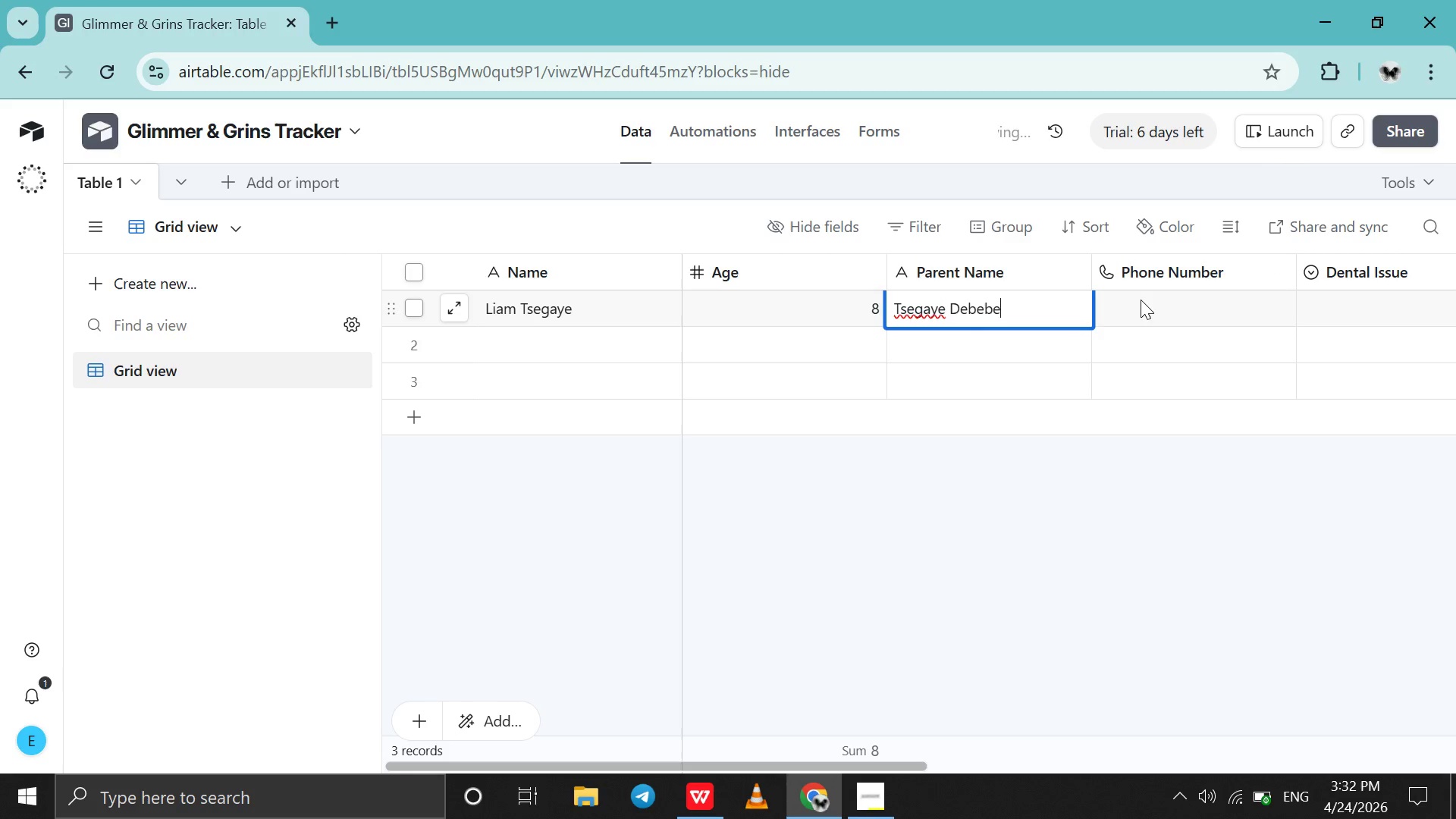 
double_click([1141, 300])
 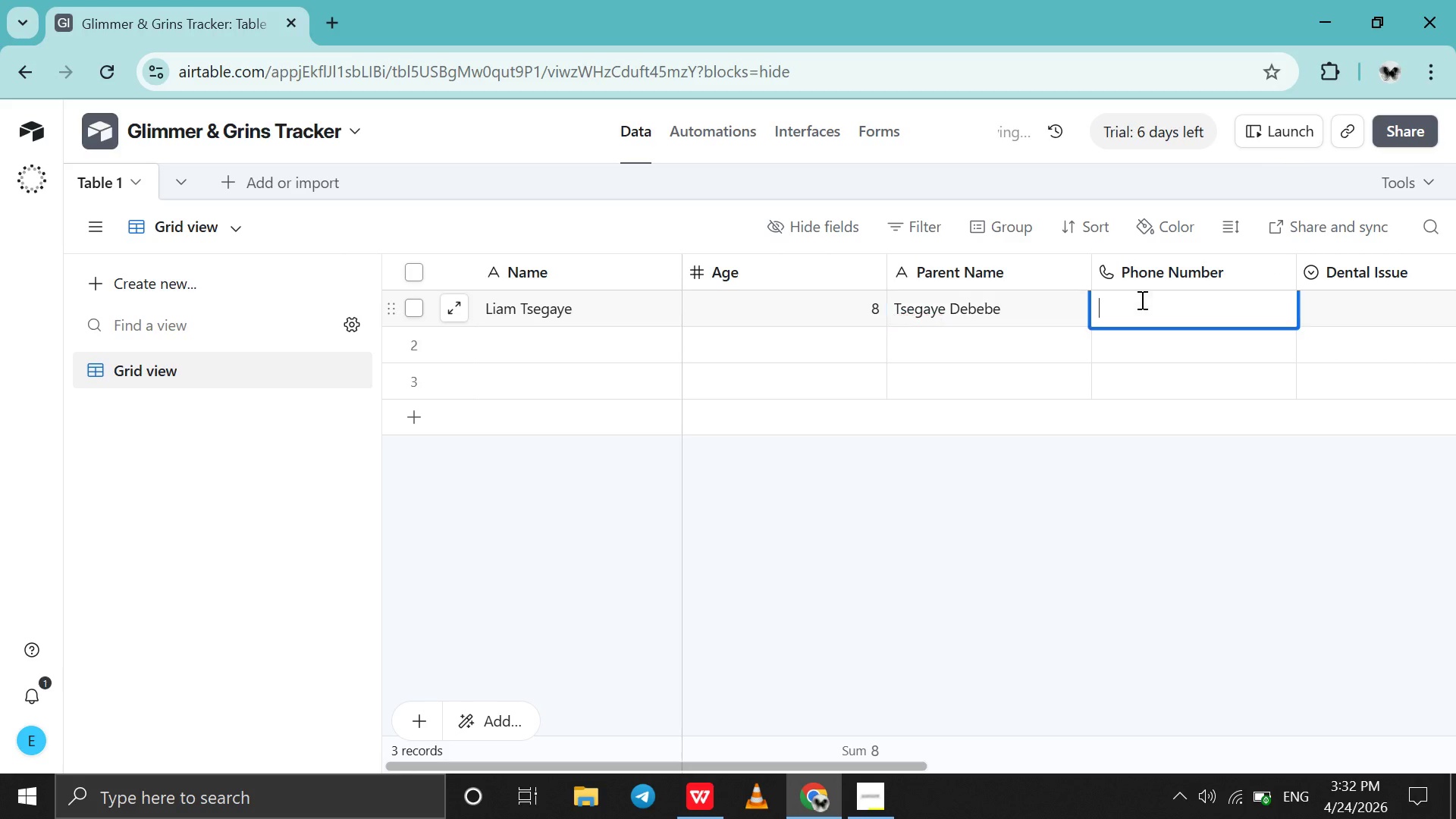 
triple_click([1141, 300])
 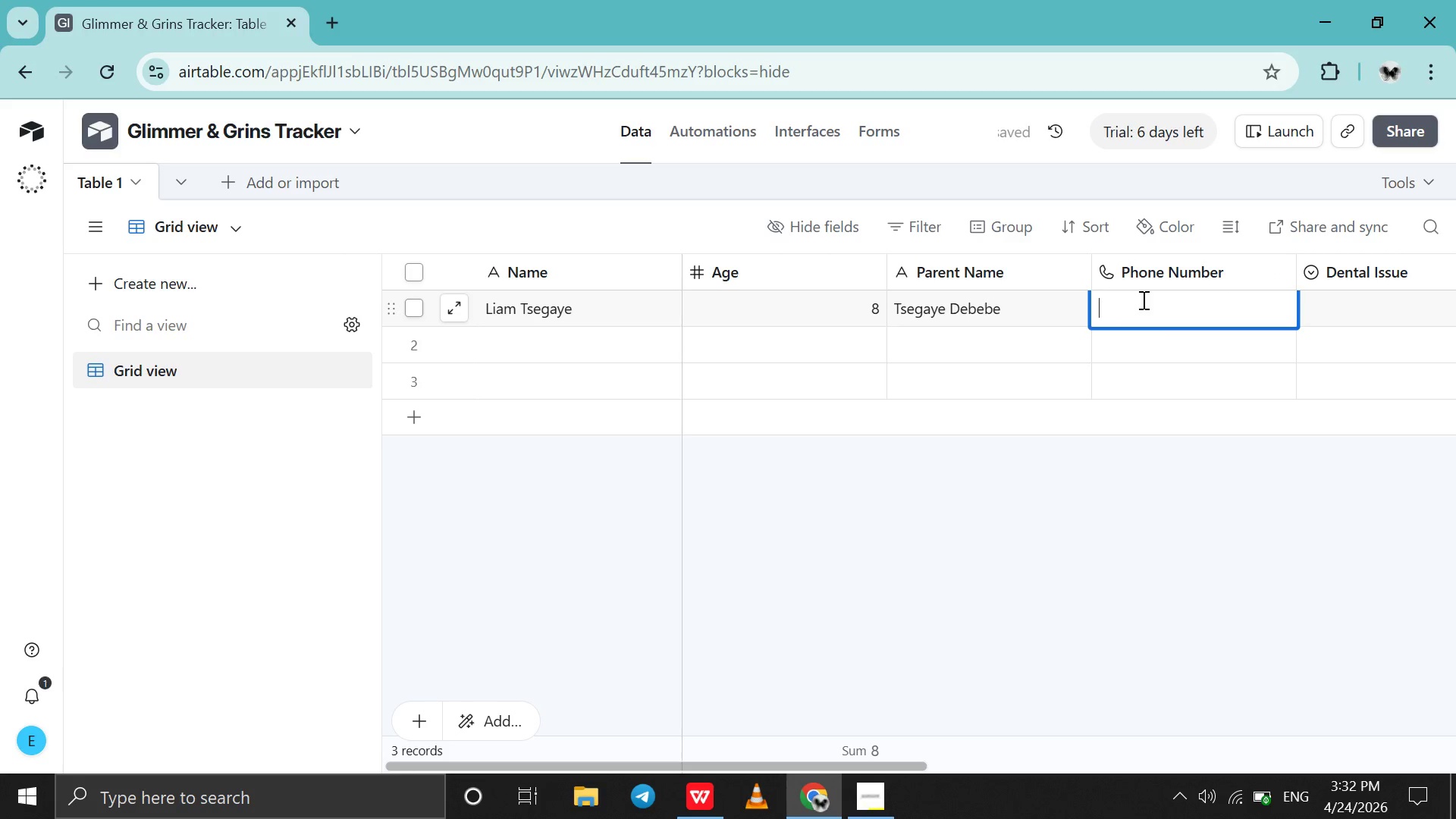 
wait(5.72)
 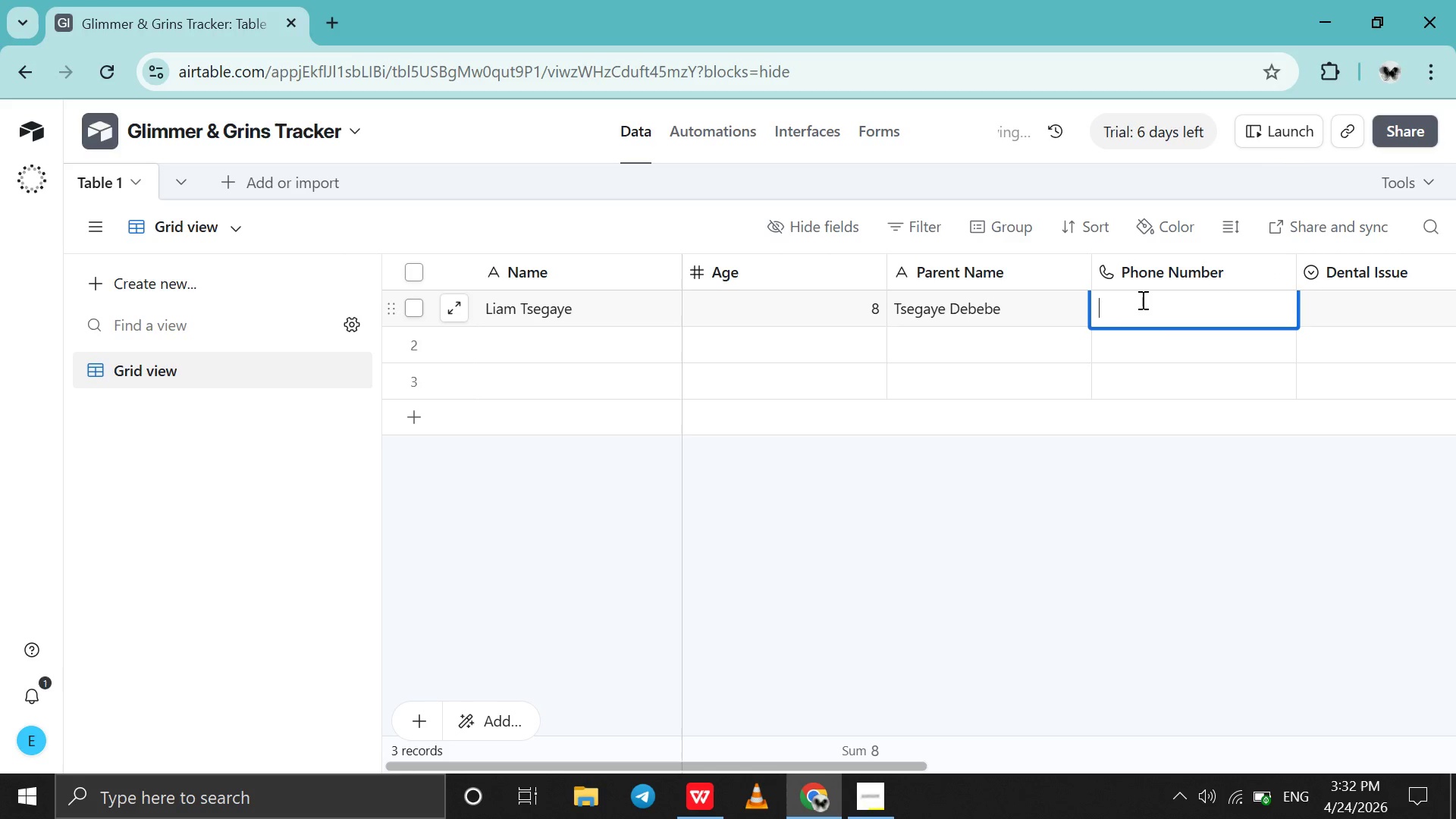 
type(0937456329)
 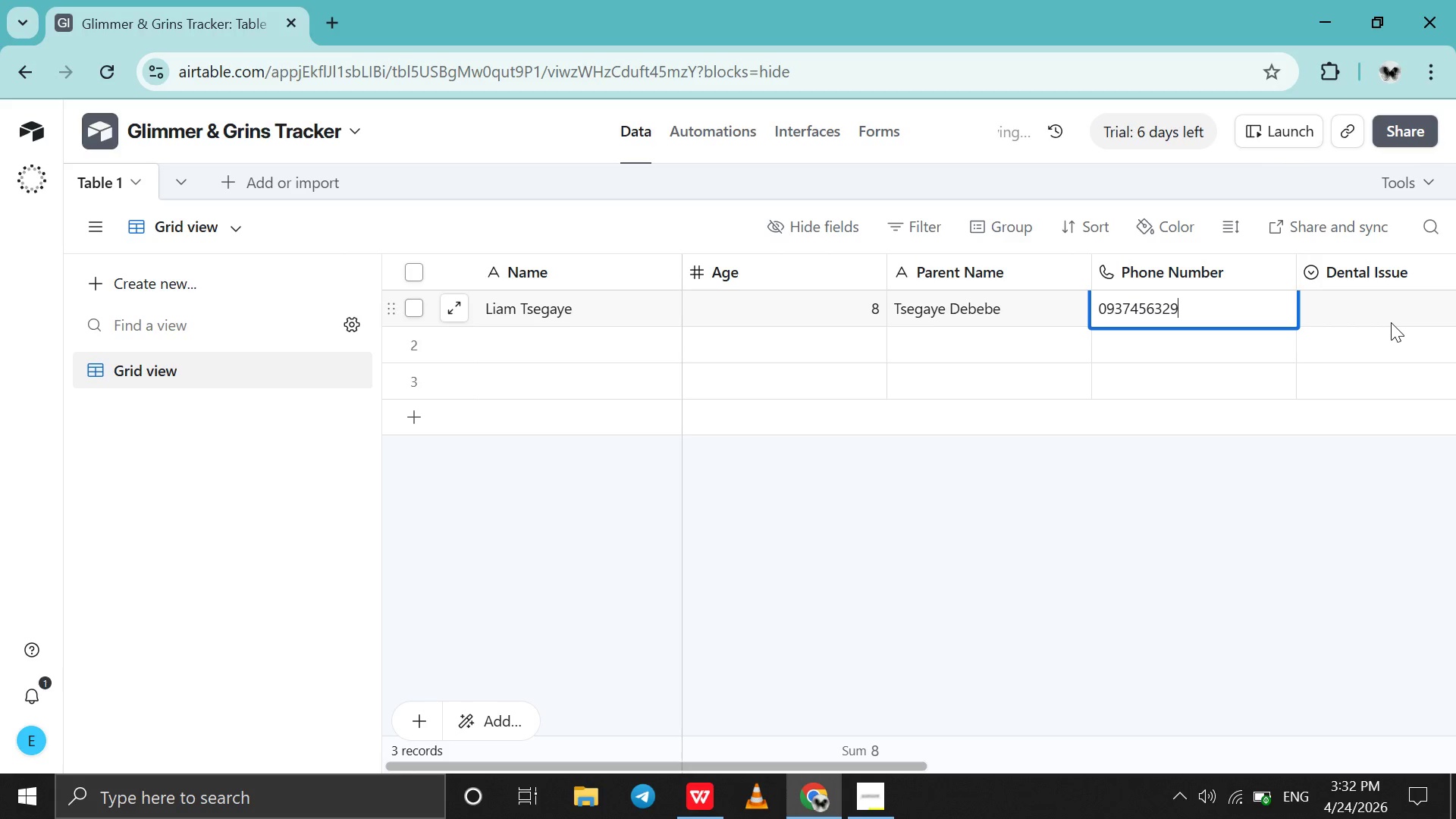 
double_click([1391, 322])
 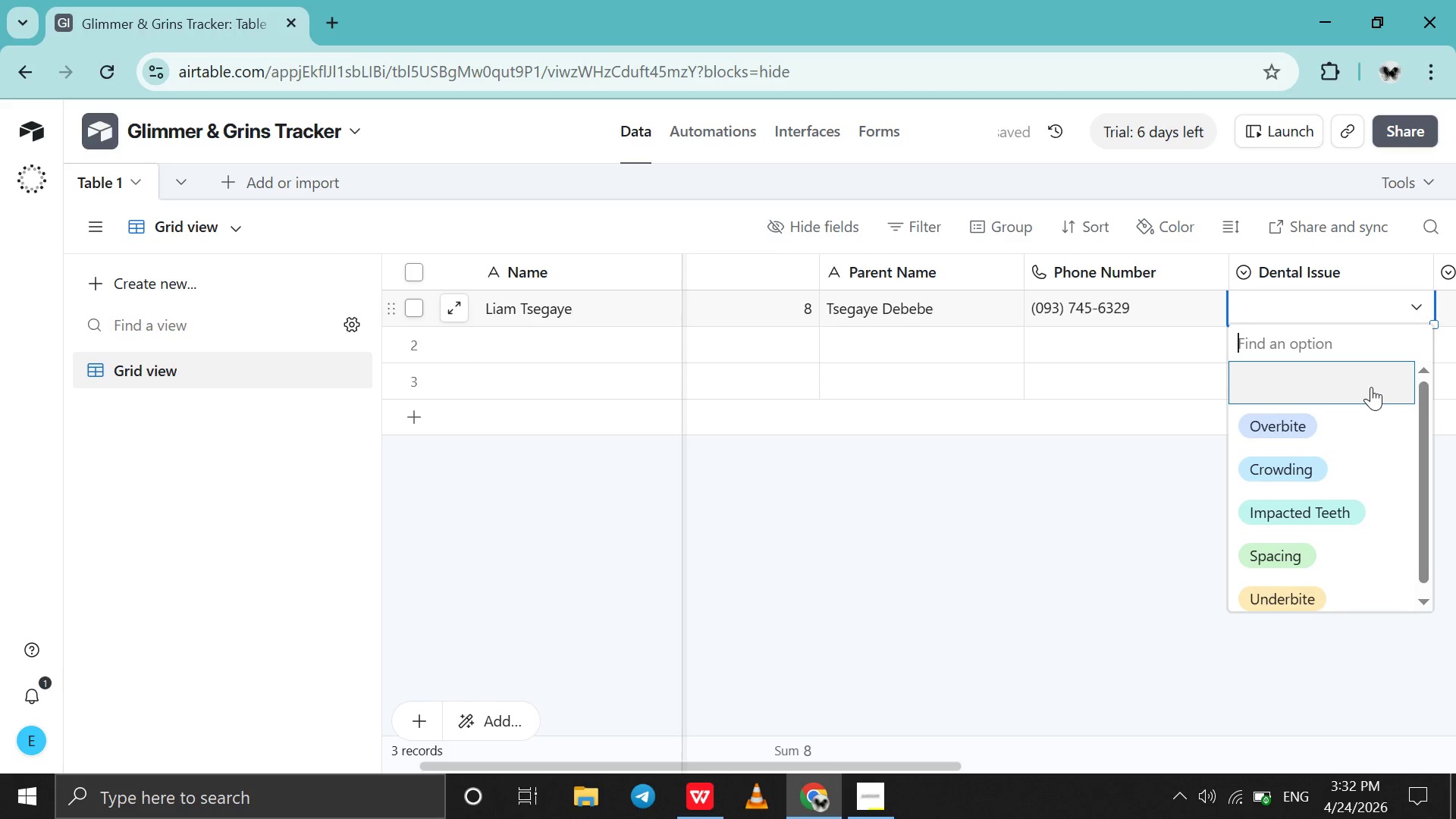 
left_click([1360, 455])
 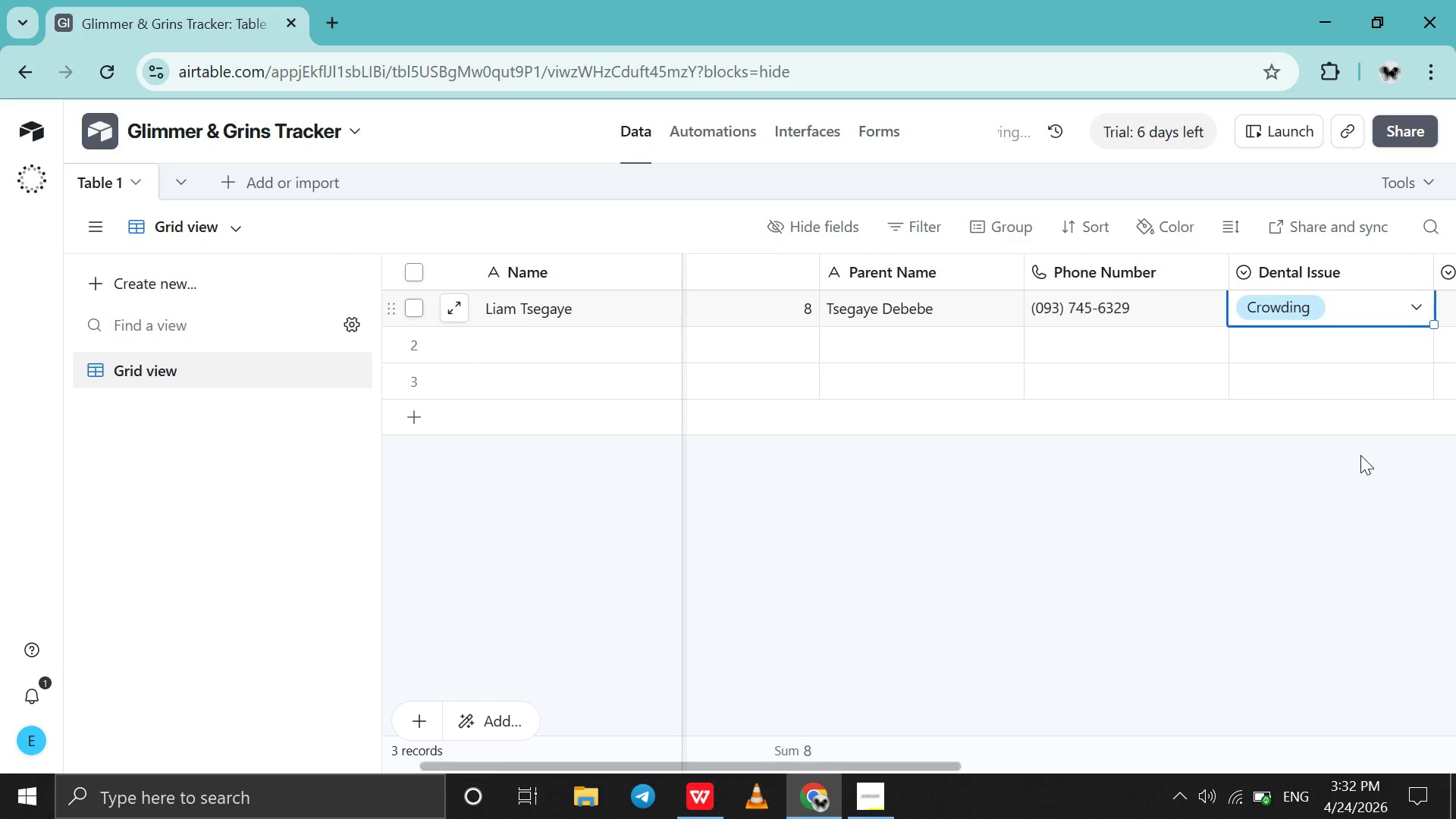 
scroll: coordinate [1360, 455], scroll_direction: down, amount: 3.0
 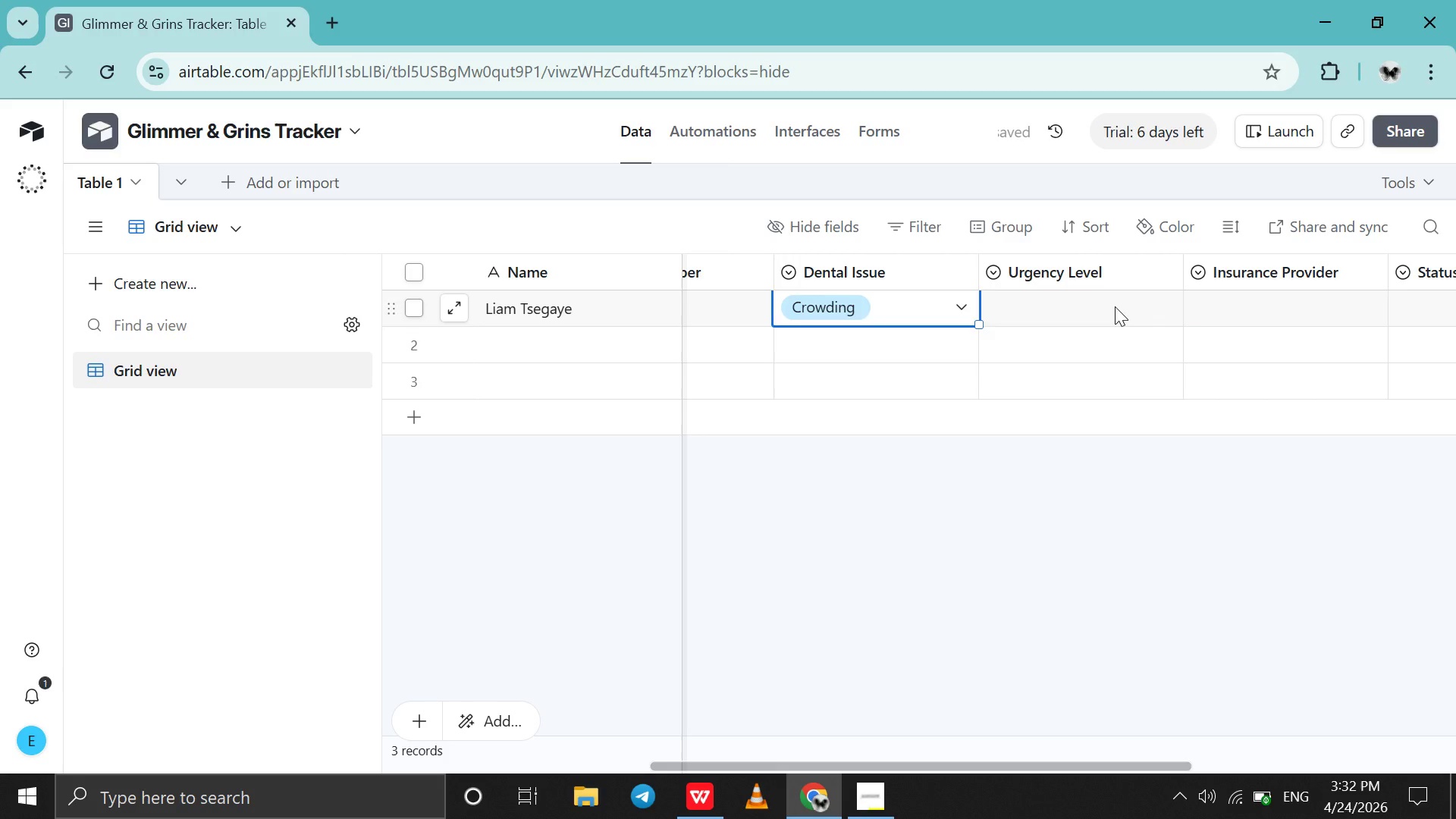 
double_click([1115, 306])
 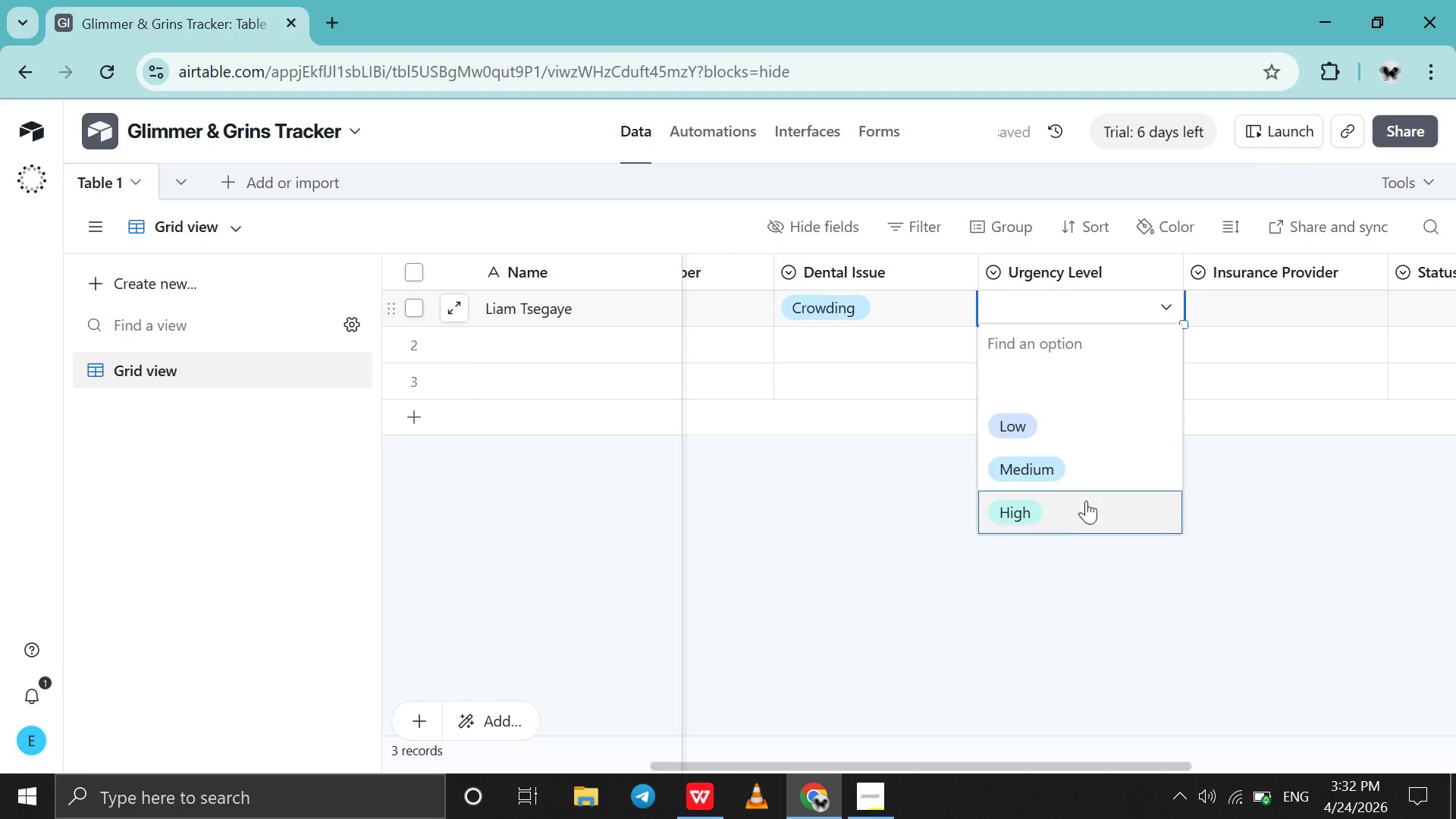 
left_click([1084, 507])
 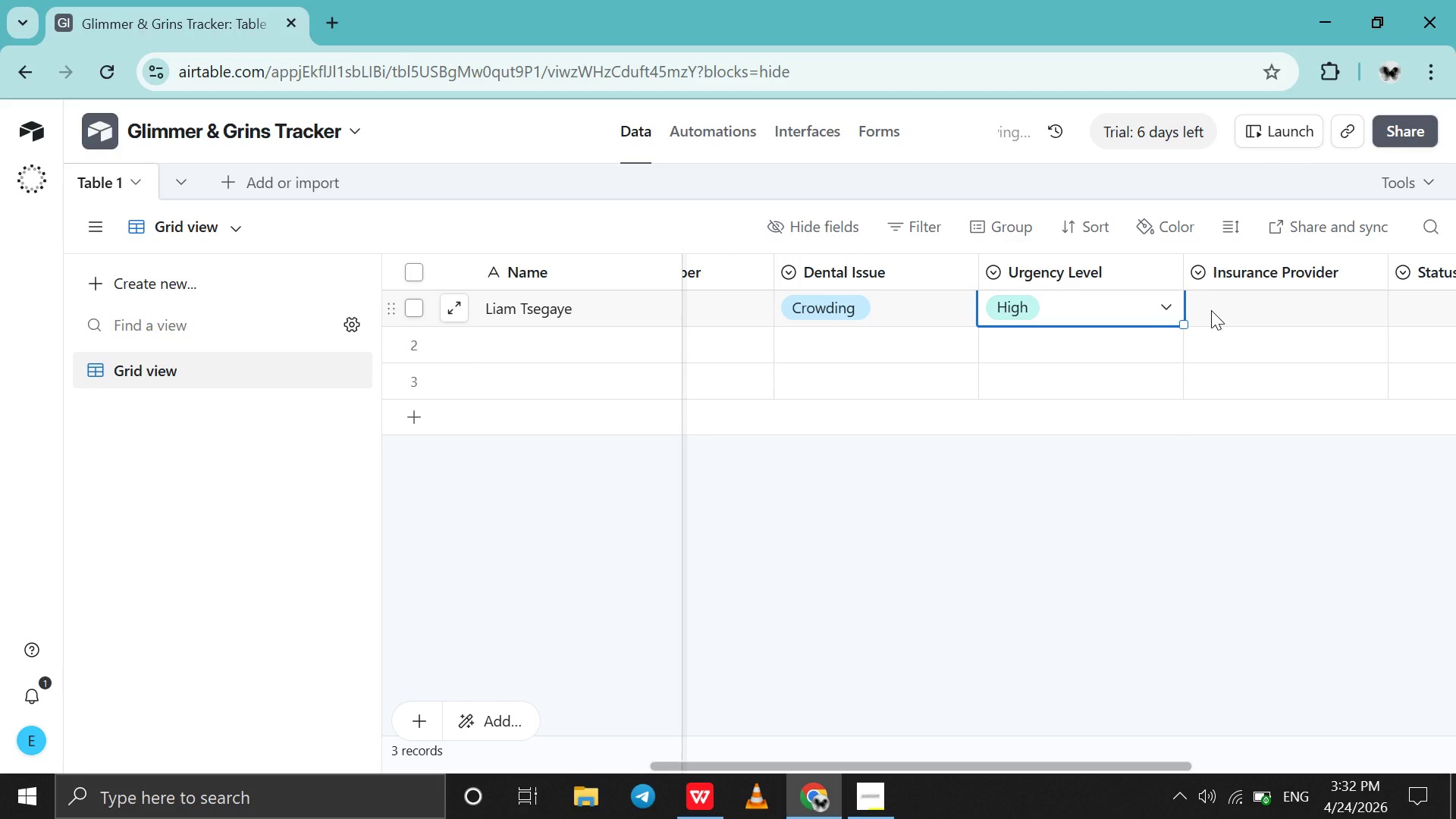 
double_click([1211, 310])
 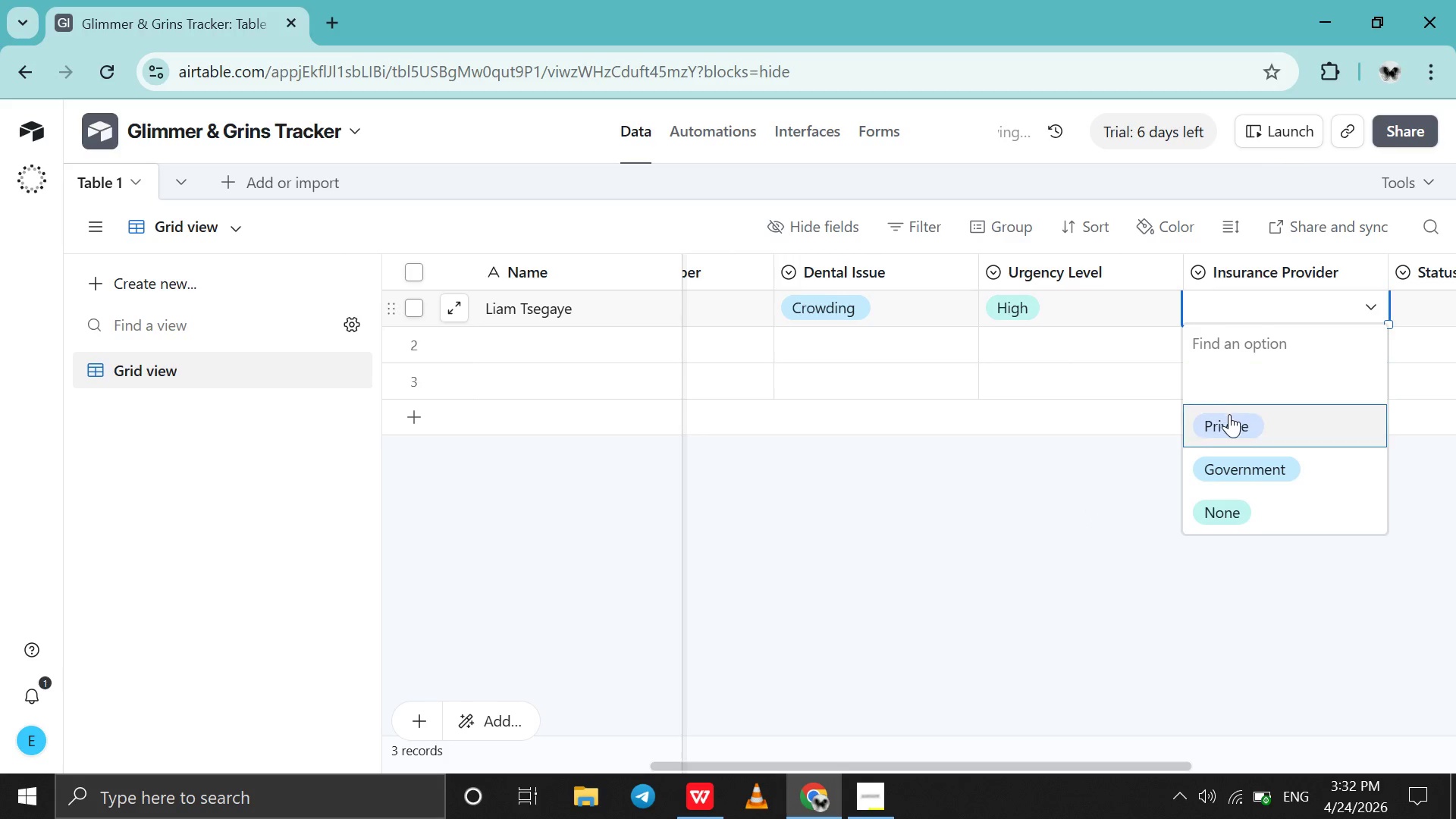 
left_click([1229, 415])
 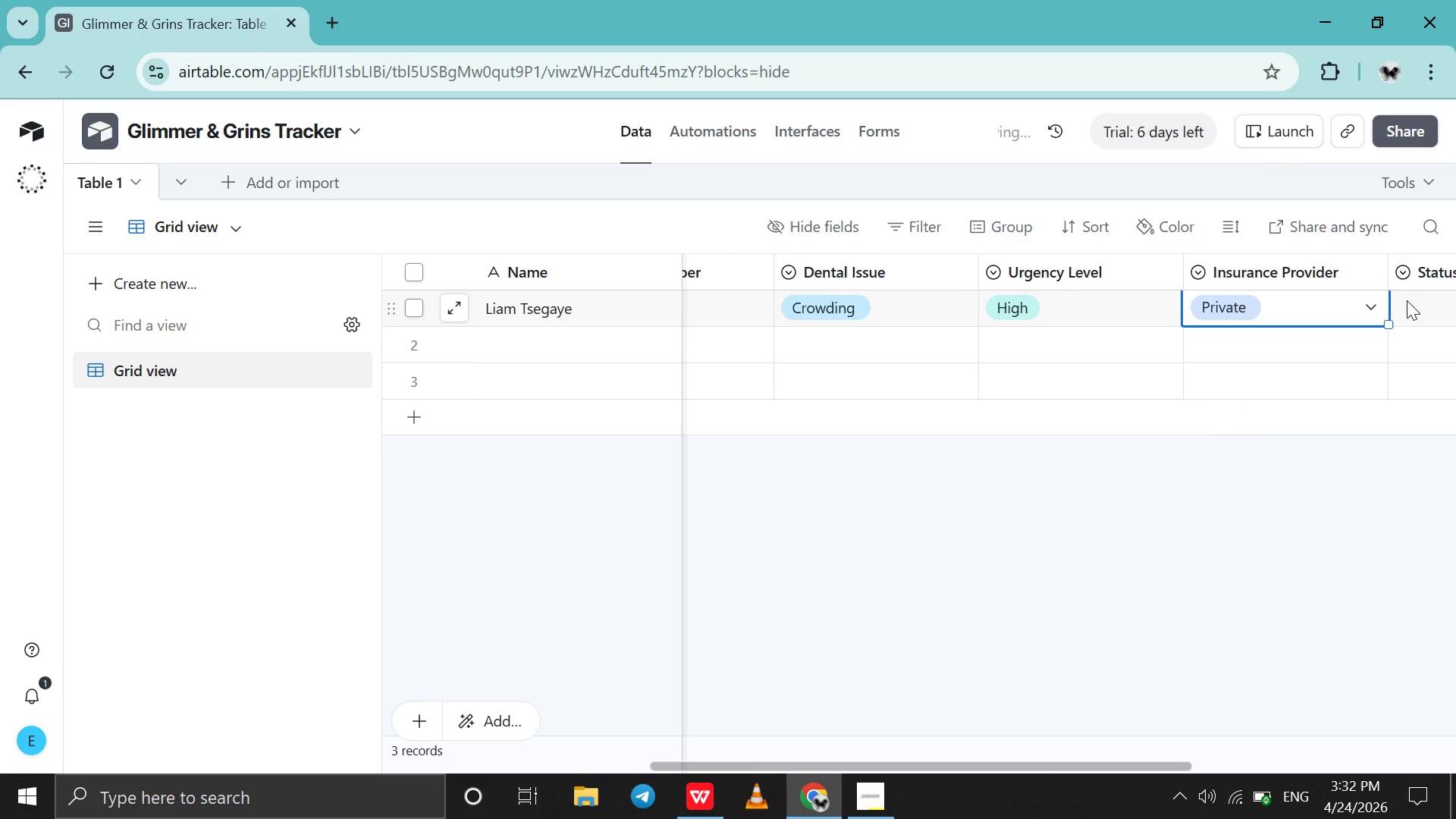 
left_click([1410, 304])
 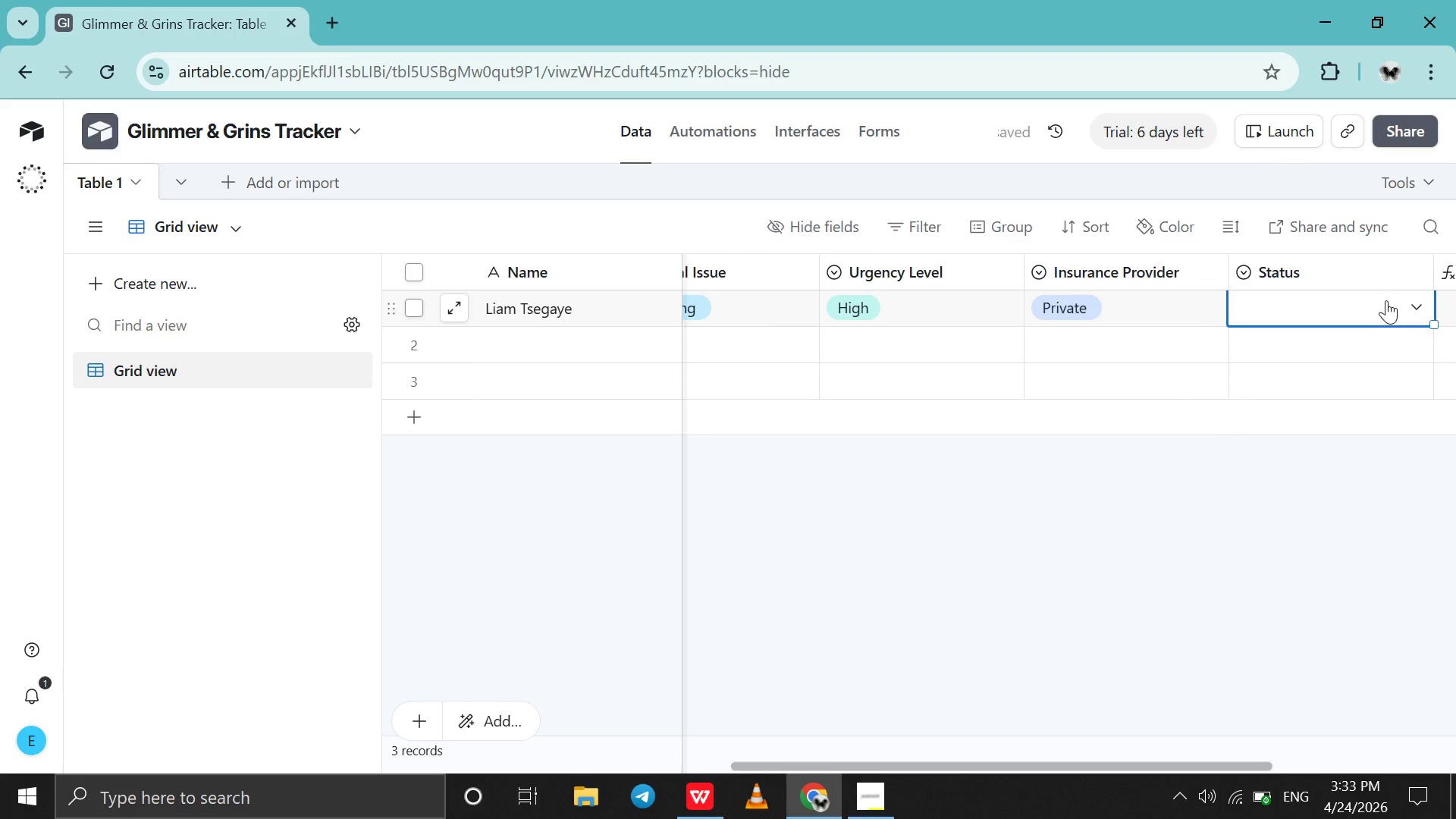 
left_click([1386, 300])
 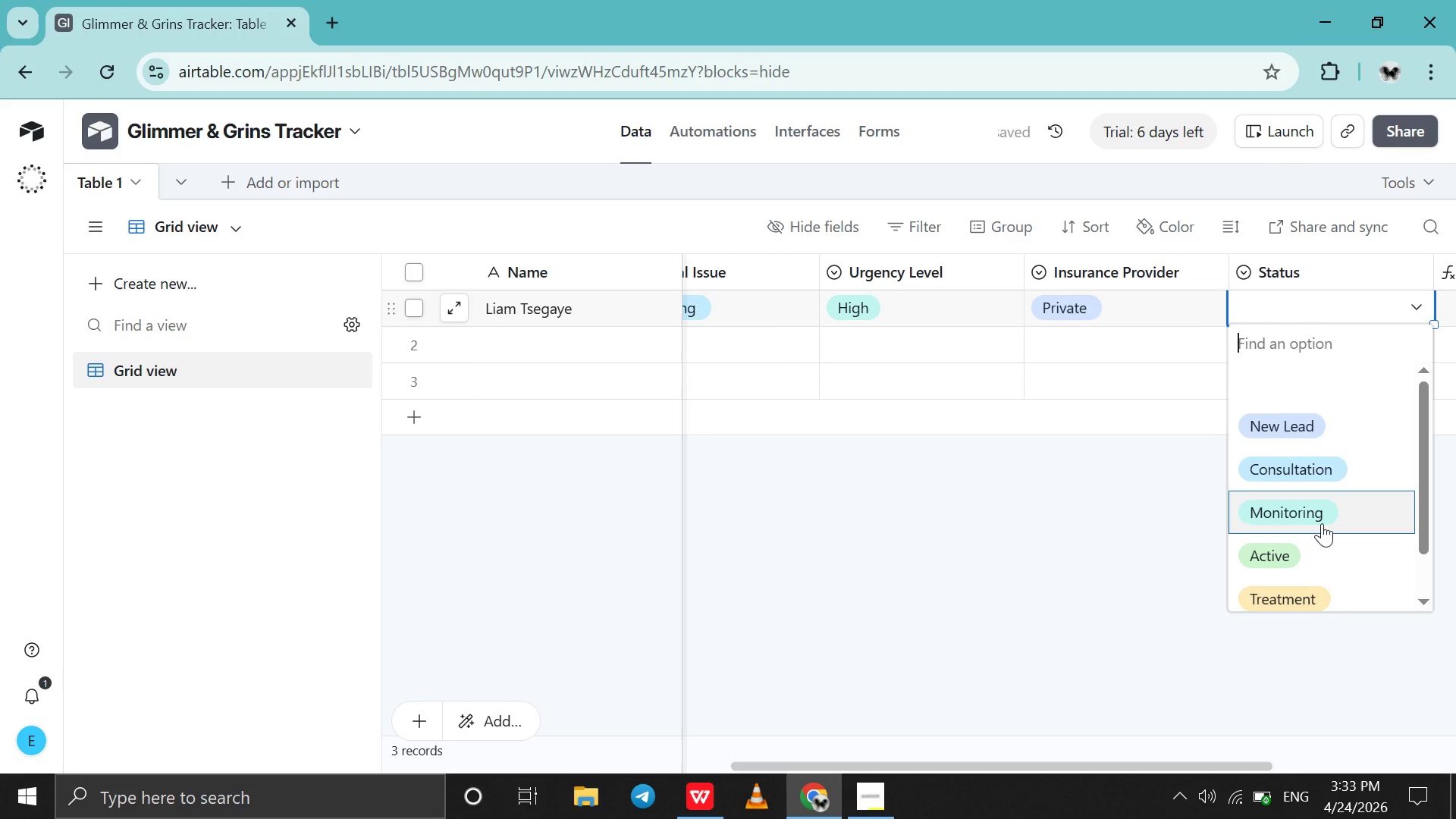 
left_click([1322, 522])
 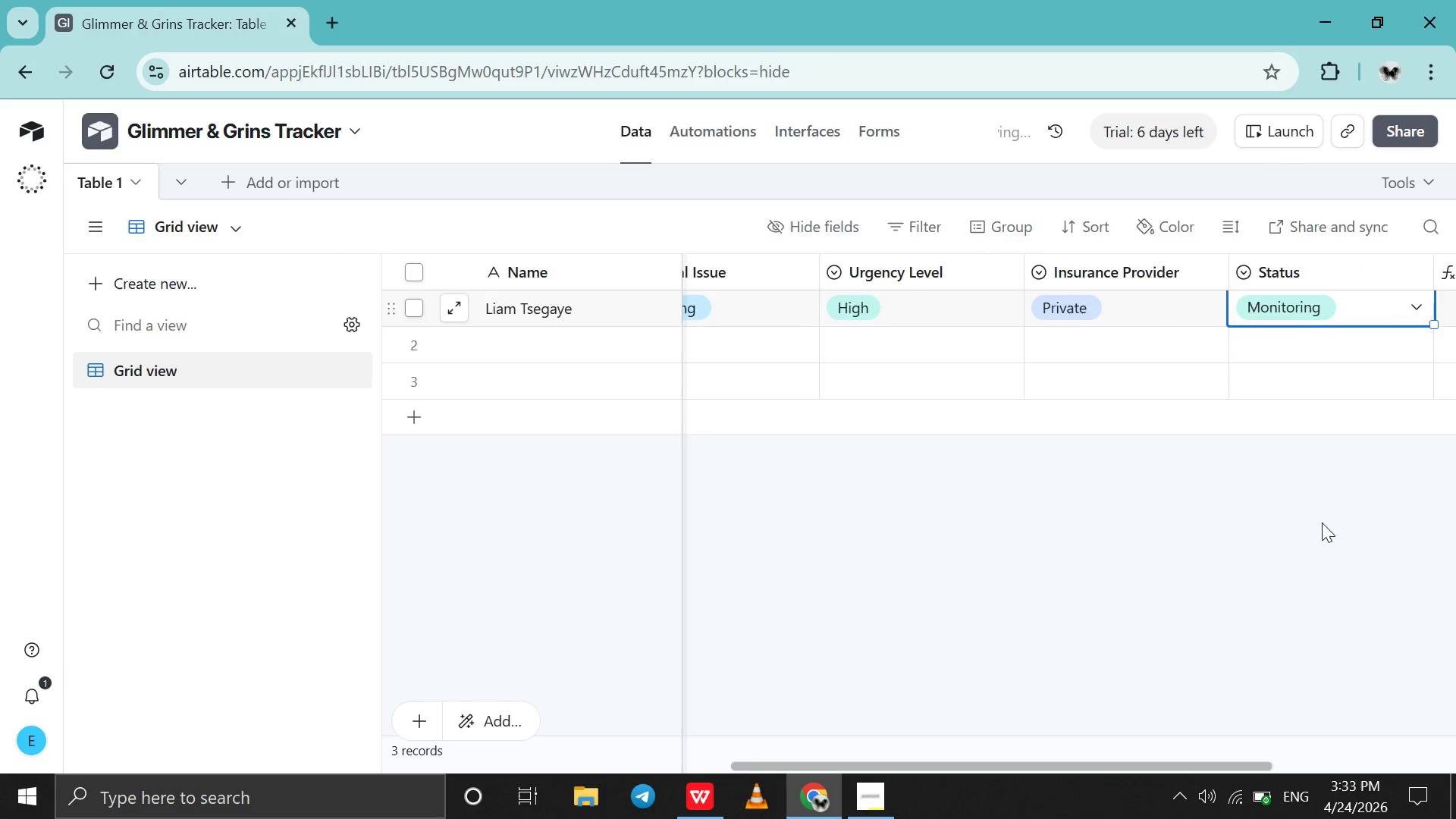 
scroll: coordinate [1322, 522], scroll_direction: down, amount: 3.0
 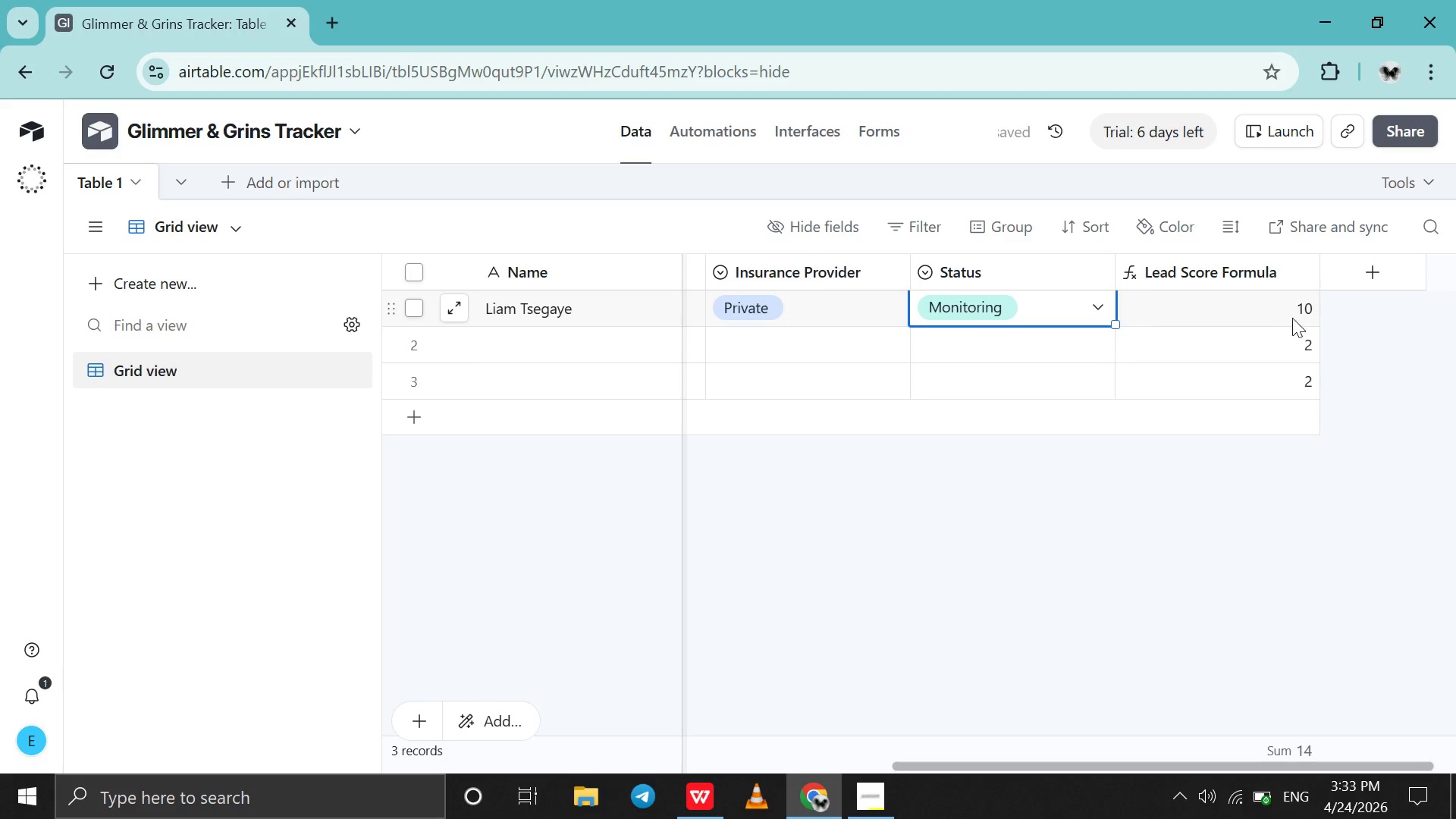 
scroll: coordinate [1294, 318], scroll_direction: up, amount: 54.0
 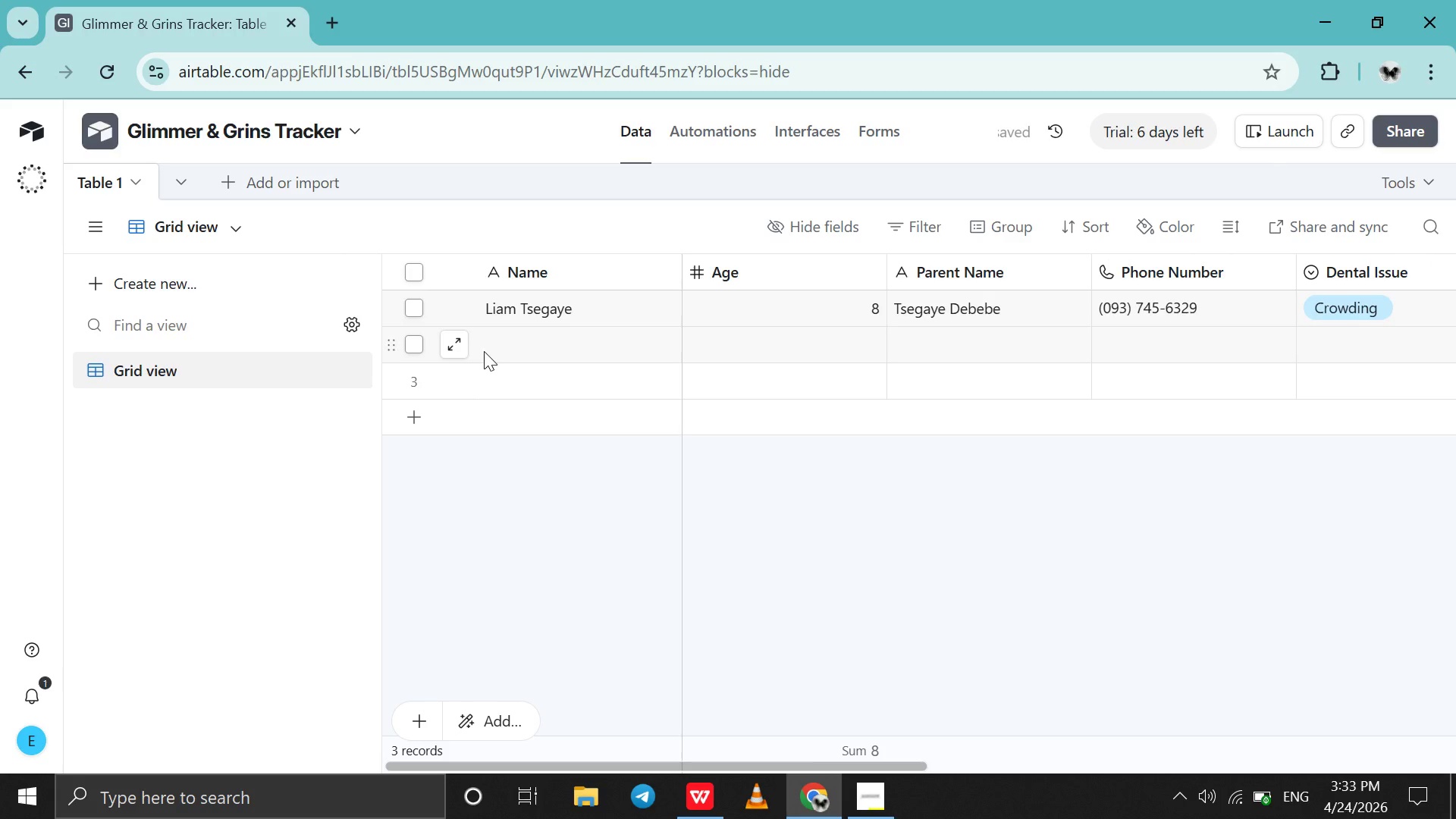 
double_click([484, 351])
 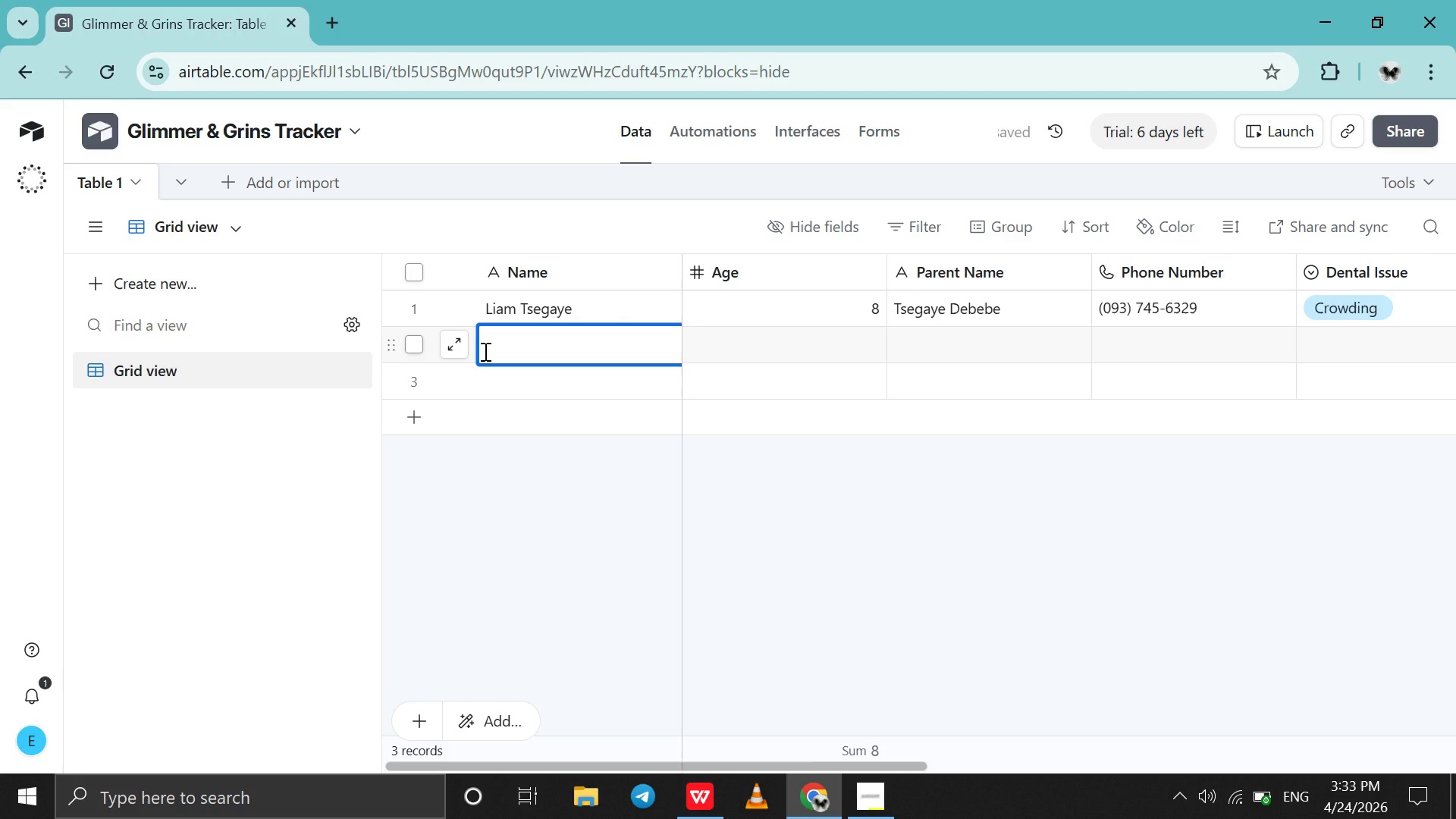 
type(Haleluya Bekele)
 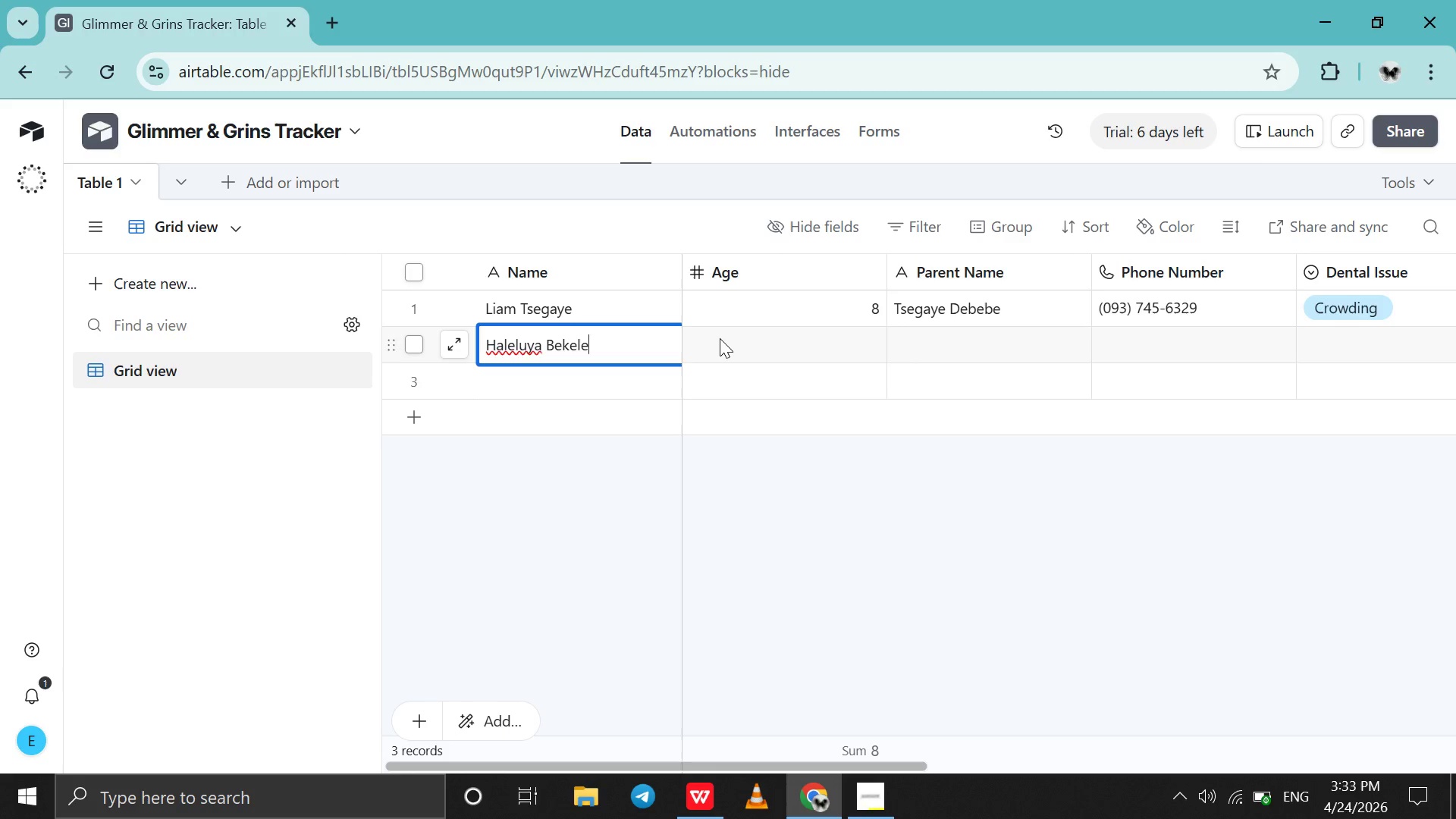 
double_click([720, 338])
 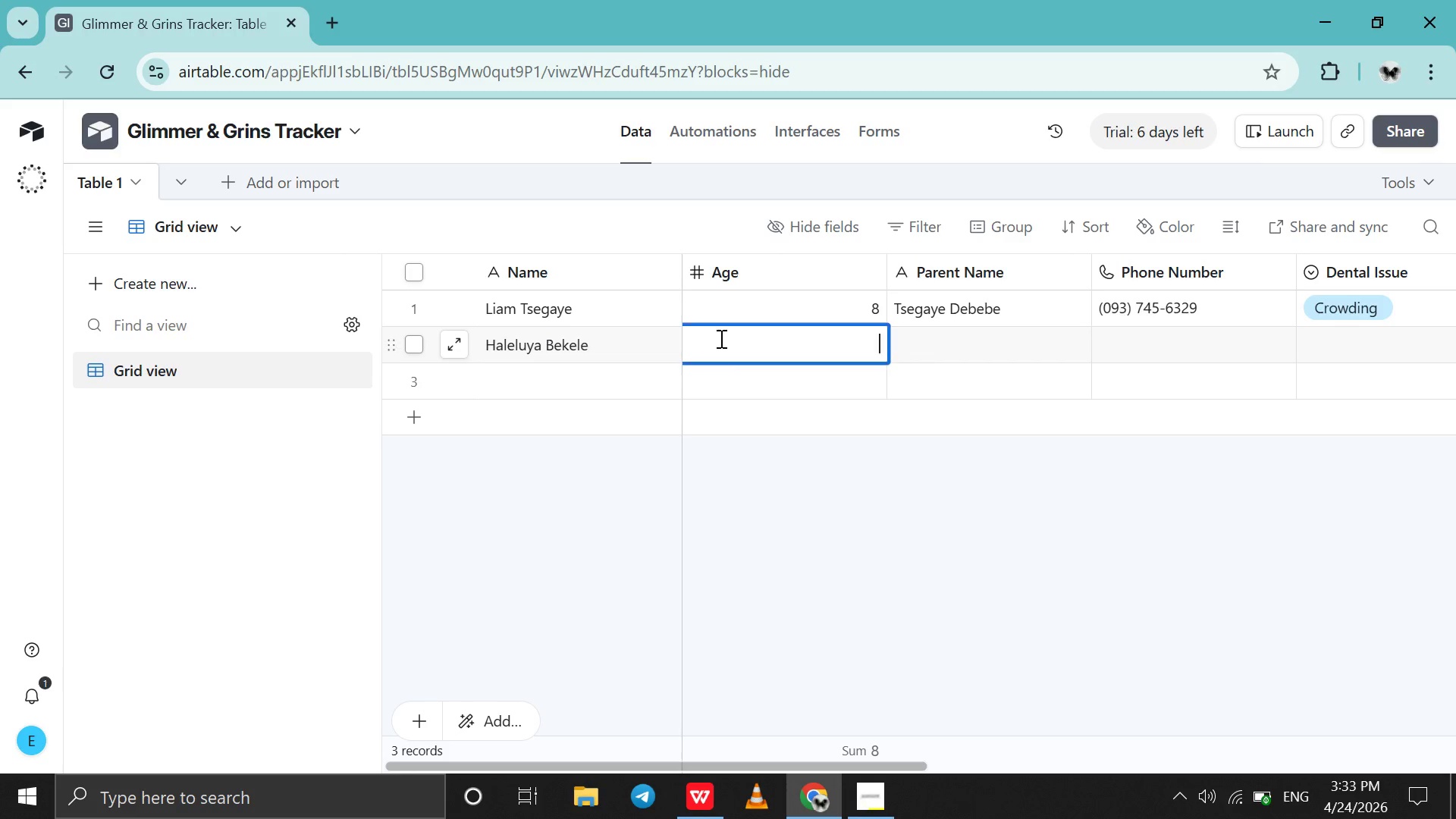 
triple_click([720, 338])
 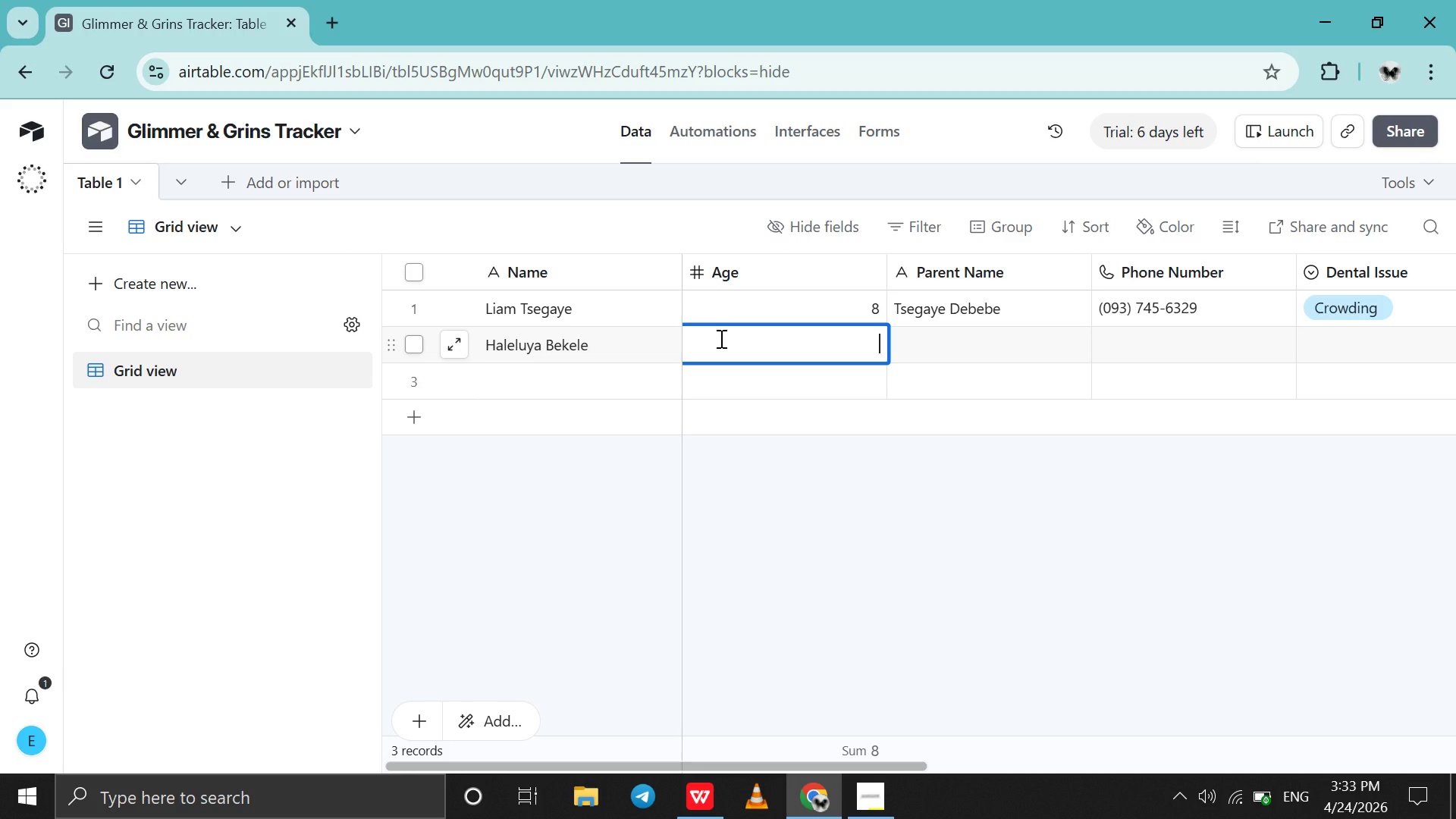 
key(7)
 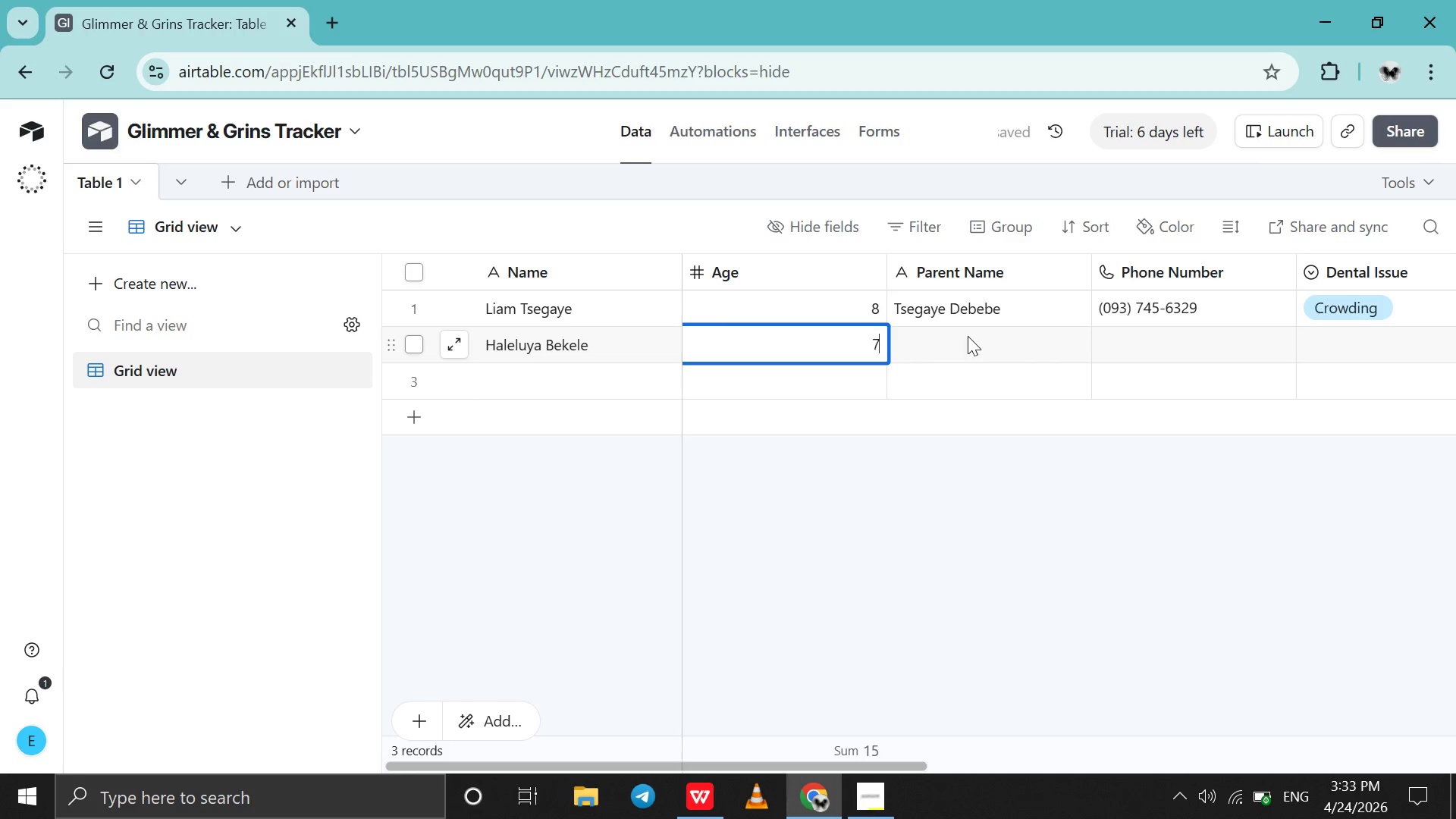 
double_click([968, 336])
 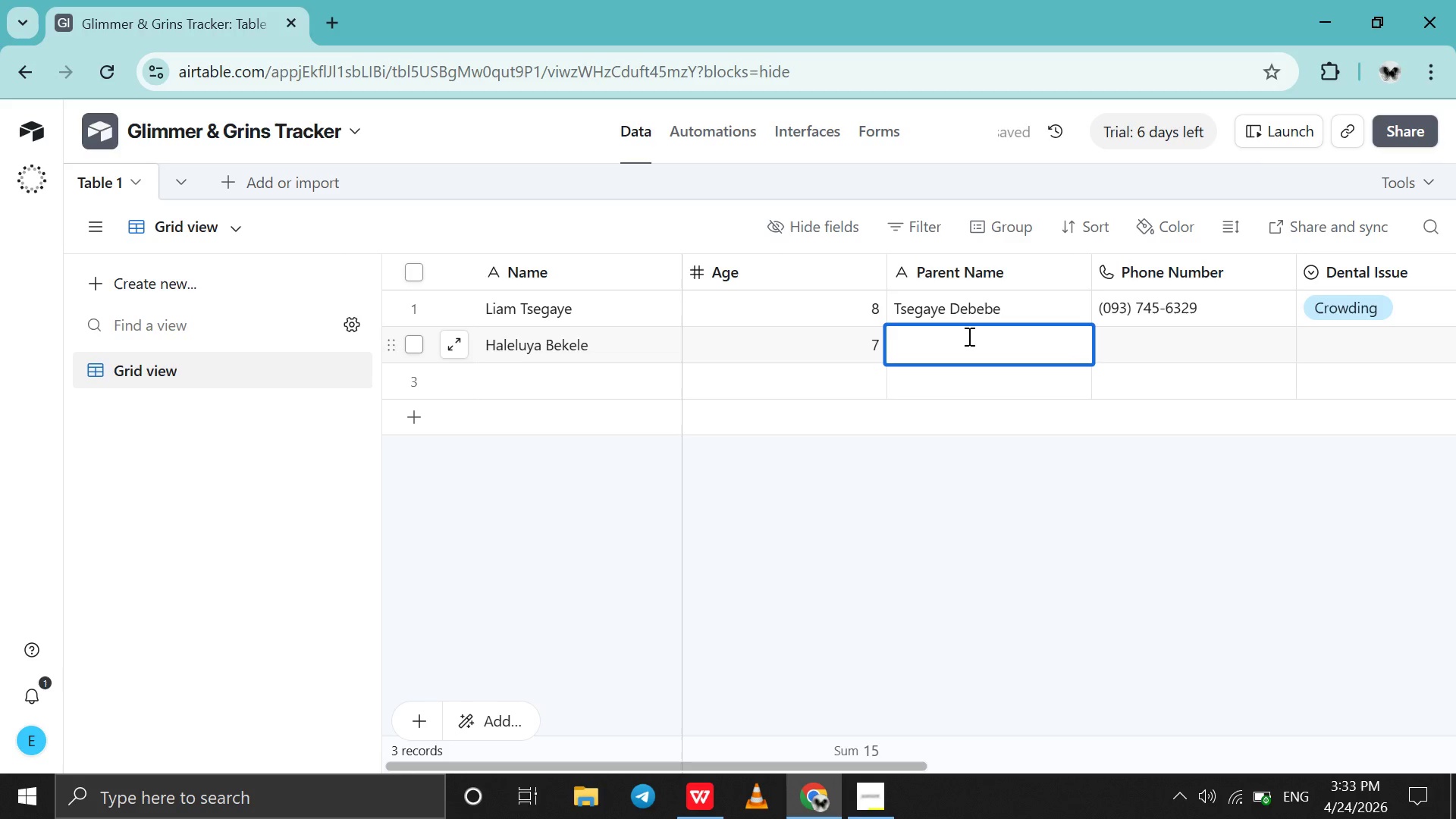 
type(Bekele Gessese)
 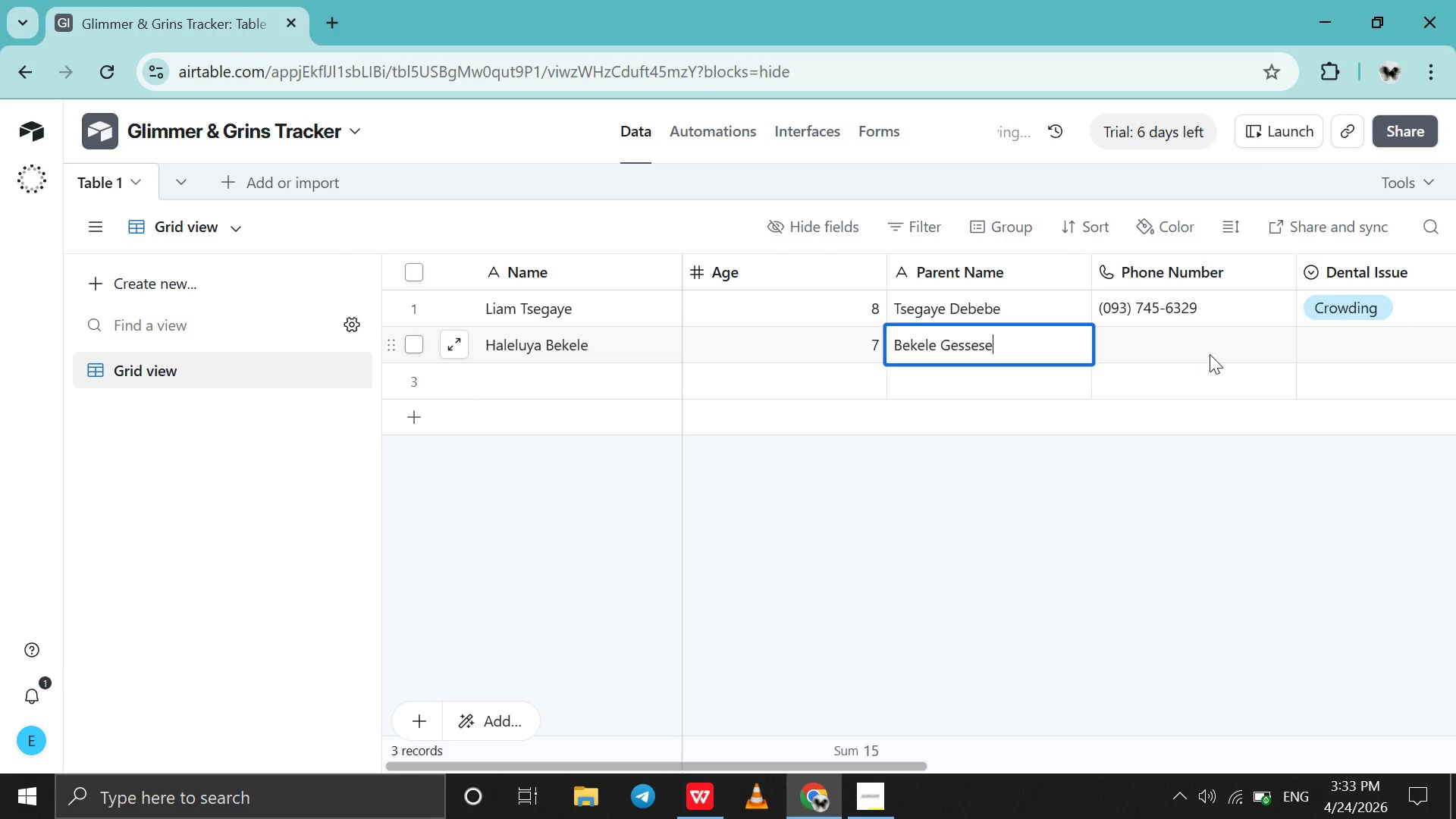 
double_click([1210, 354])
 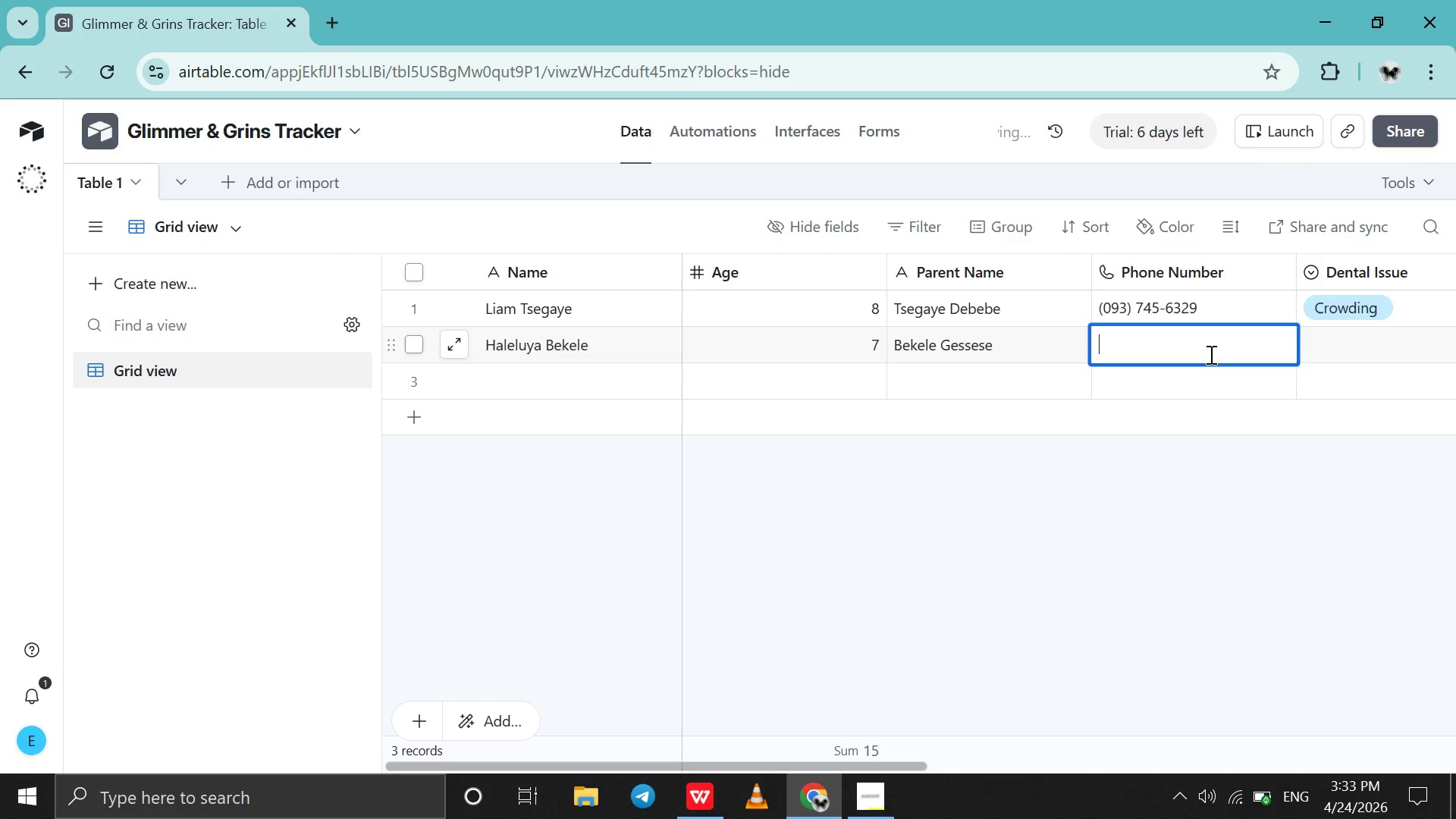 
triple_click([1210, 354])
 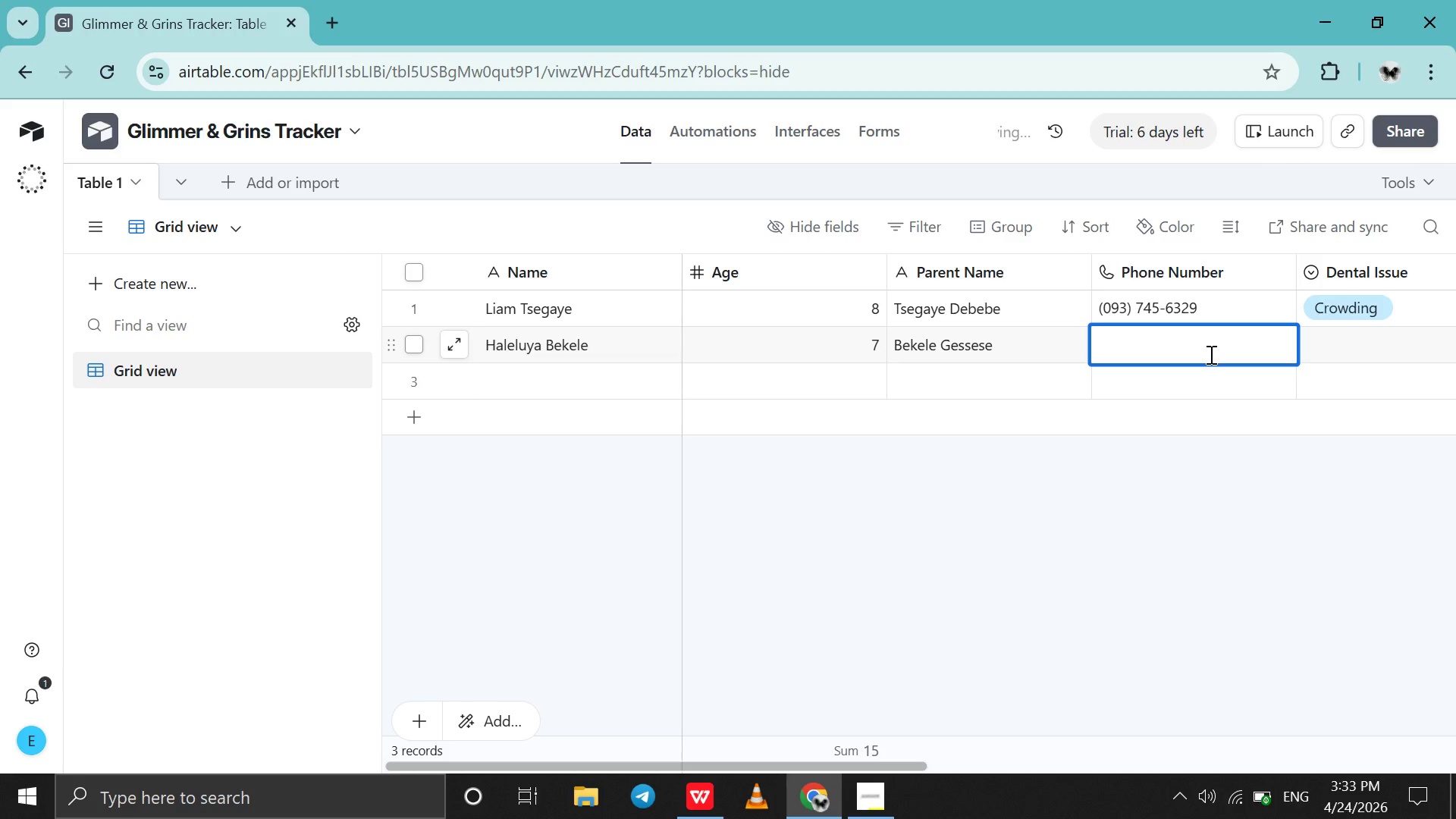 
type(09567213452)
 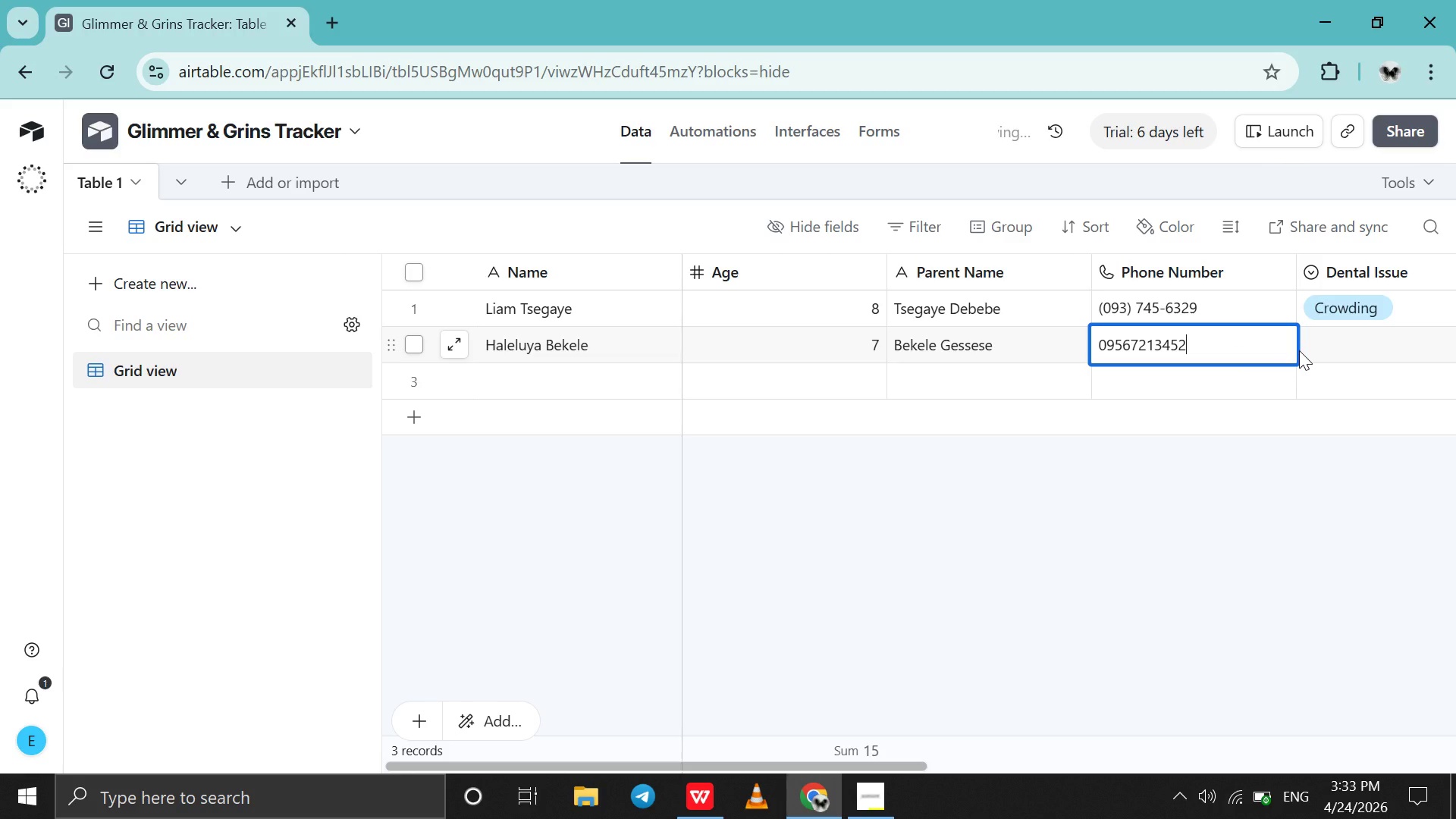 
double_click([1299, 350])
 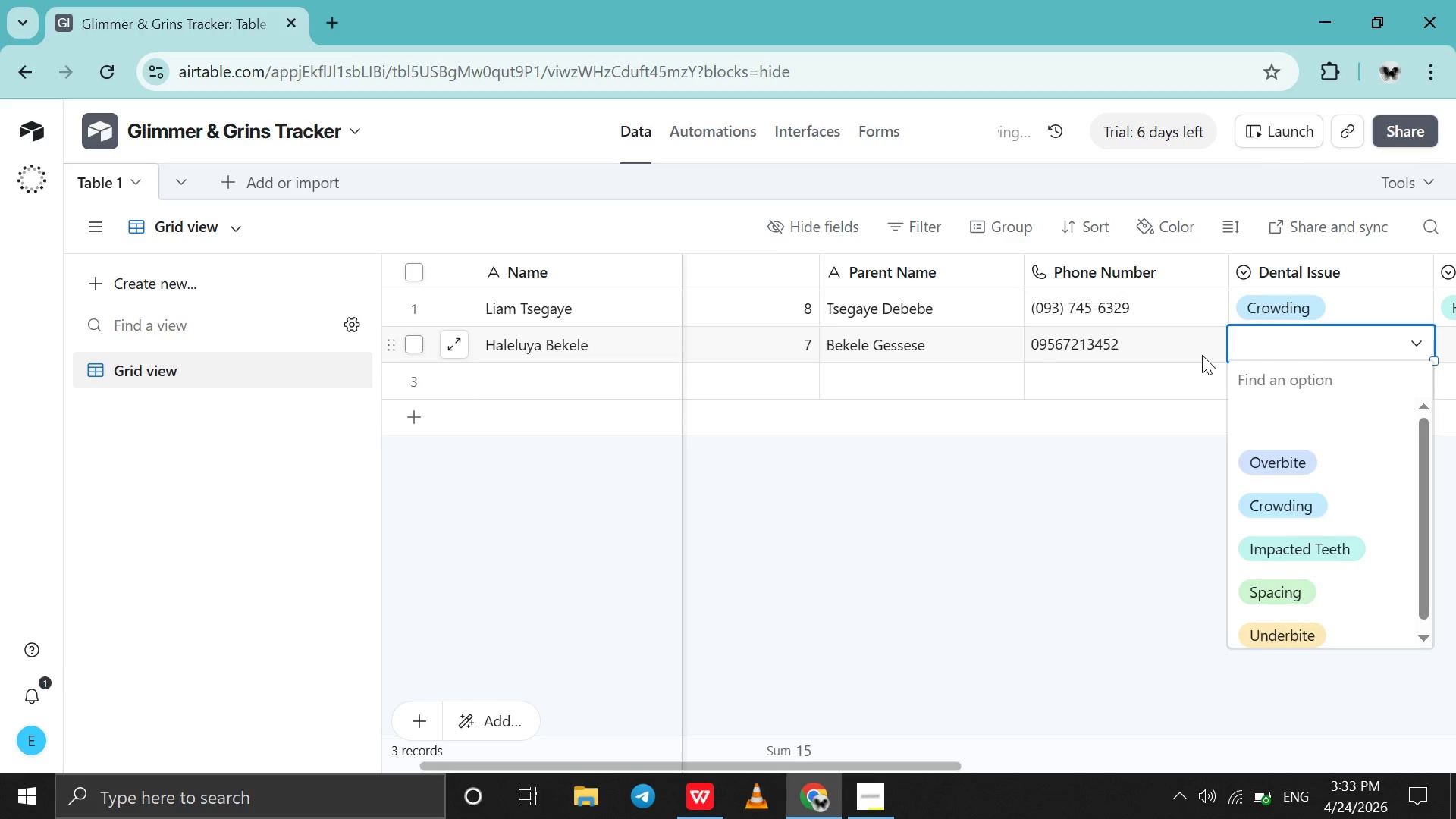 
double_click([1202, 355])
 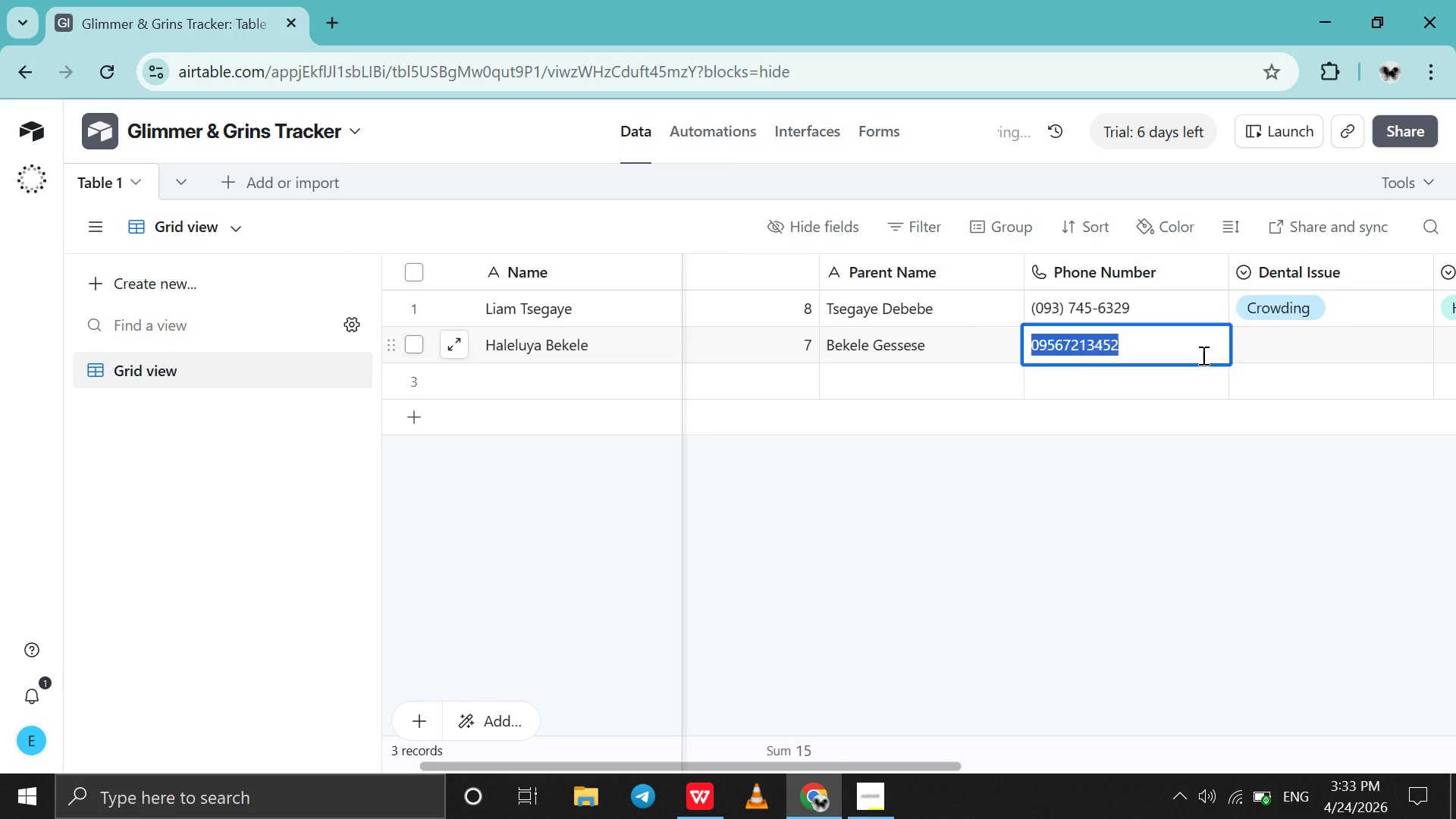 
triple_click([1202, 355])
 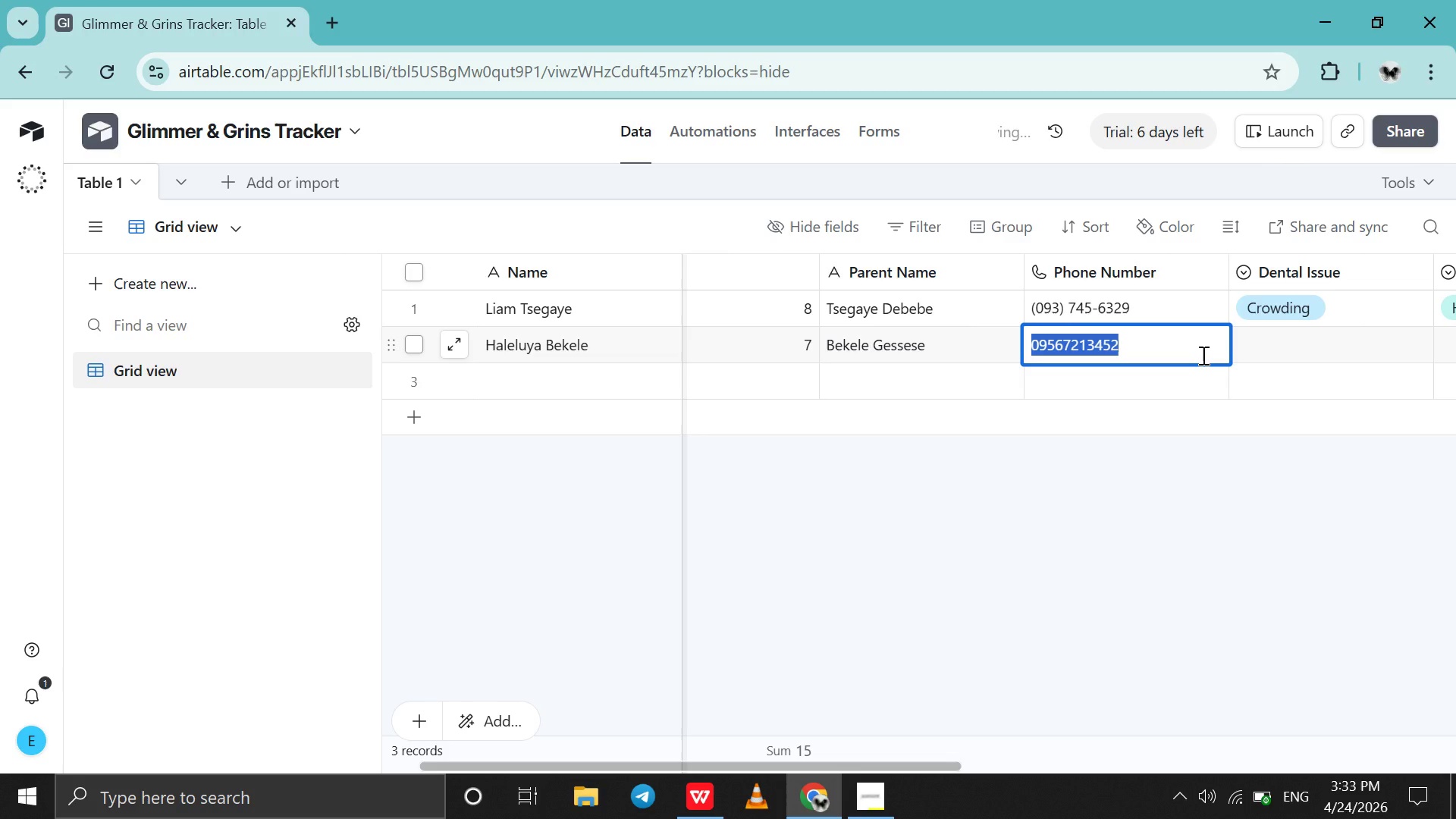 
left_click([1202, 355])
 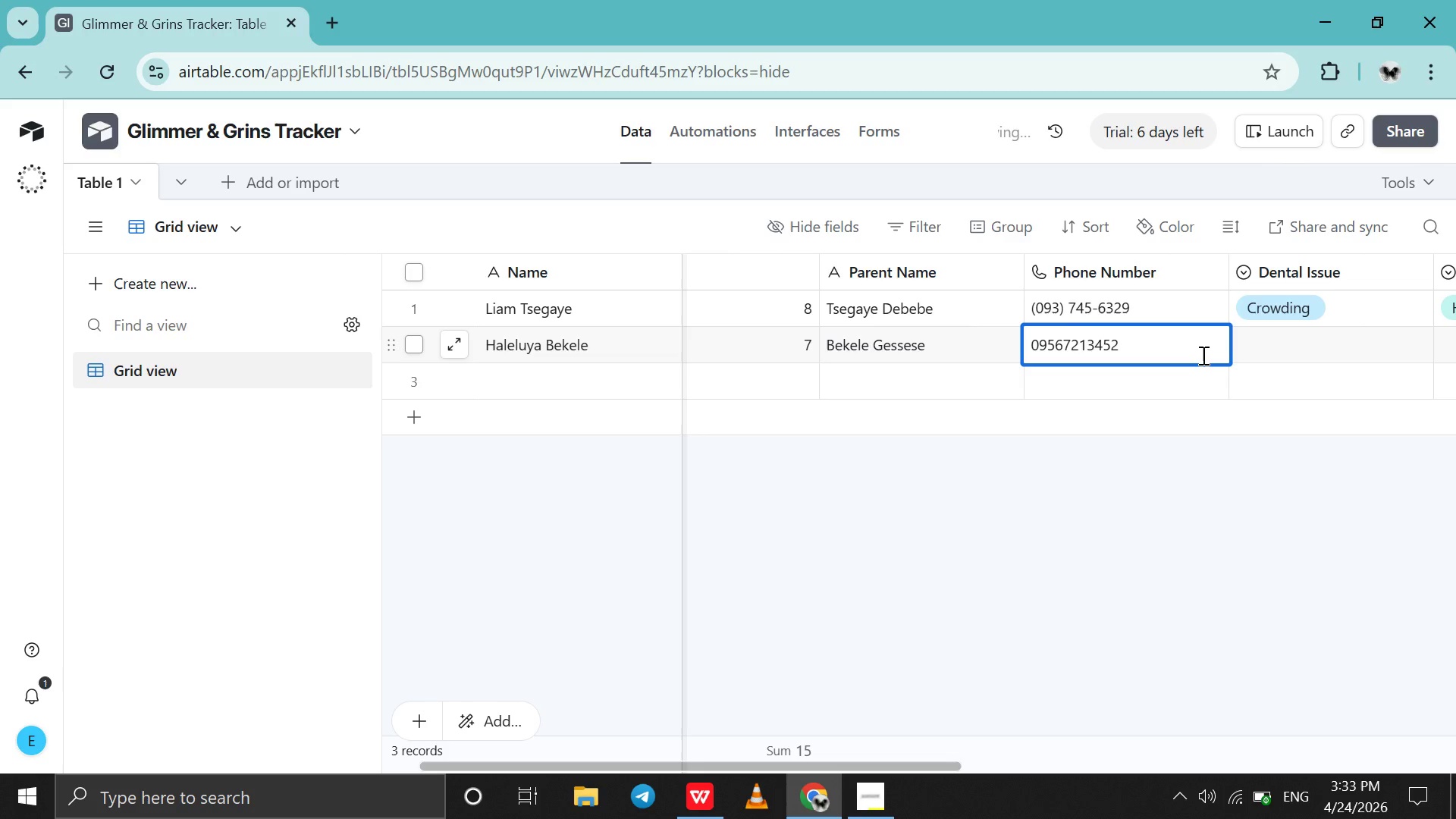 
key(Backspace)
 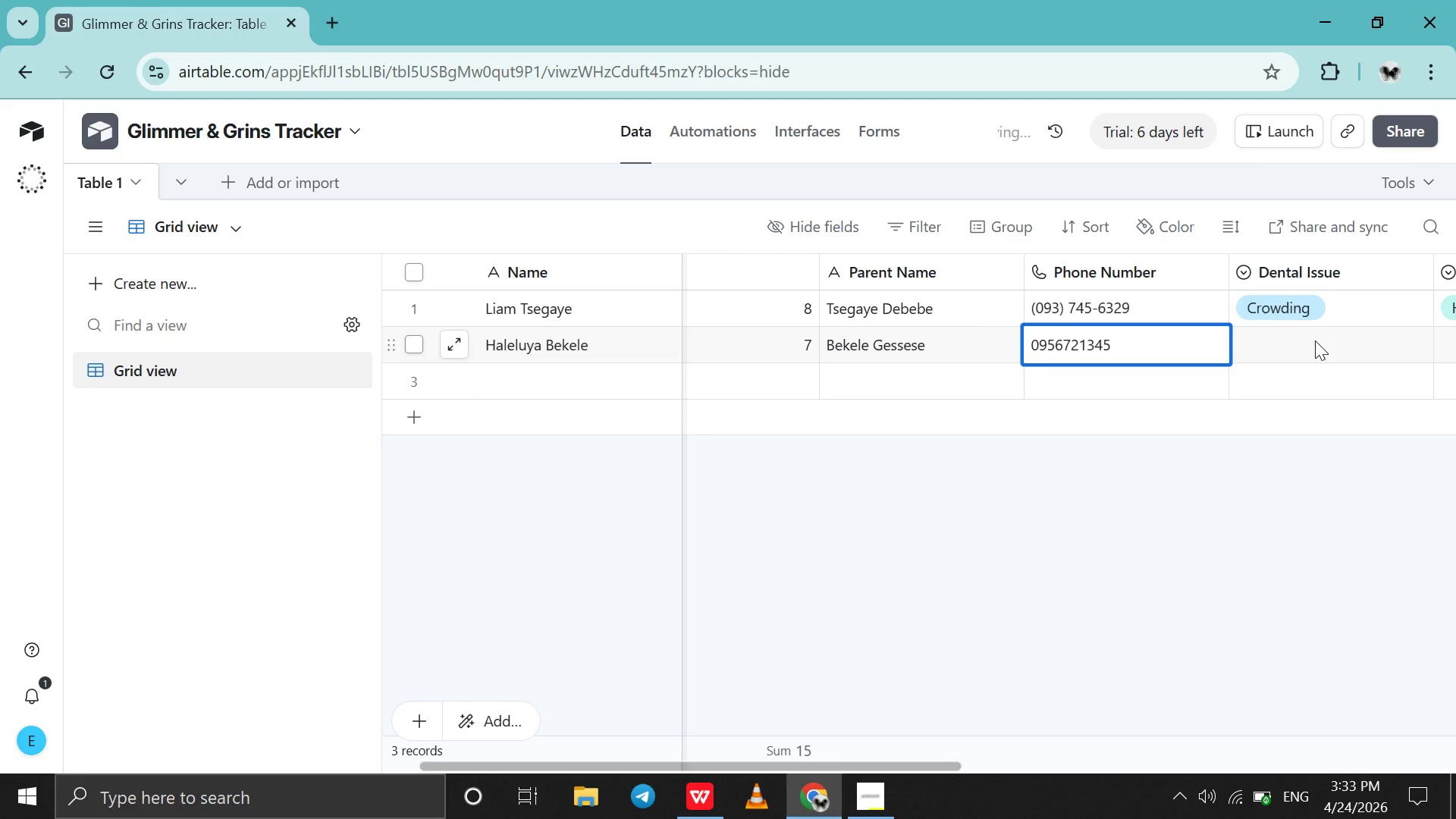 
double_click([1315, 340])
 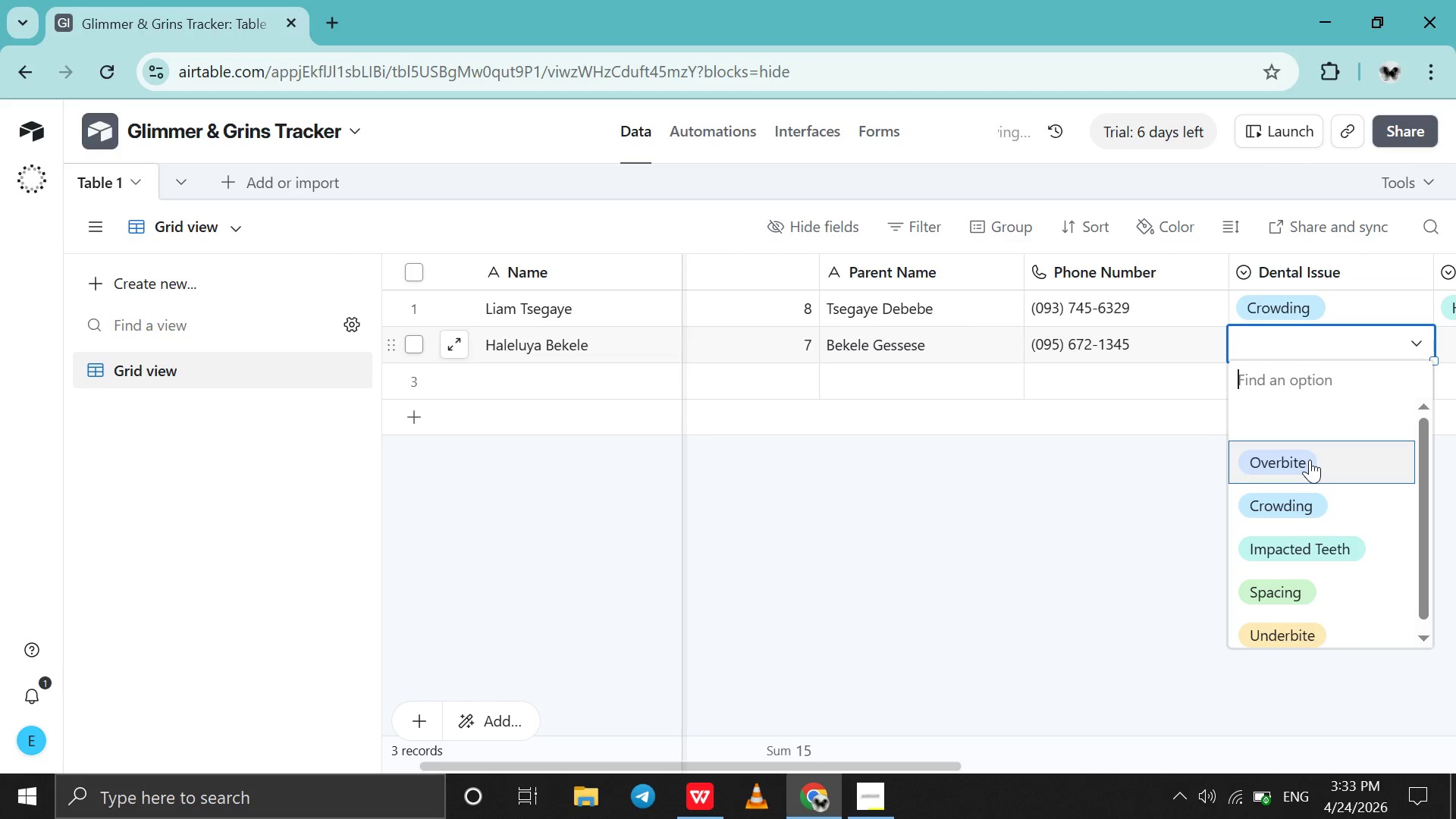 
left_click([1310, 460])
 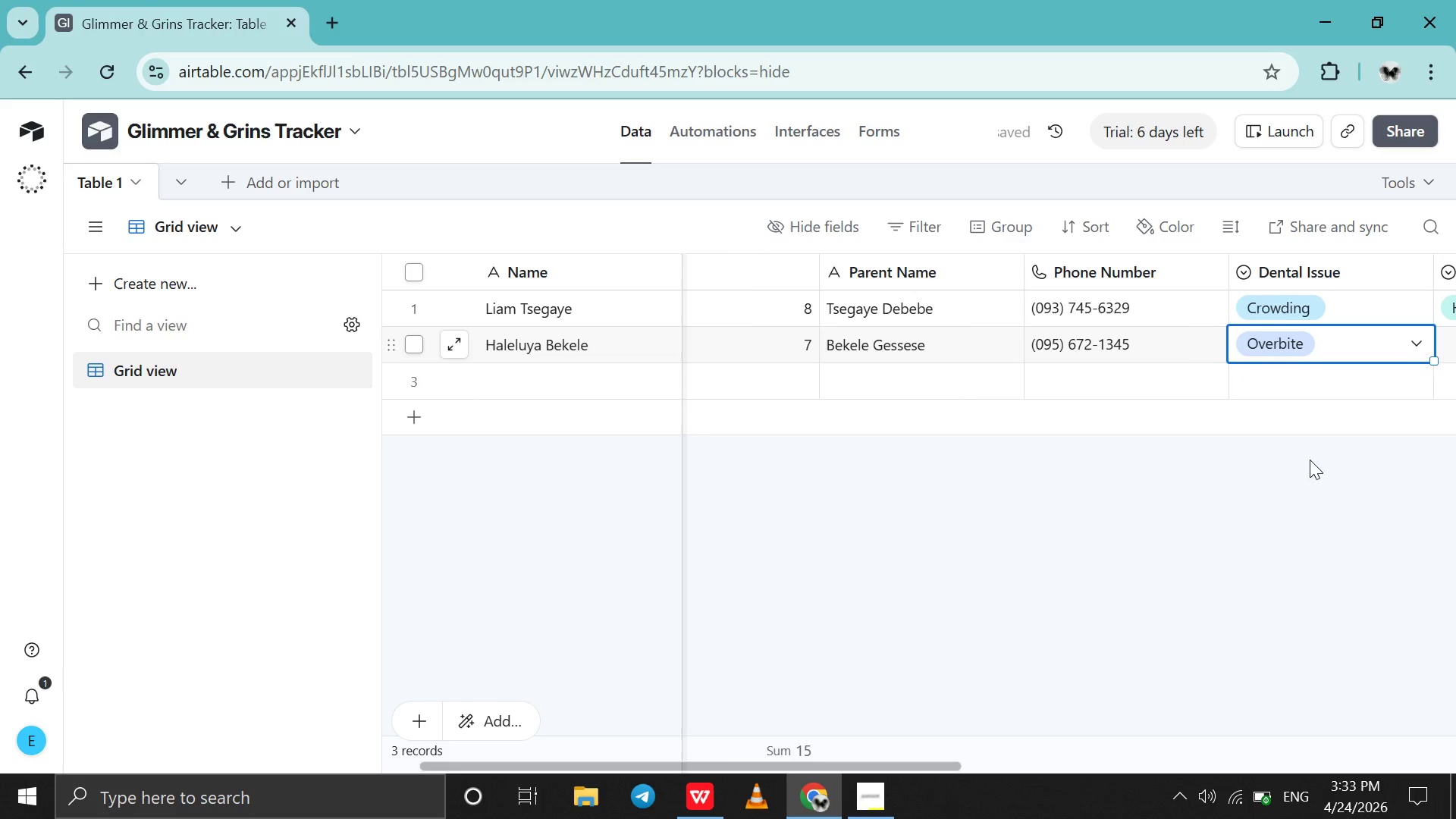 
scroll: coordinate [1310, 460], scroll_direction: down, amount: 1.0
 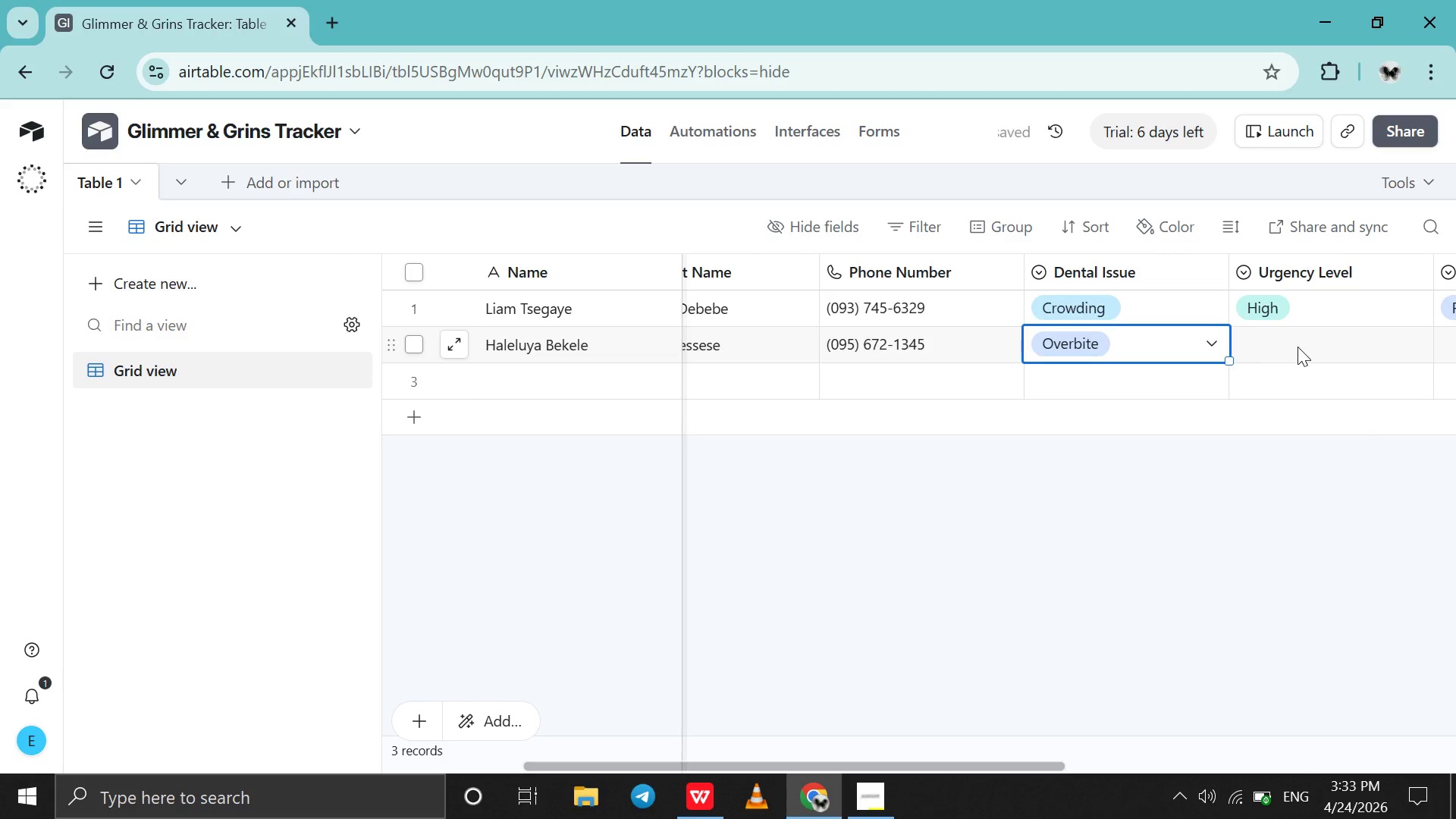 
double_click([1298, 347])
 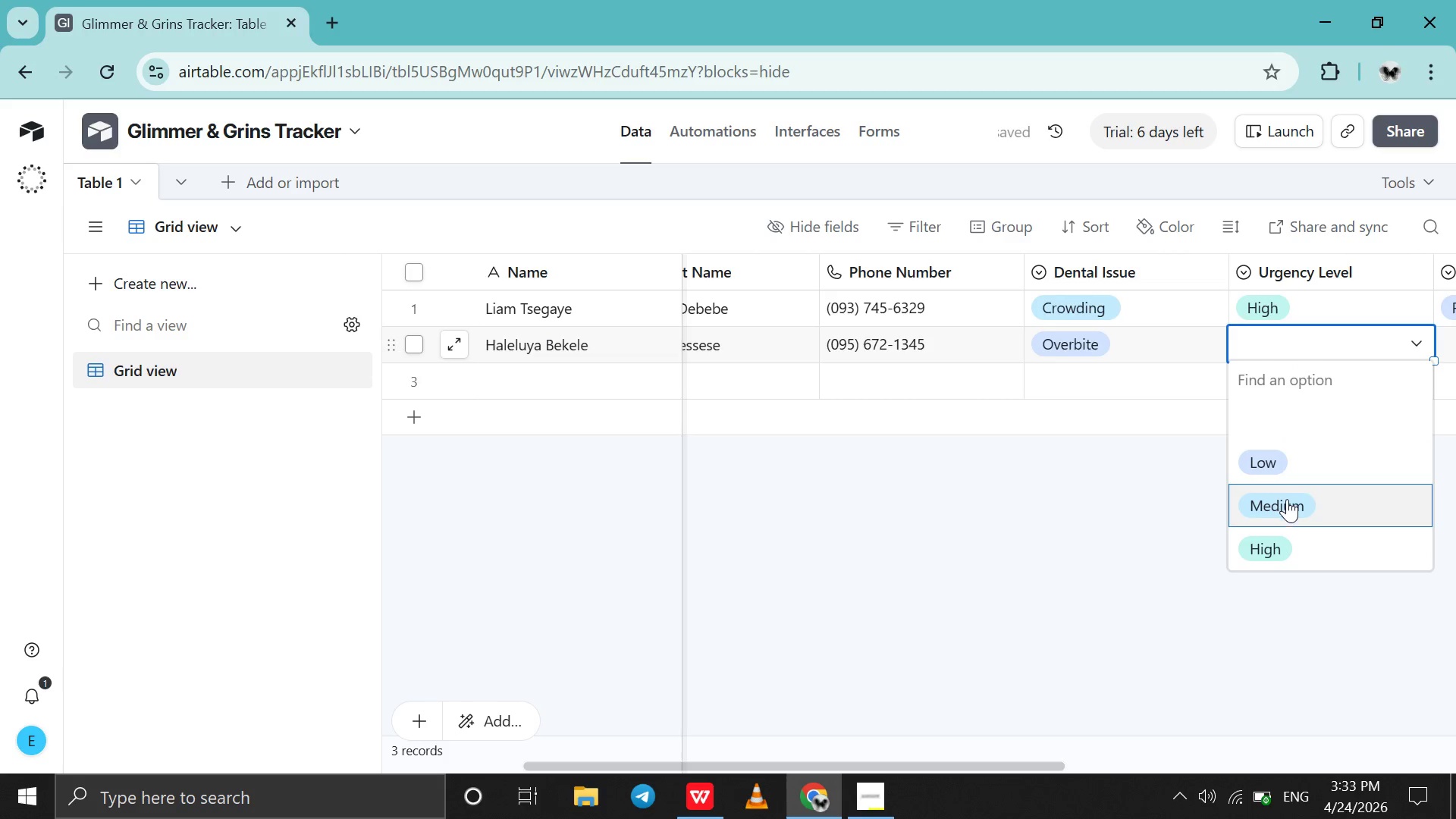 
left_click([1287, 500])
 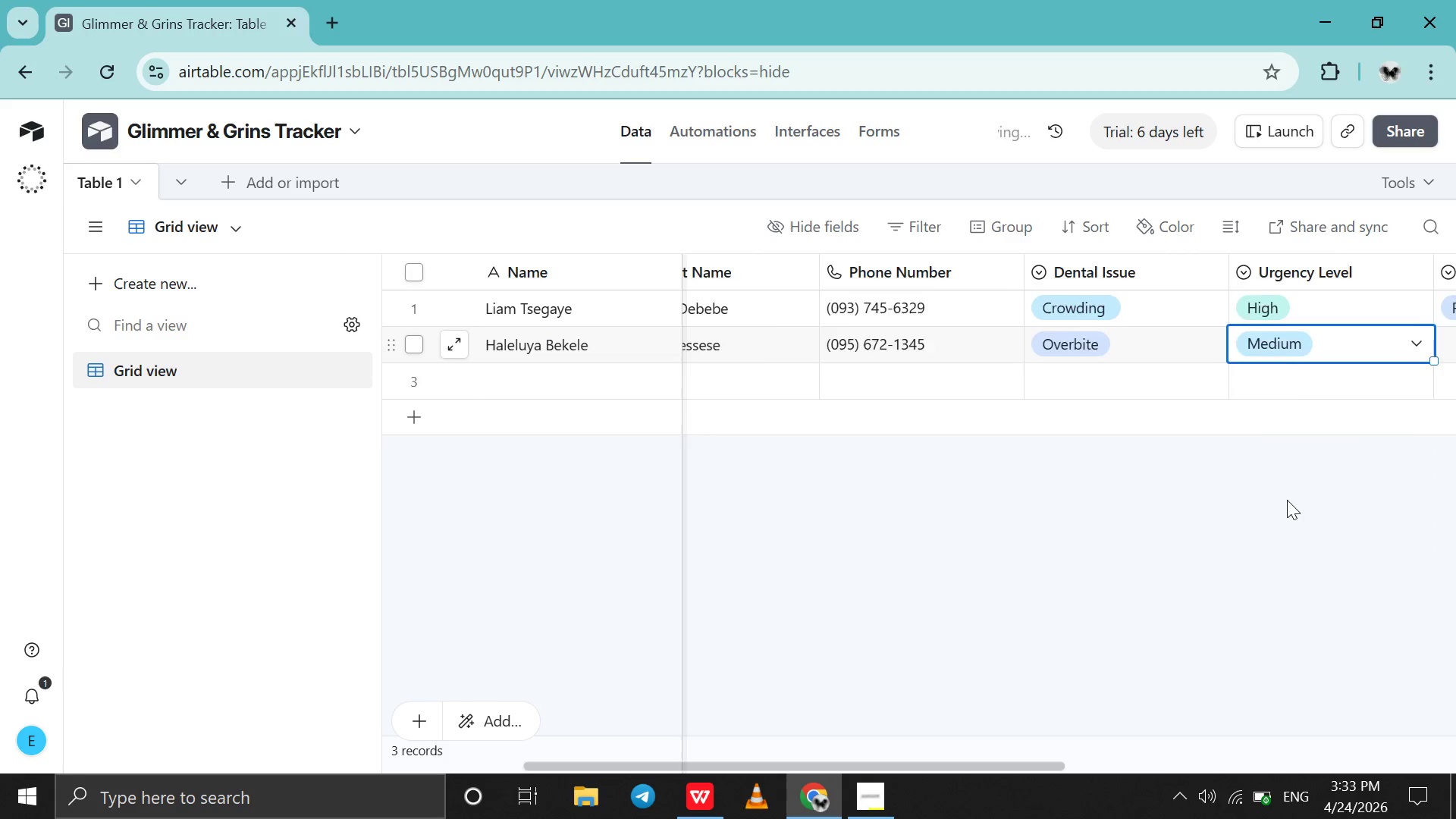 
scroll: coordinate [1287, 500], scroll_direction: down, amount: 5.0
 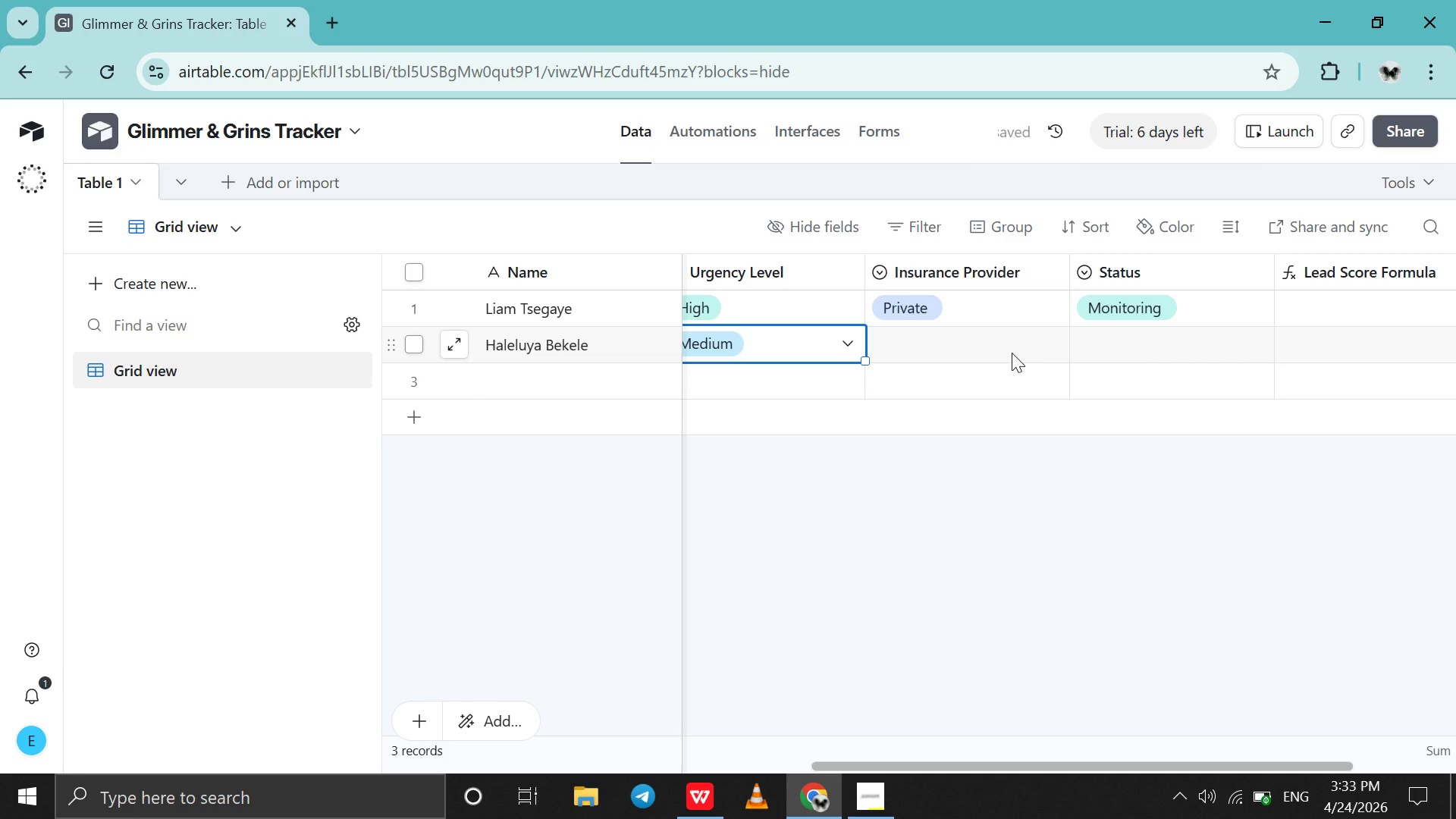 
double_click([1012, 353])
 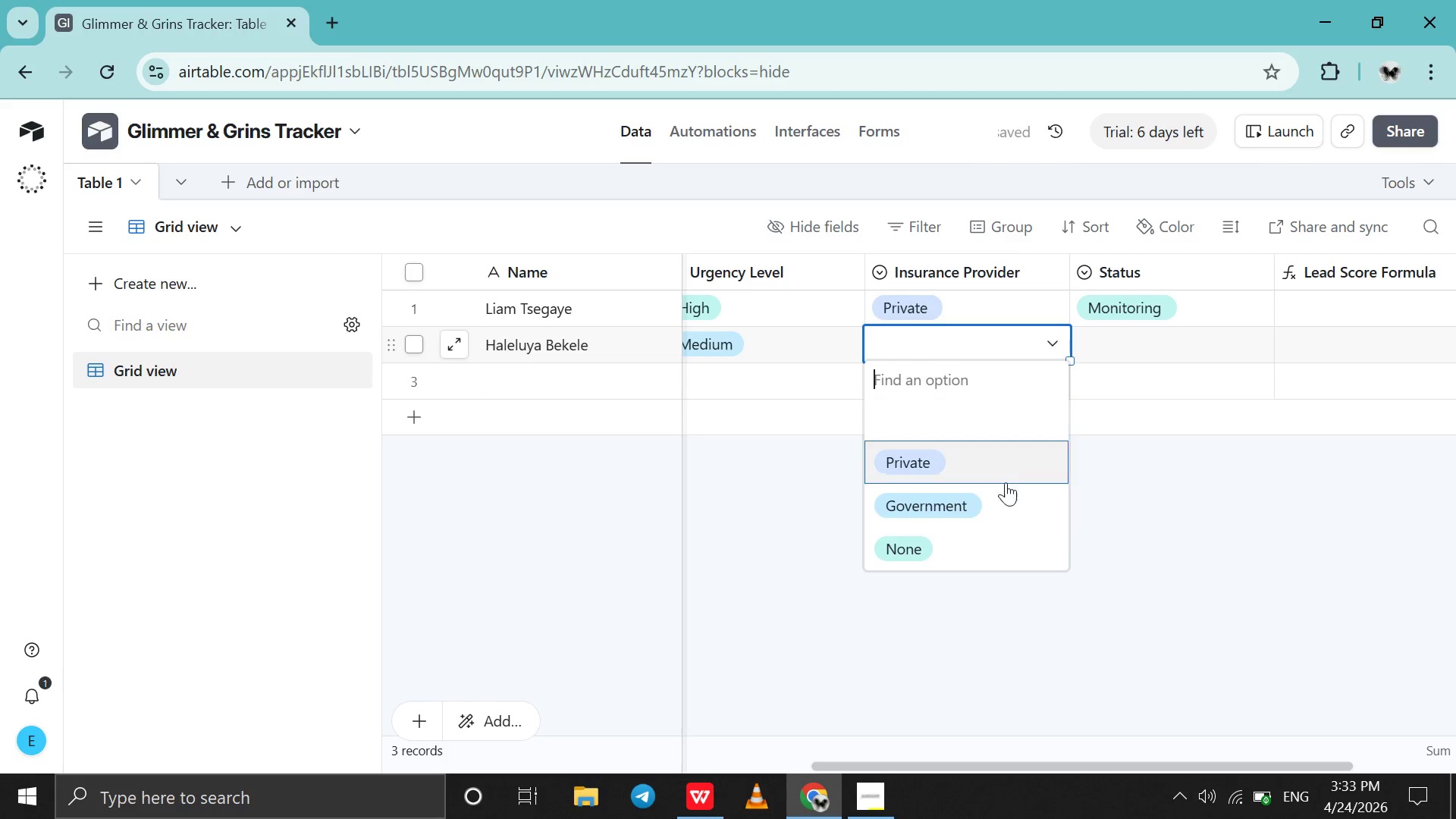 
left_click([1004, 491])
 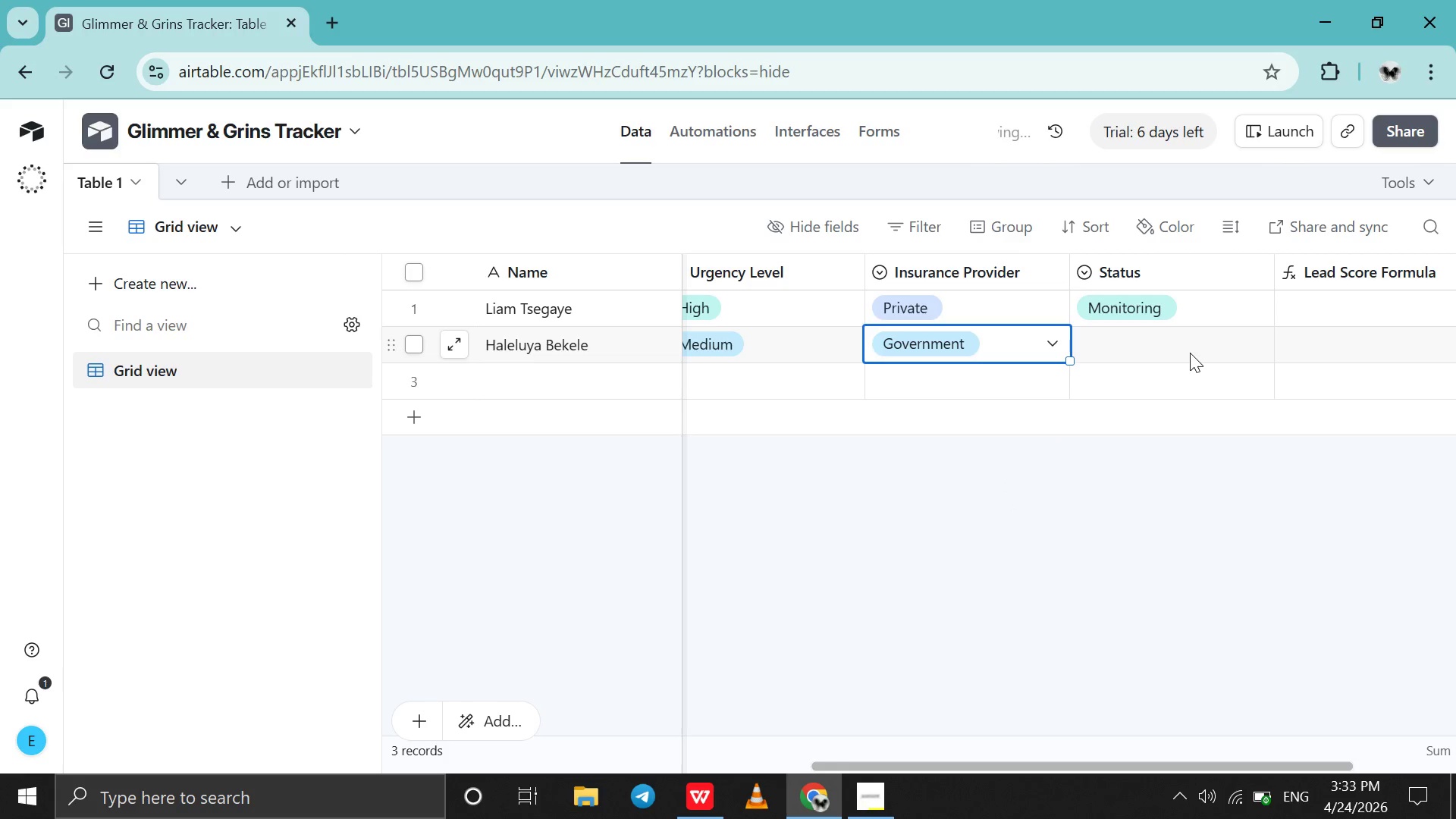 
double_click([1190, 353])
 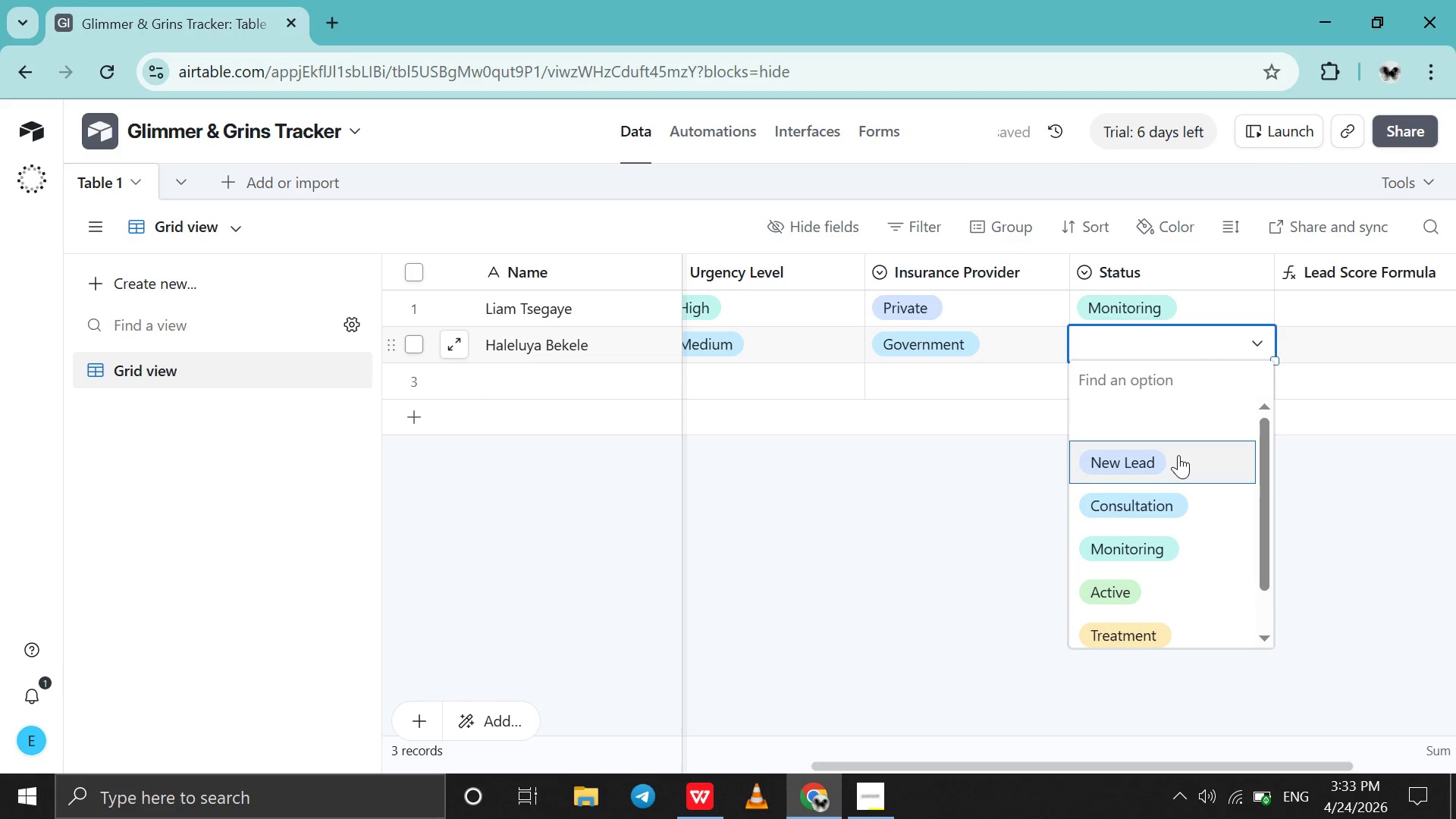 
left_click([1178, 455])
 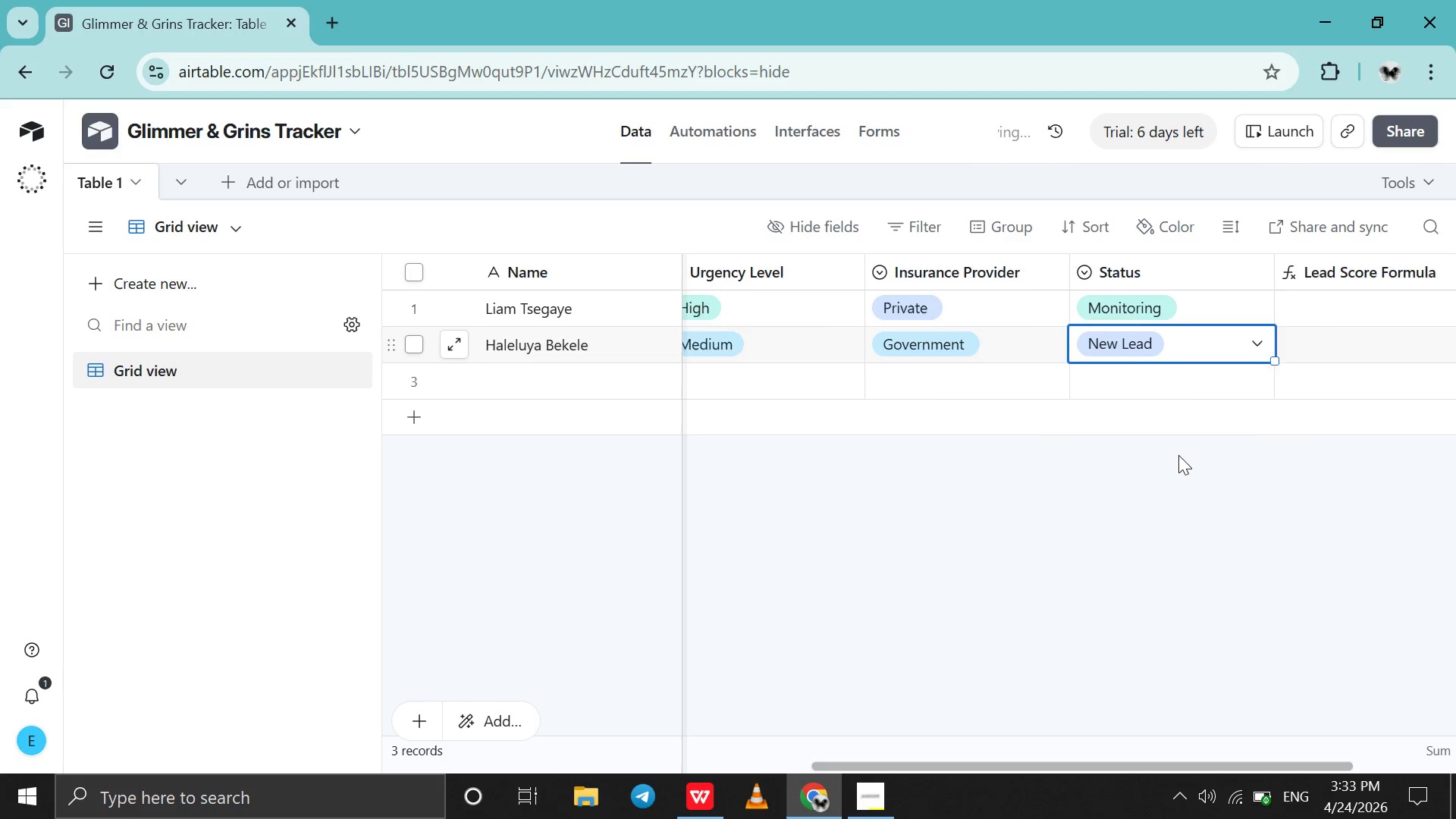 
scroll: coordinate [1178, 455], scroll_direction: down, amount: 5.0
 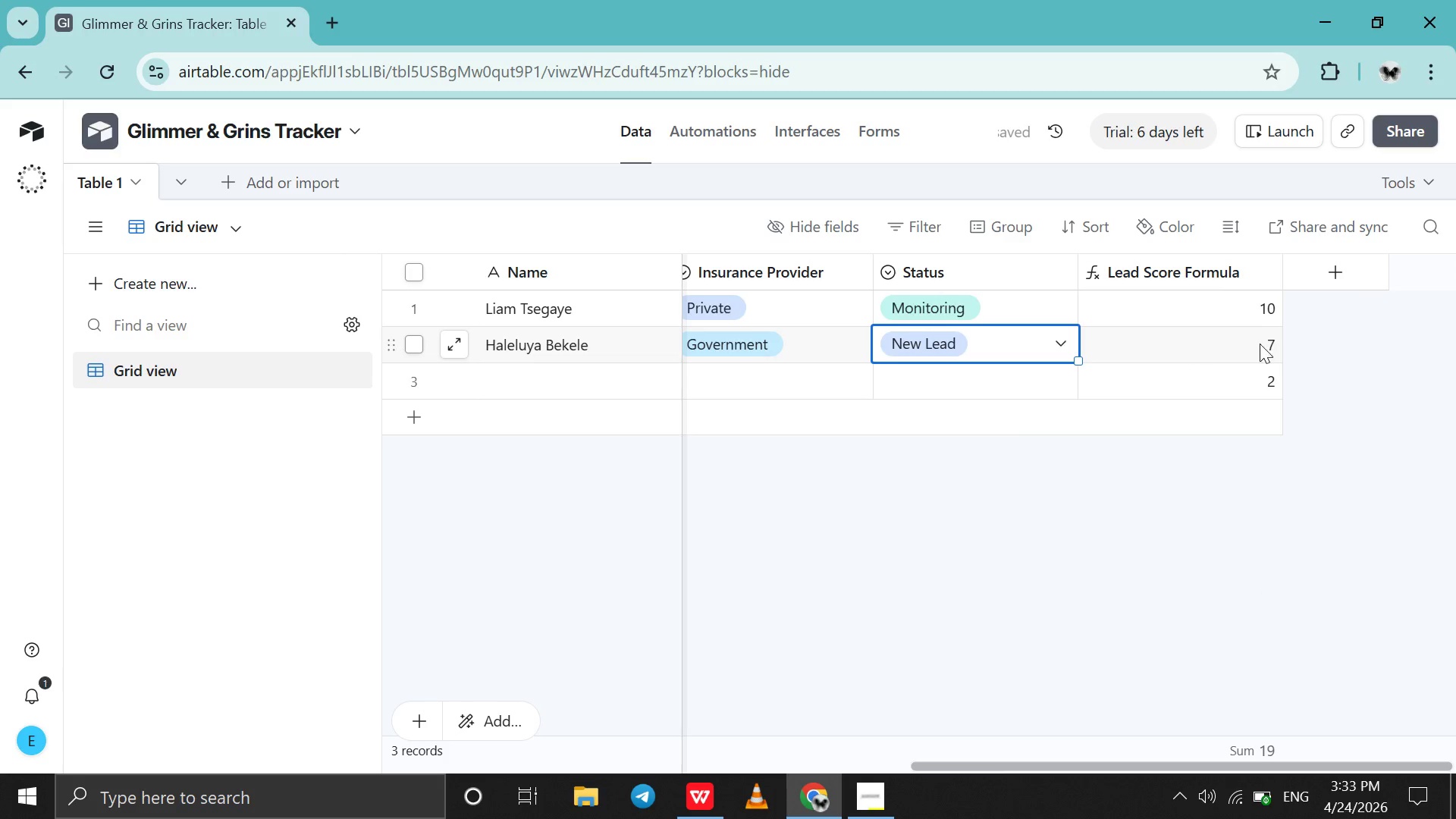 
scroll: coordinate [1260, 344], scroll_direction: up, amount: 23.0
 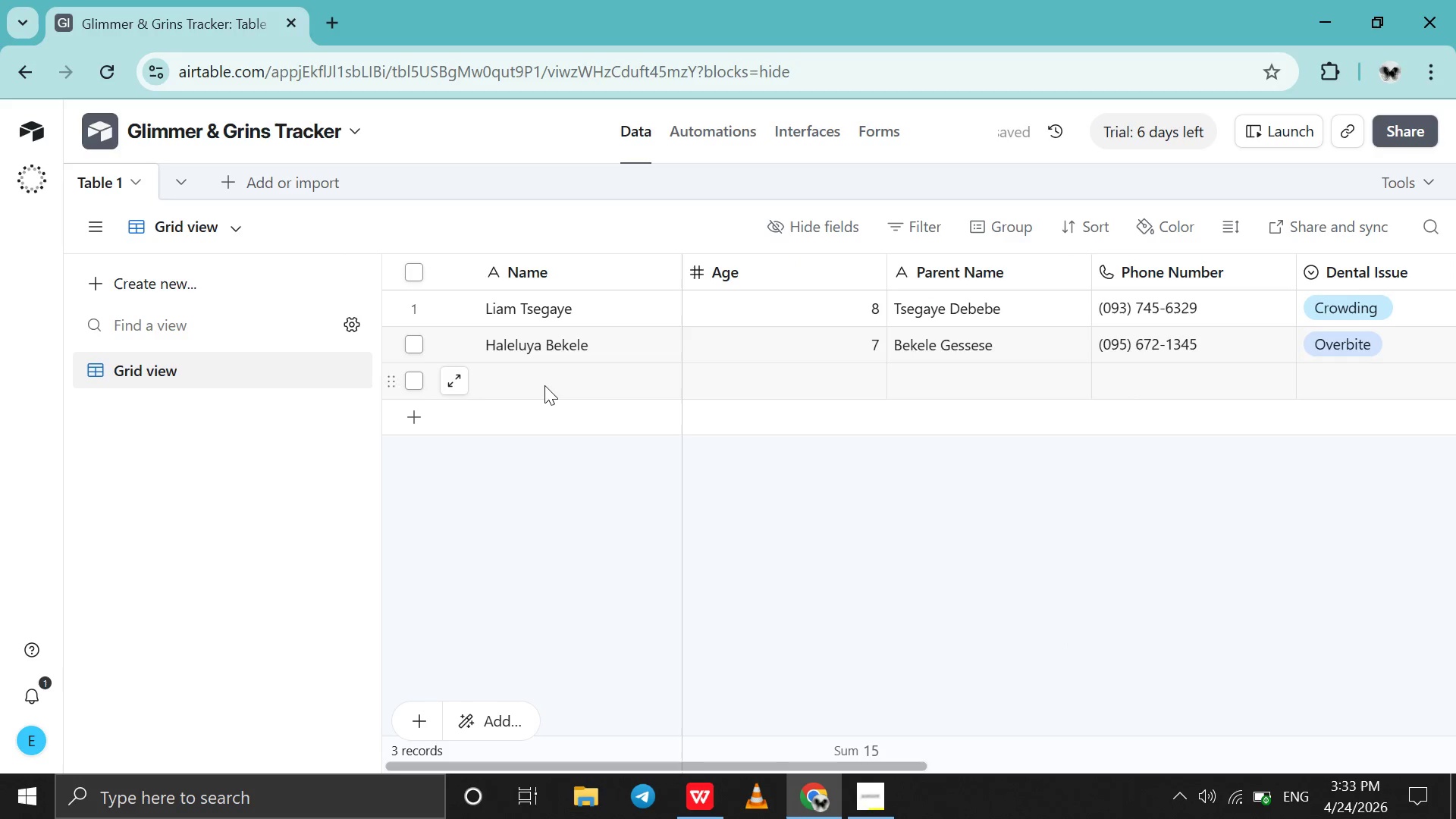 
double_click([544, 385])
 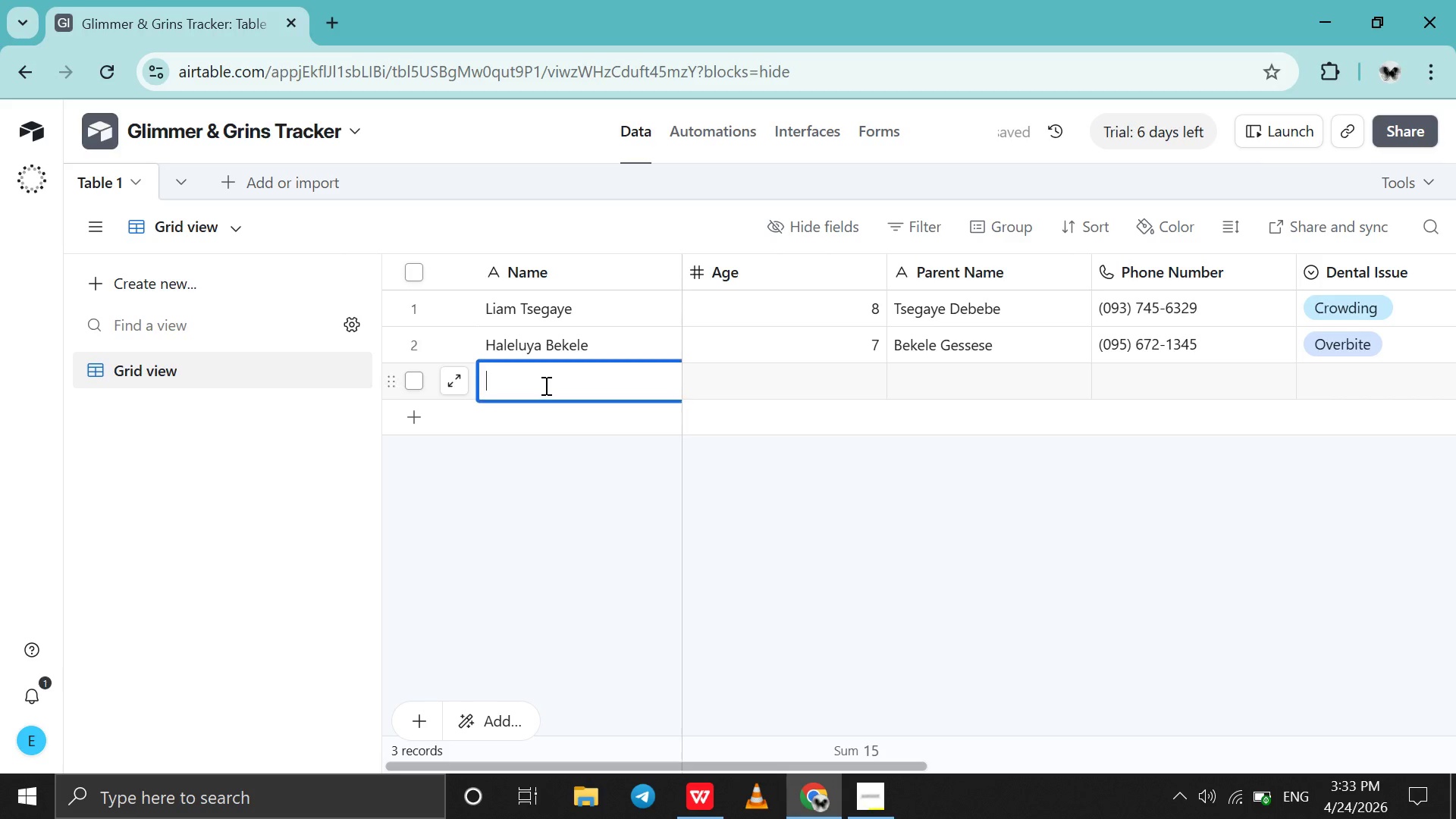 
triple_click([544, 385])
 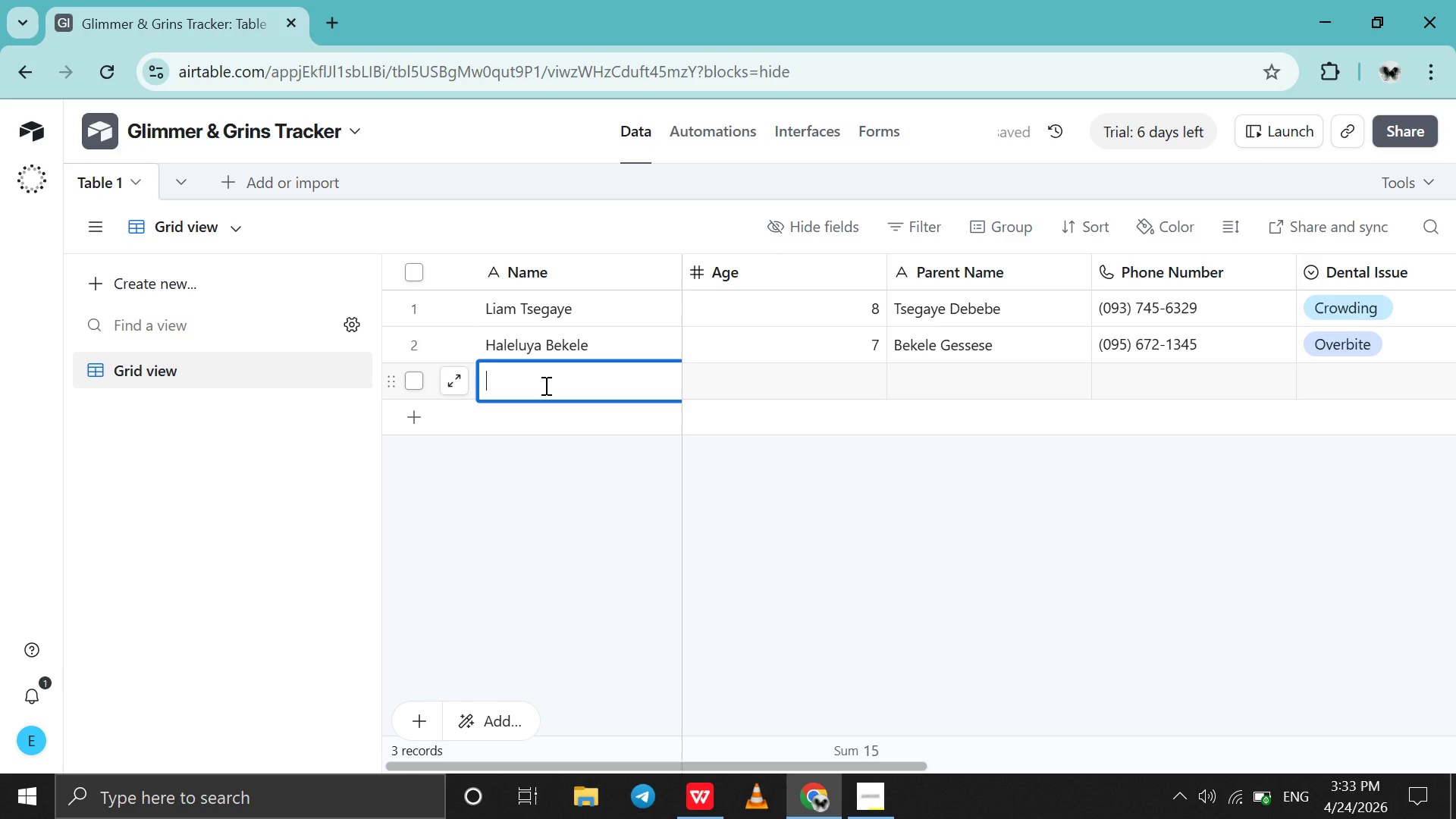 
type(Noah Alemu )
 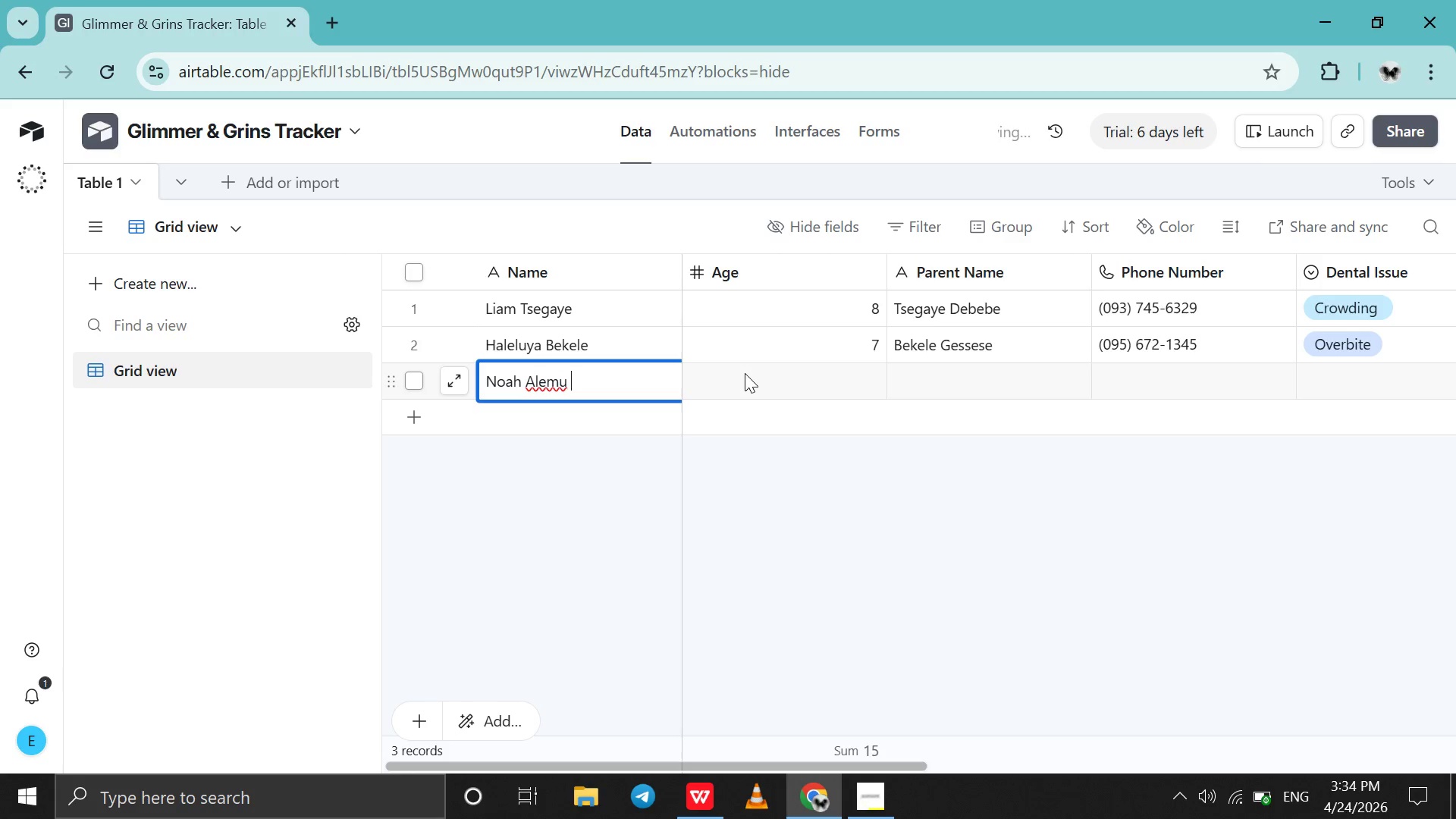 
double_click([745, 373])
 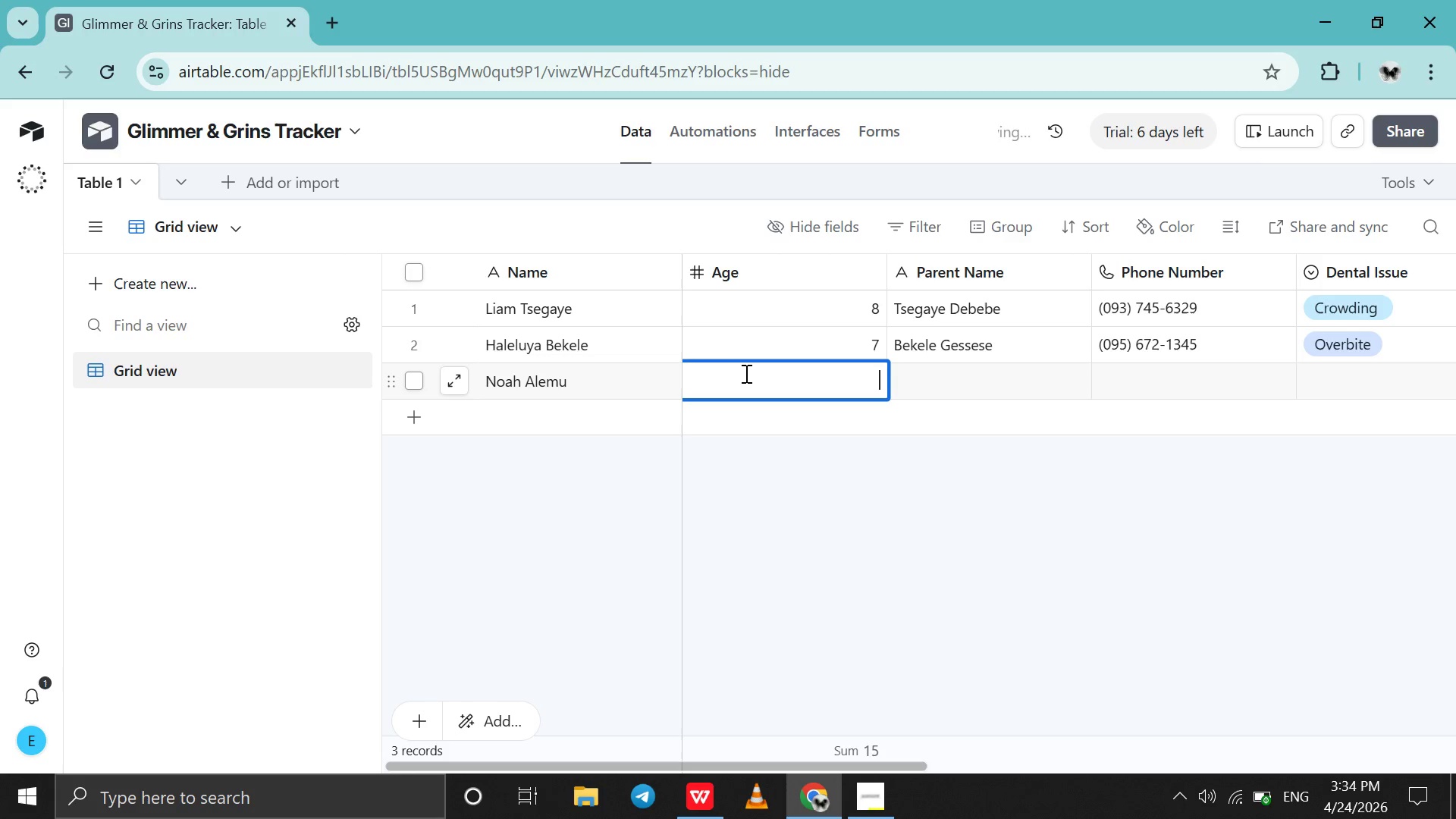 
triple_click([745, 373])
 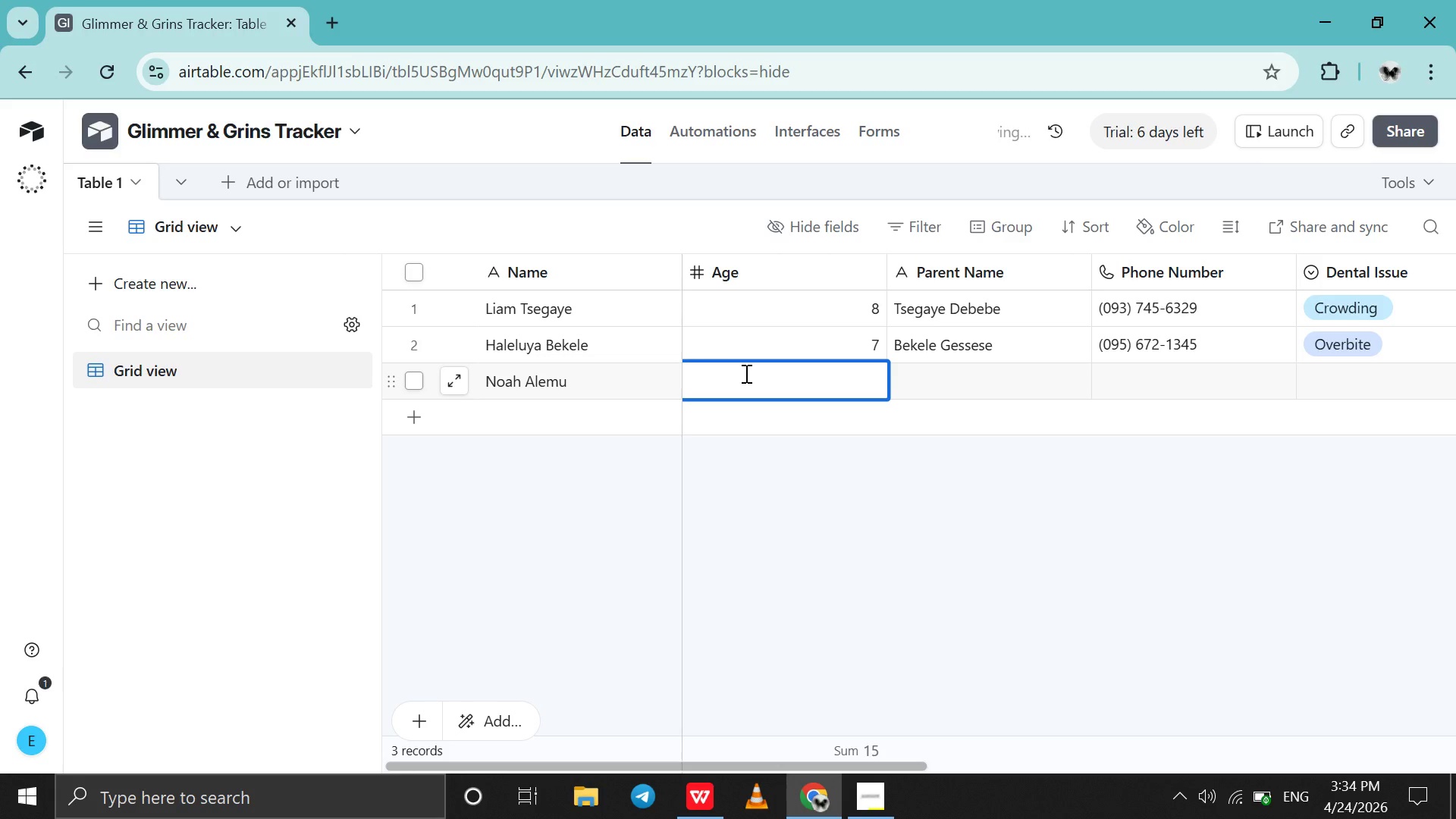 
key(9)
 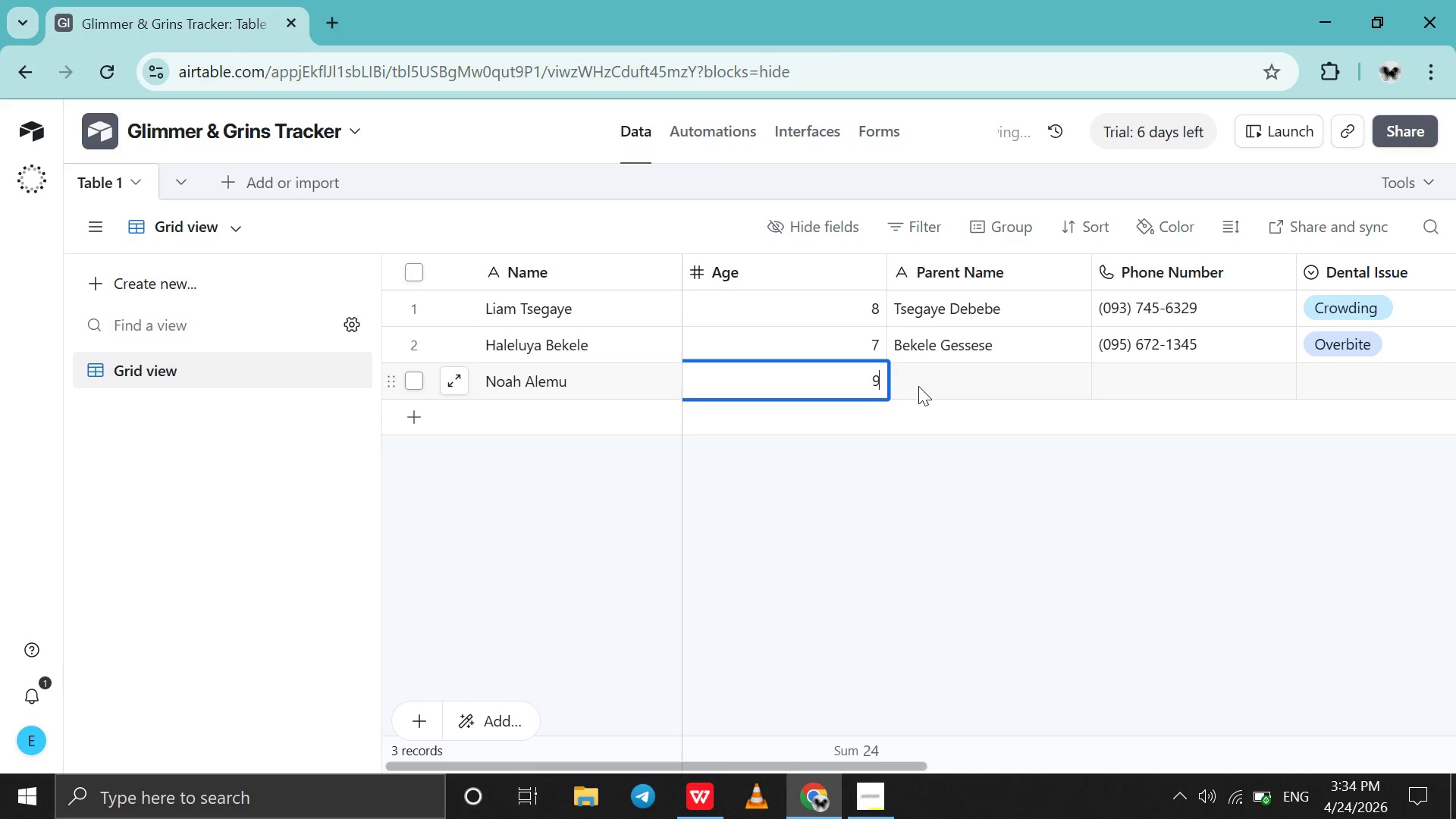 
double_click([918, 386])
 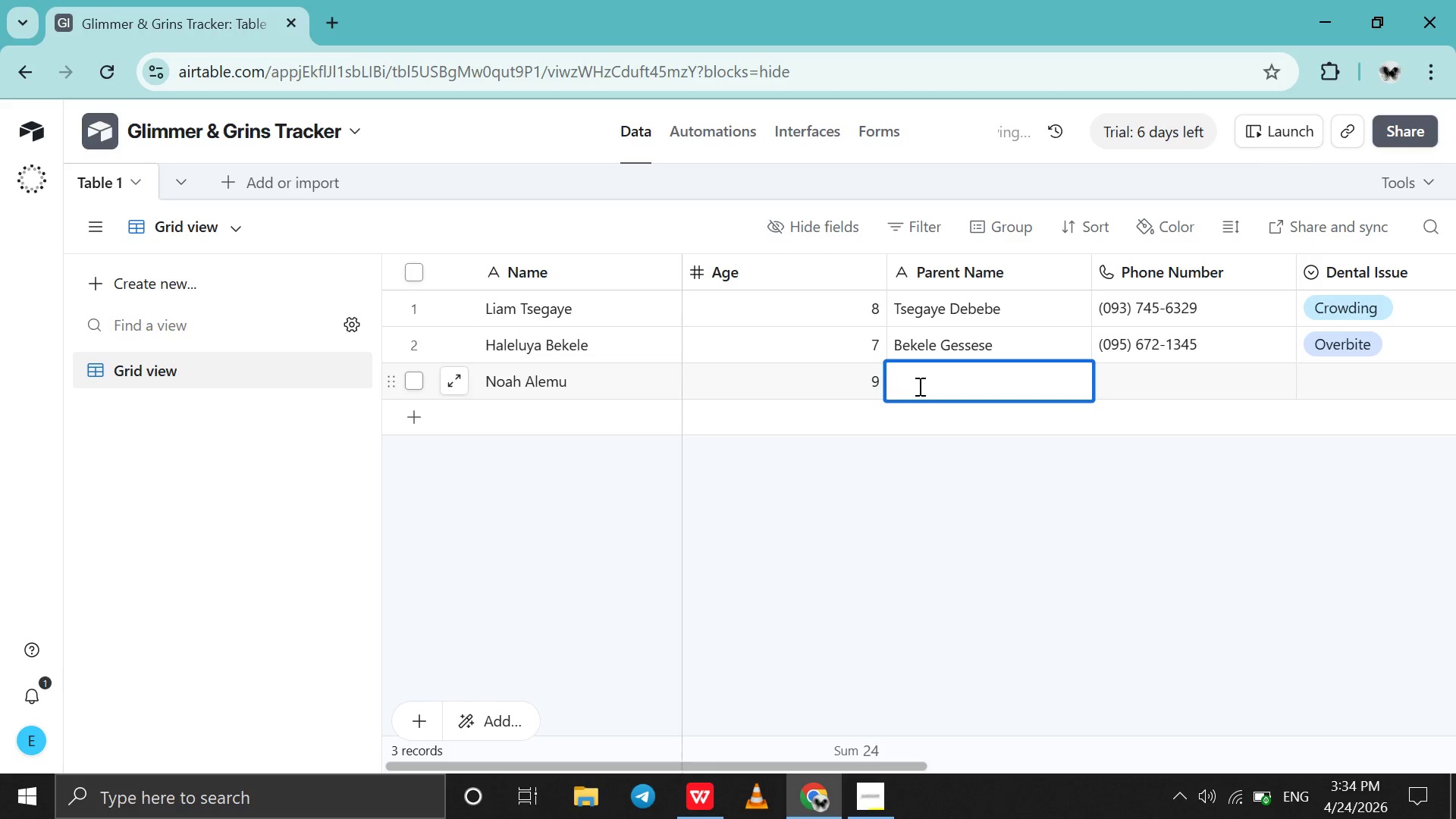 
type(Alemu Lemlemu)
 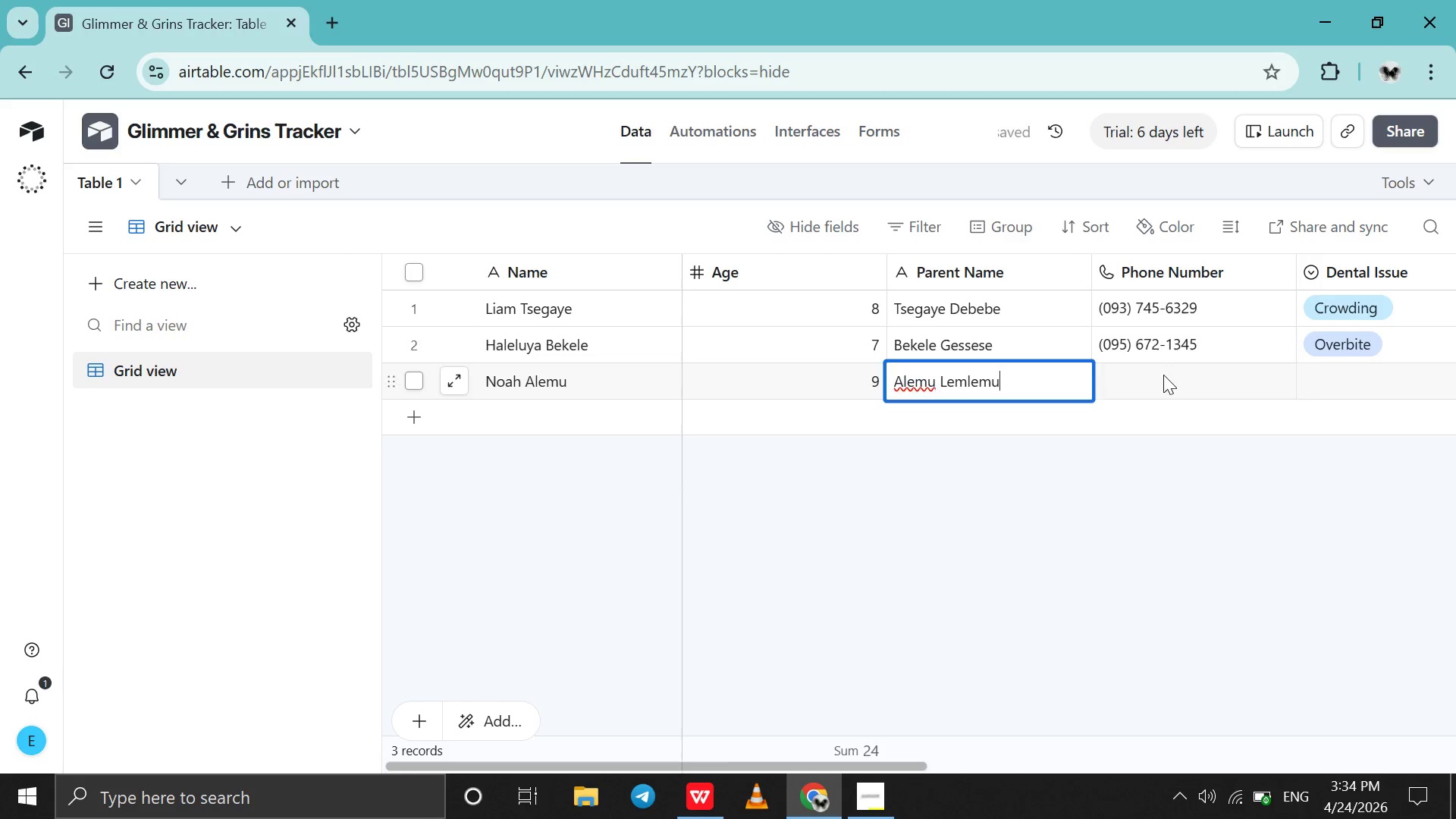 
double_click([1163, 375])
 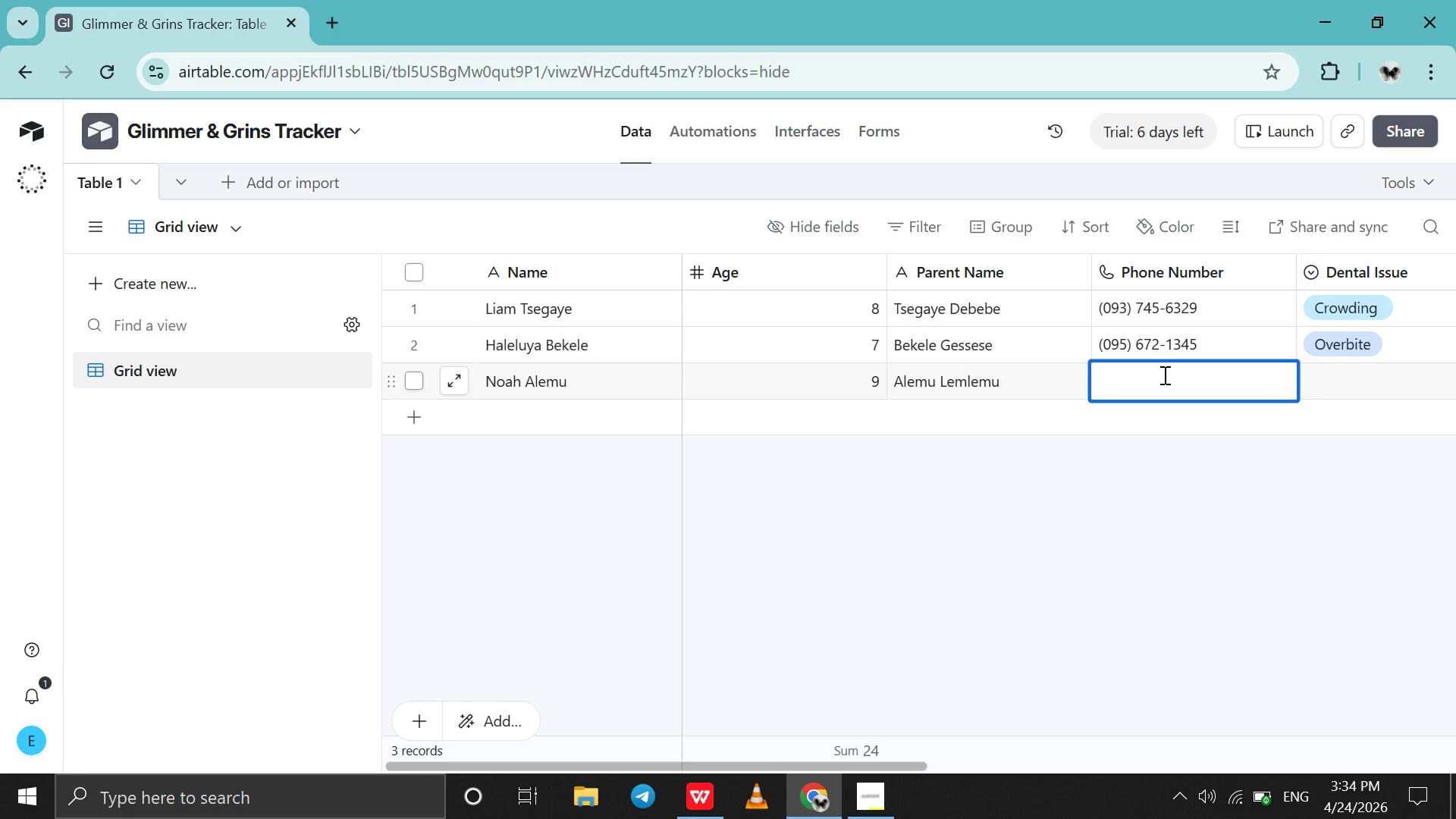 
type(0963123452)
 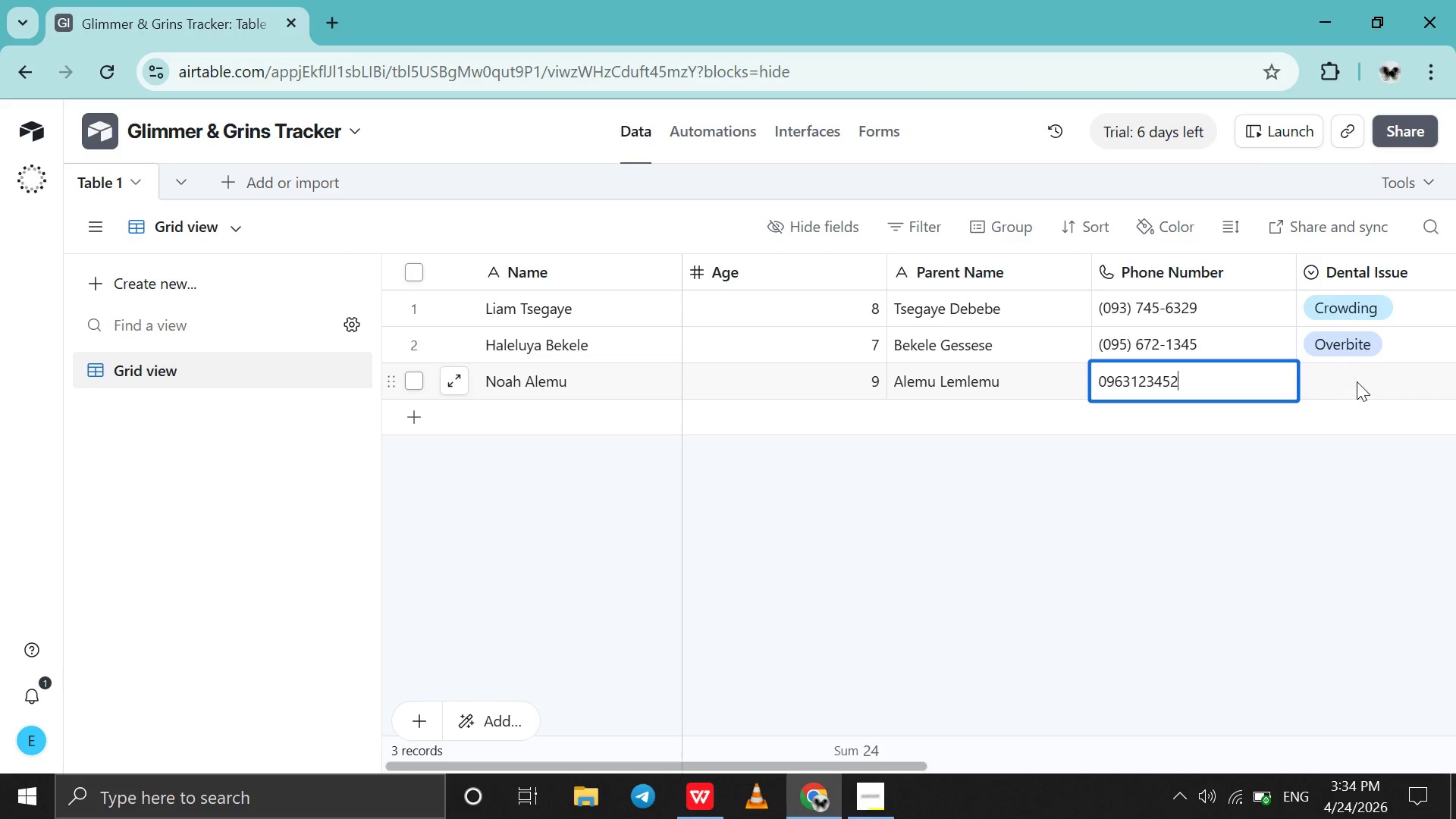 
double_click([1357, 381])
 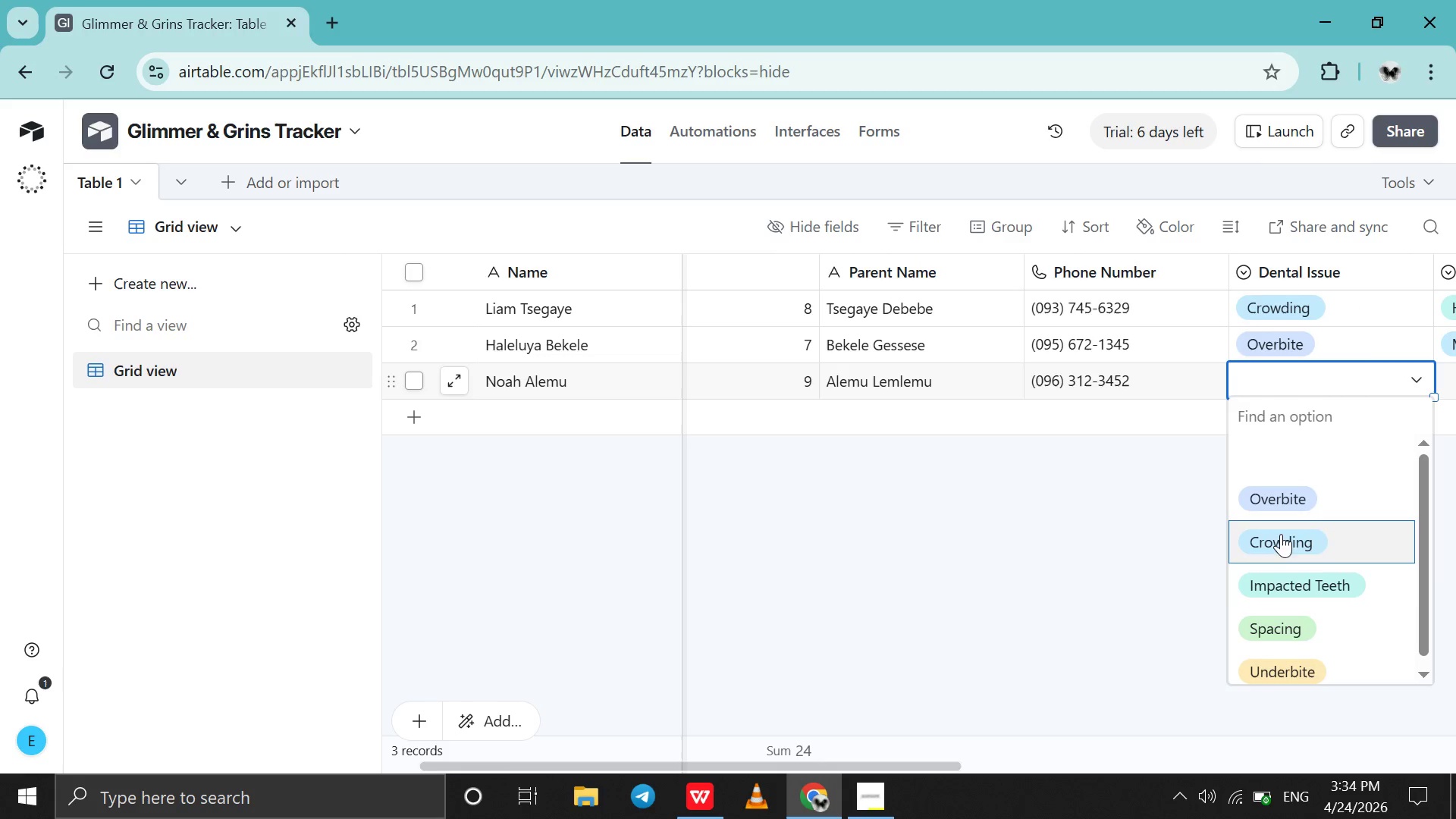 
left_click([1277, 576])
 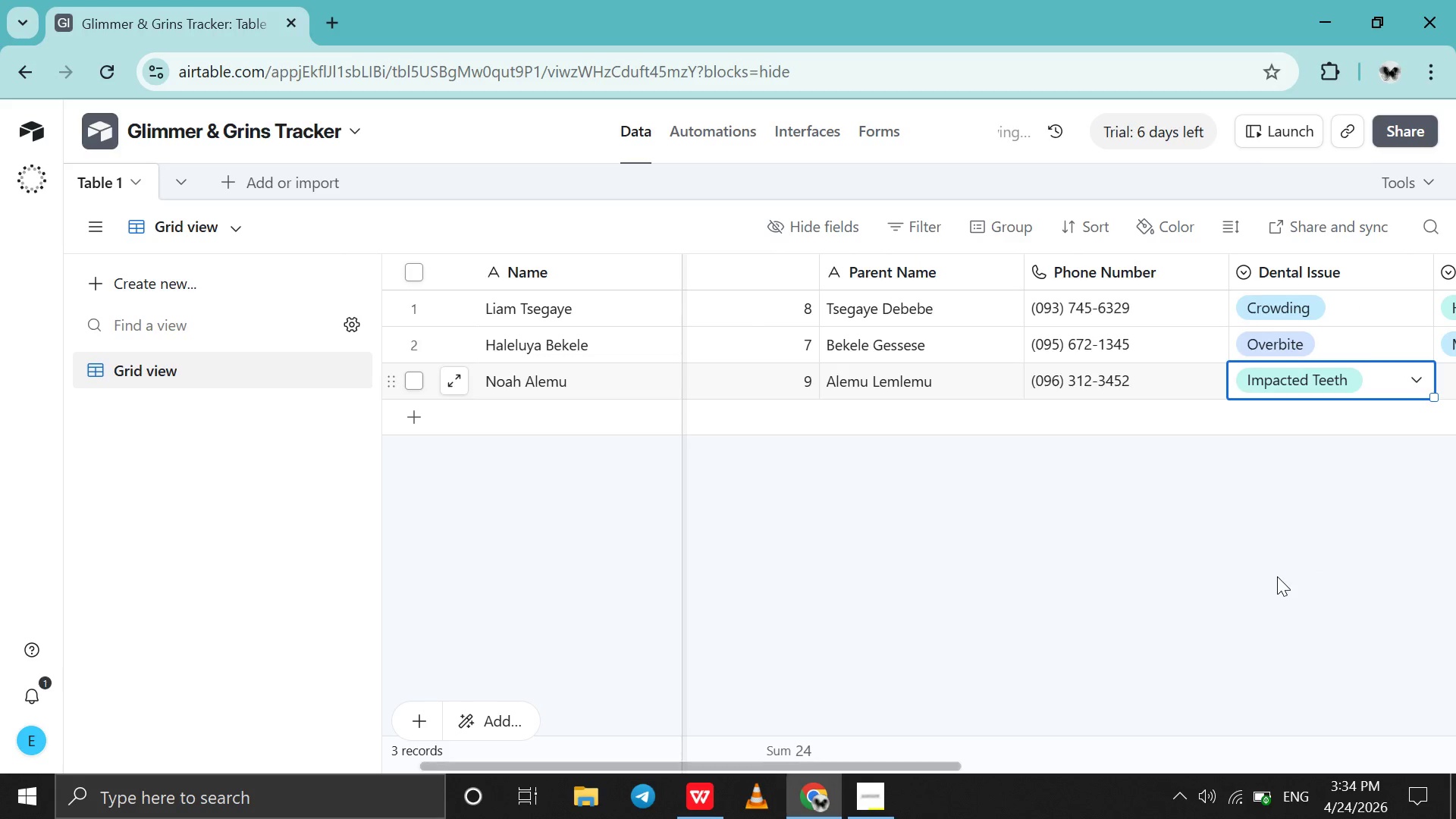 
scroll: coordinate [1277, 576], scroll_direction: down, amount: 3.0
 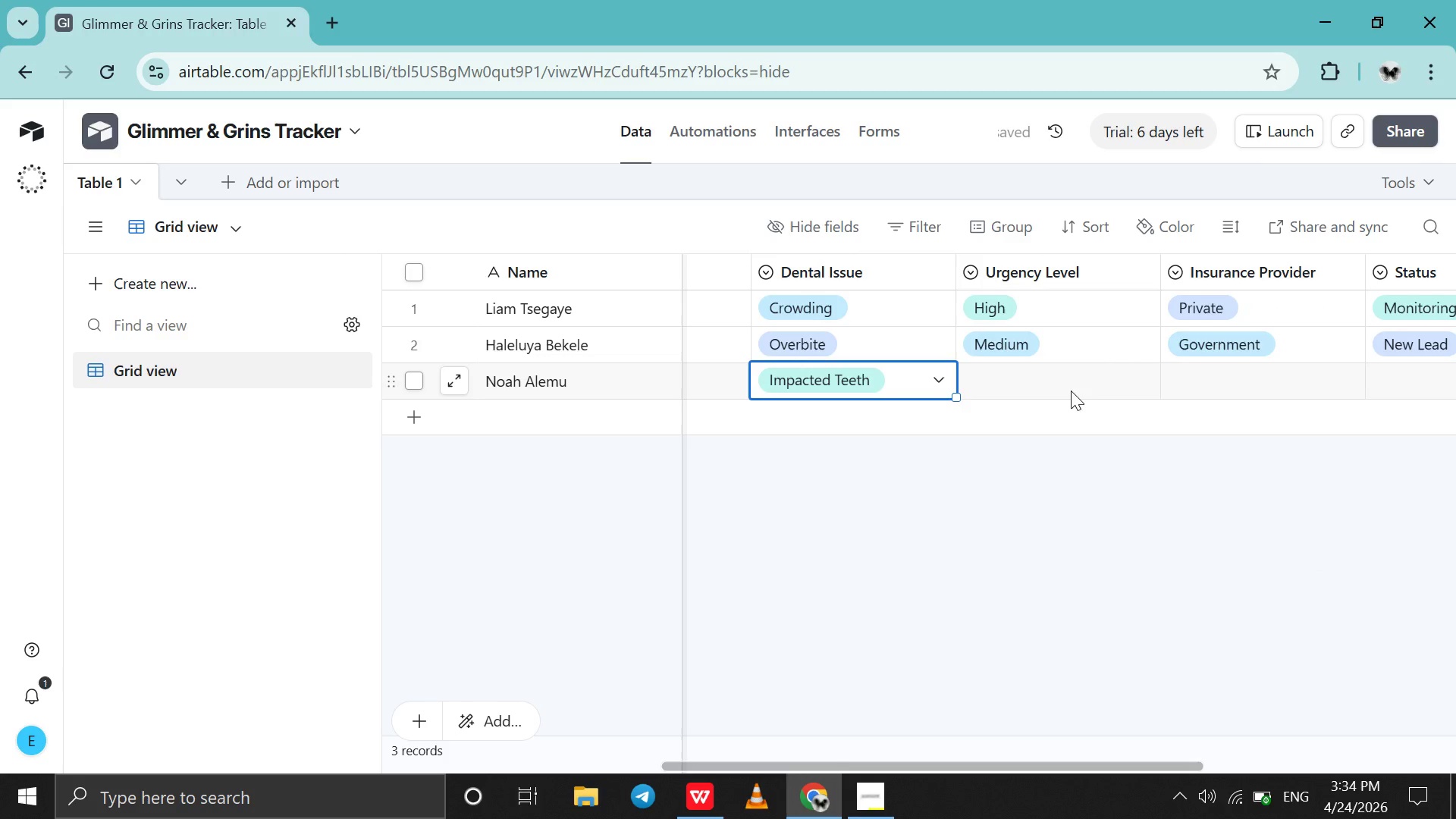 
double_click([1071, 391])
 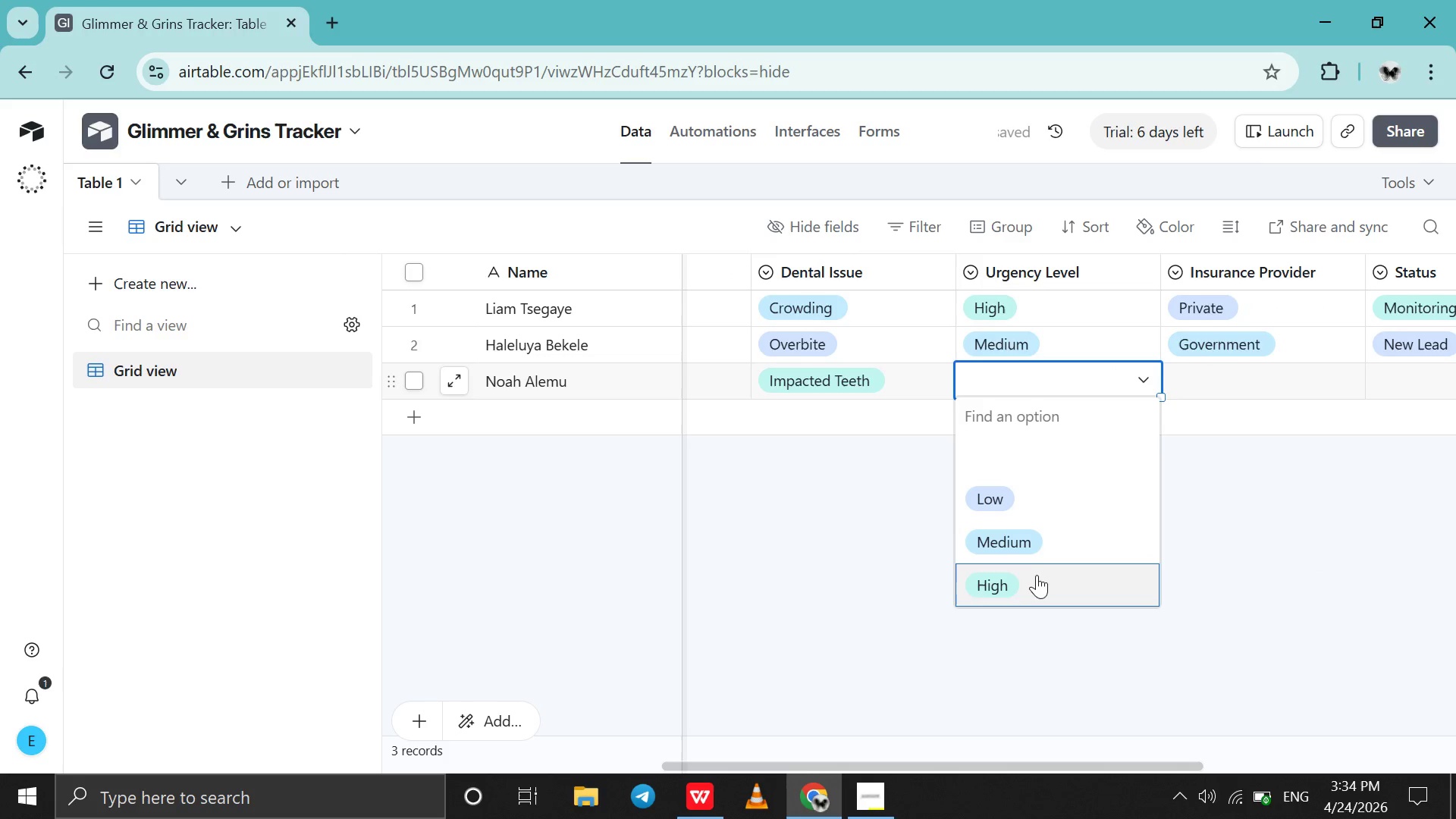 
left_click([1036, 577])
 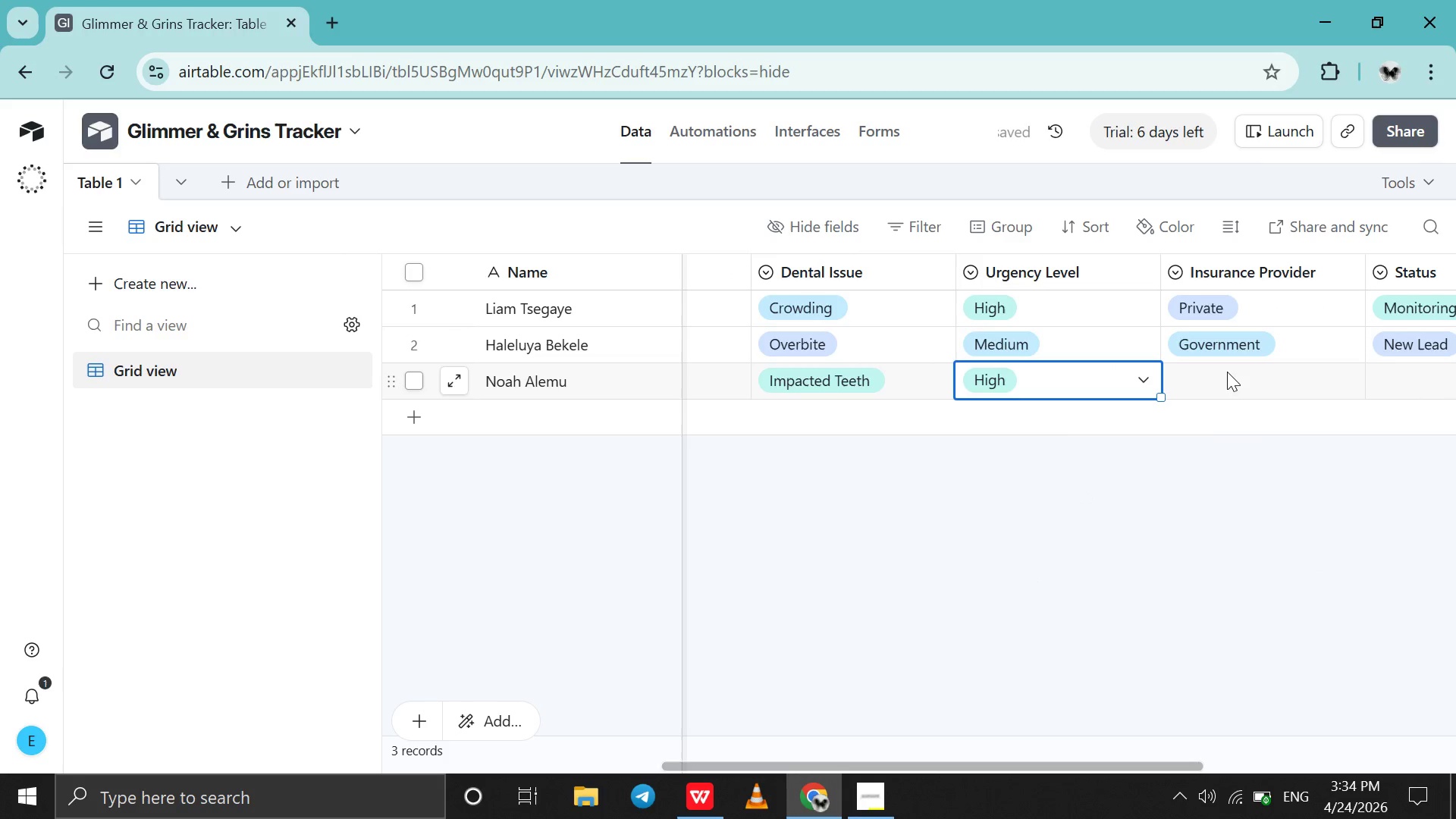 
double_click([1227, 372])
 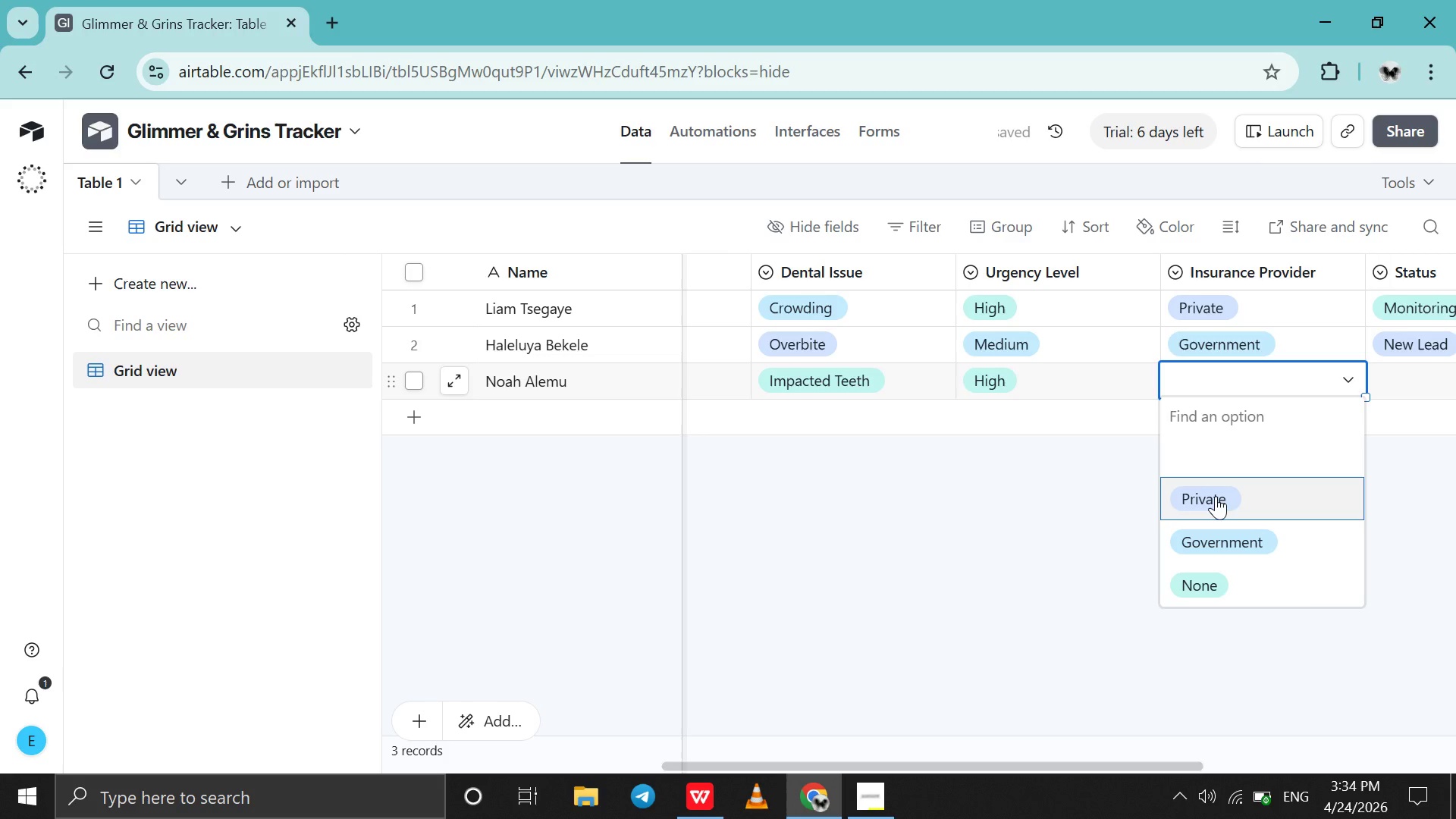 
left_click([1216, 496])
 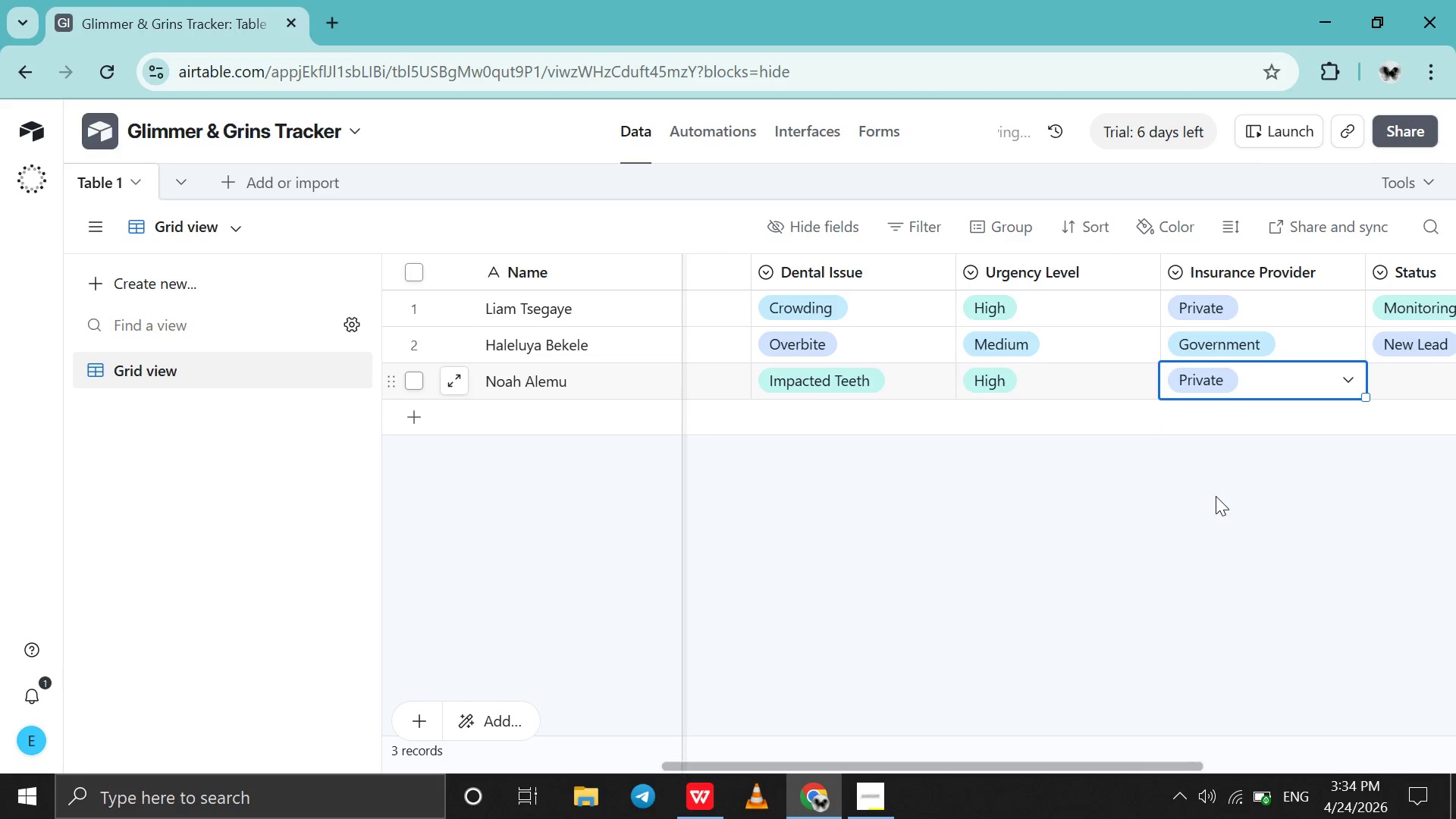 
scroll: coordinate [1216, 496], scroll_direction: down, amount: 4.0
 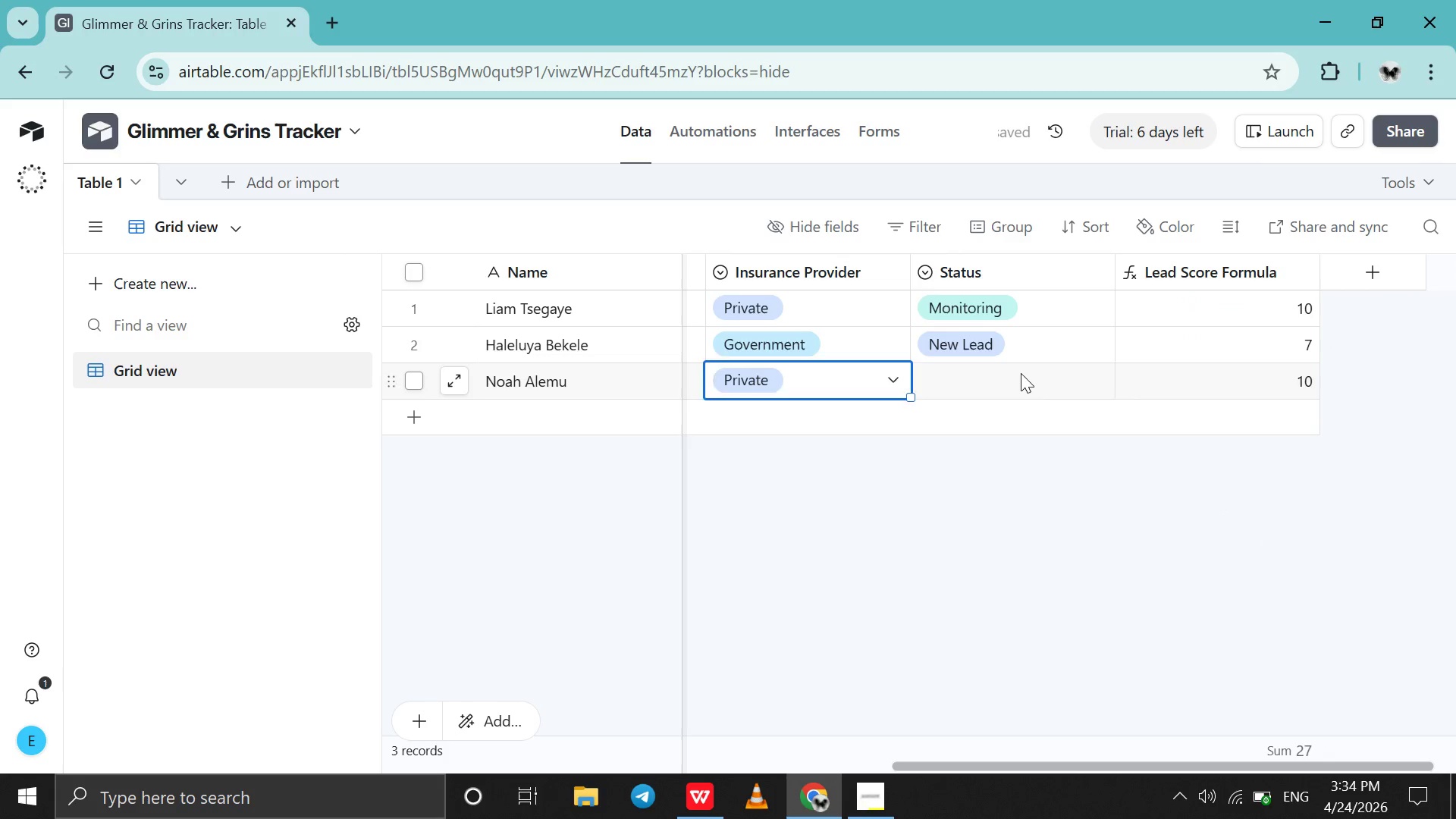 
double_click([1021, 373])
 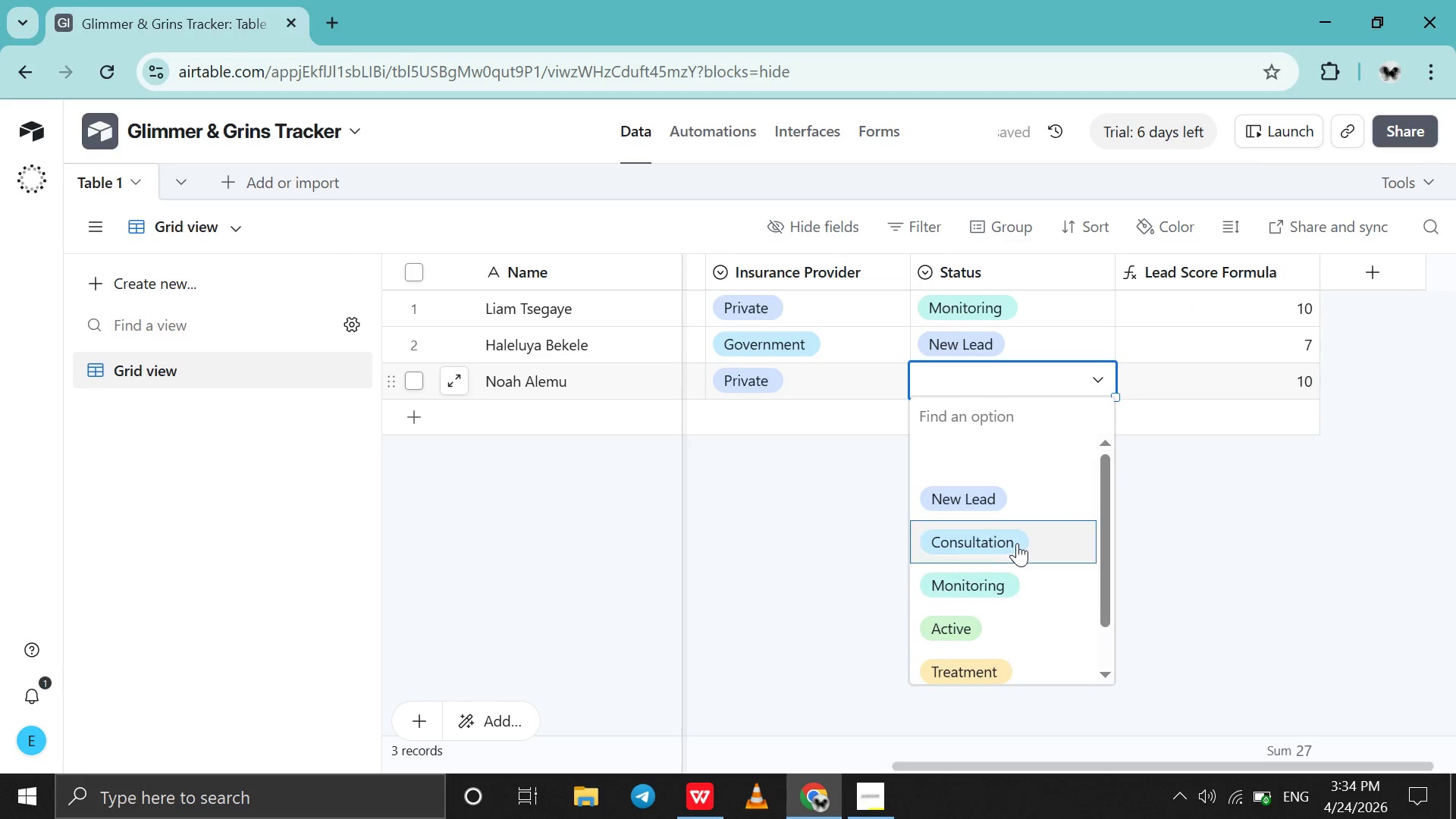 
left_click([1017, 542])
 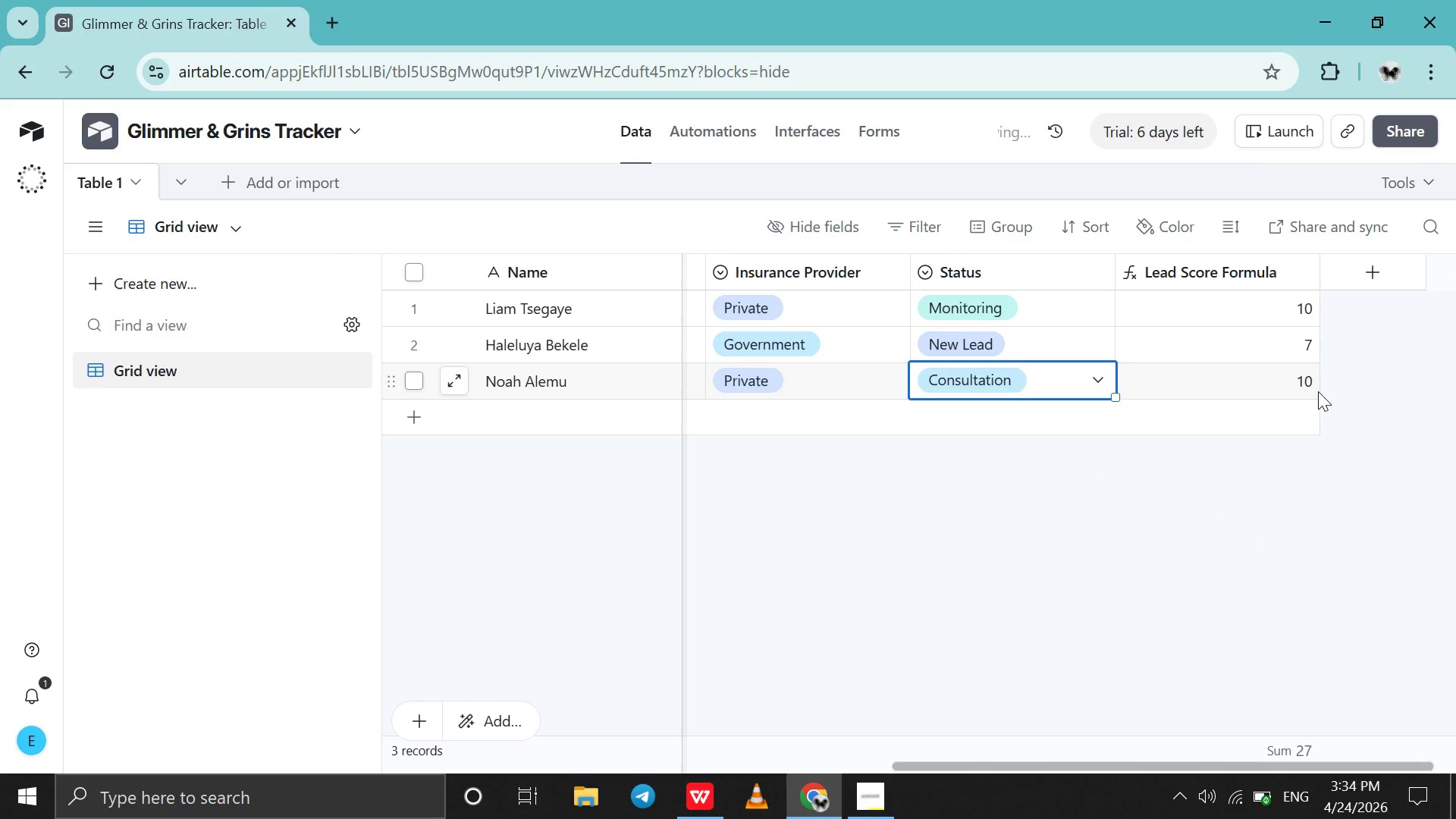 
scroll: coordinate [1335, 391], scroll_direction: down, amount: 6.0
 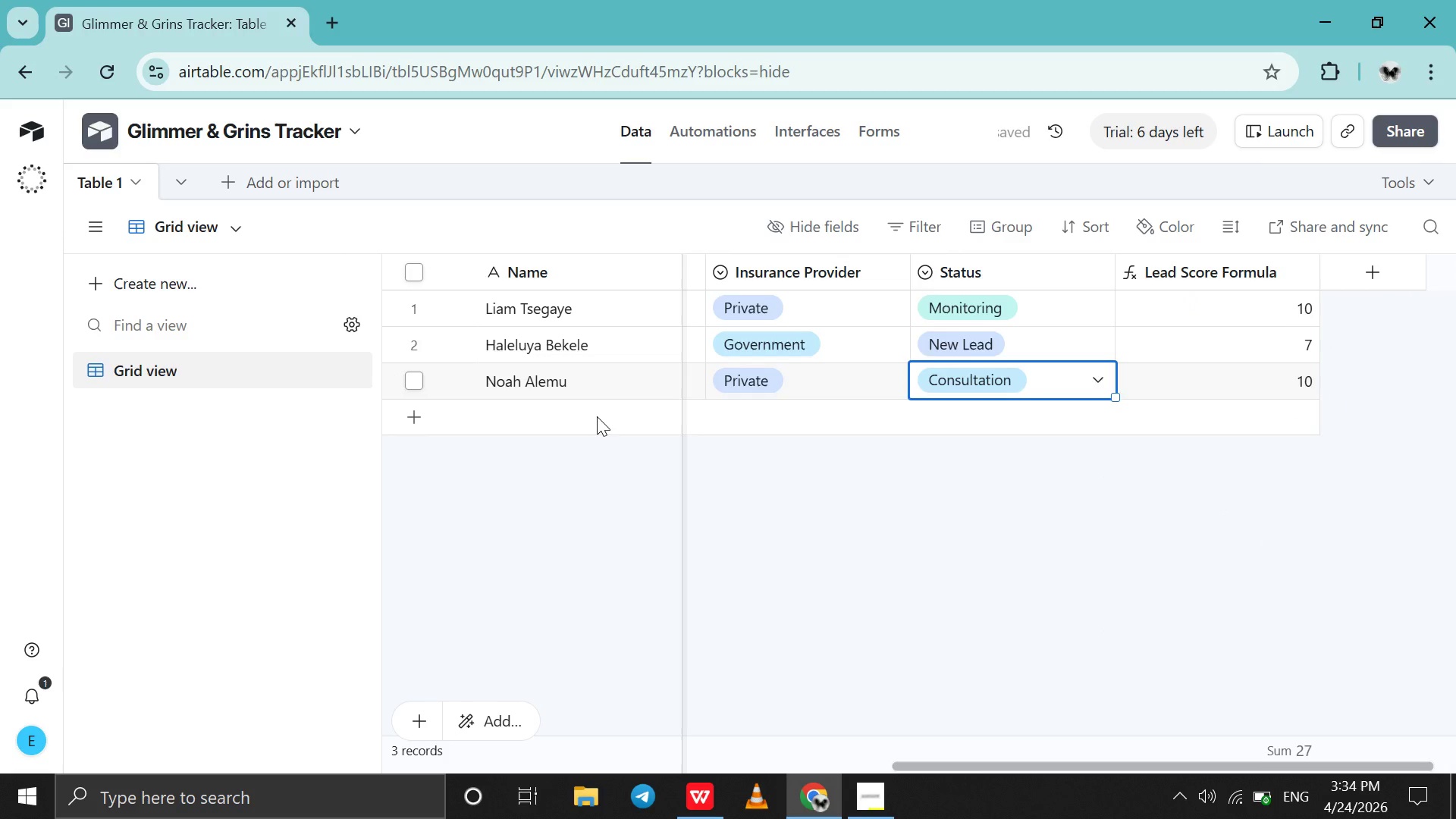 
double_click([597, 416])
 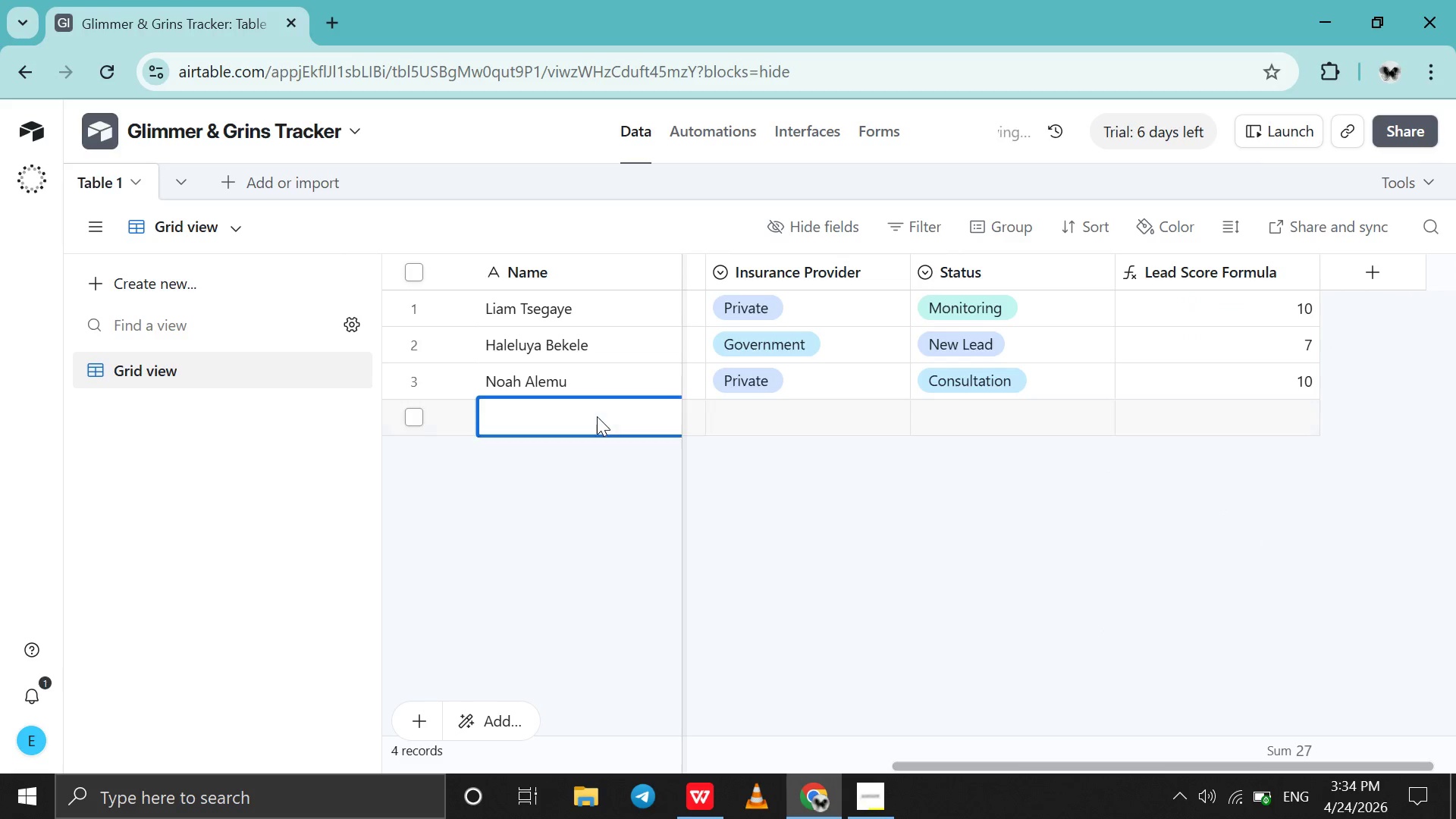 
triple_click([597, 416])
 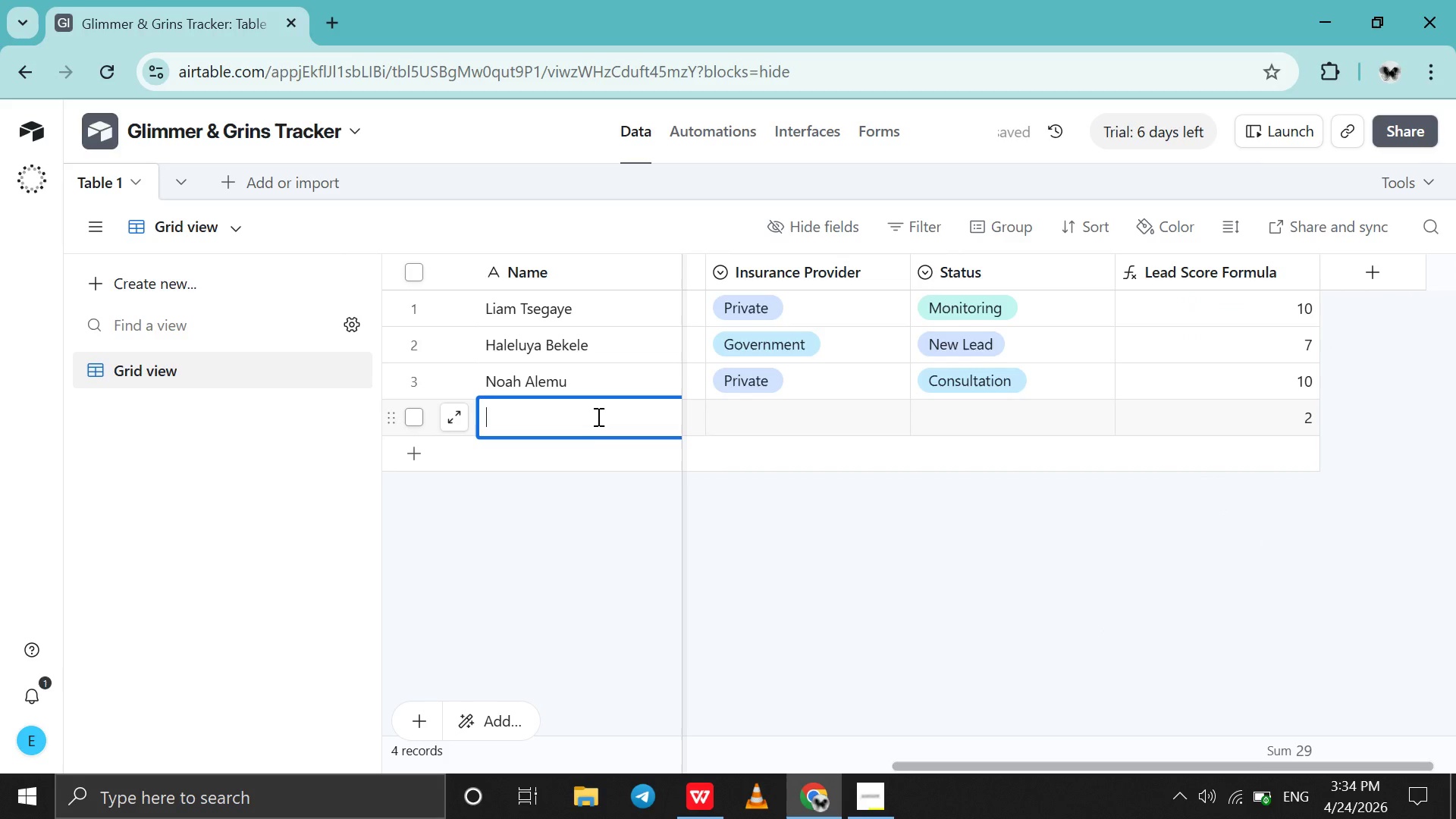 
type(Sara A)
key(Backspace)
type(Dubala)
key(Backspace)
type(e)
 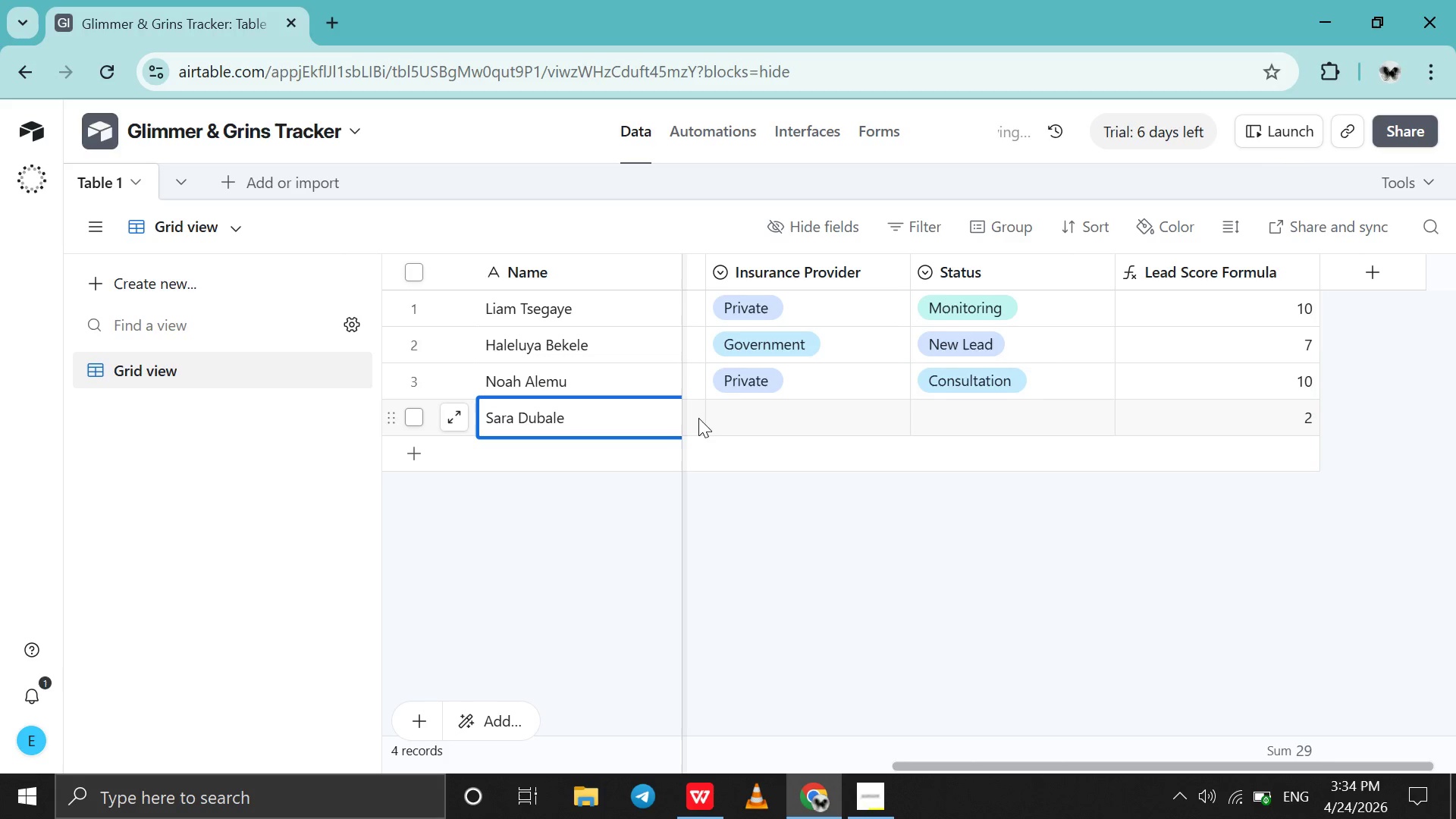 
double_click([698, 418])
 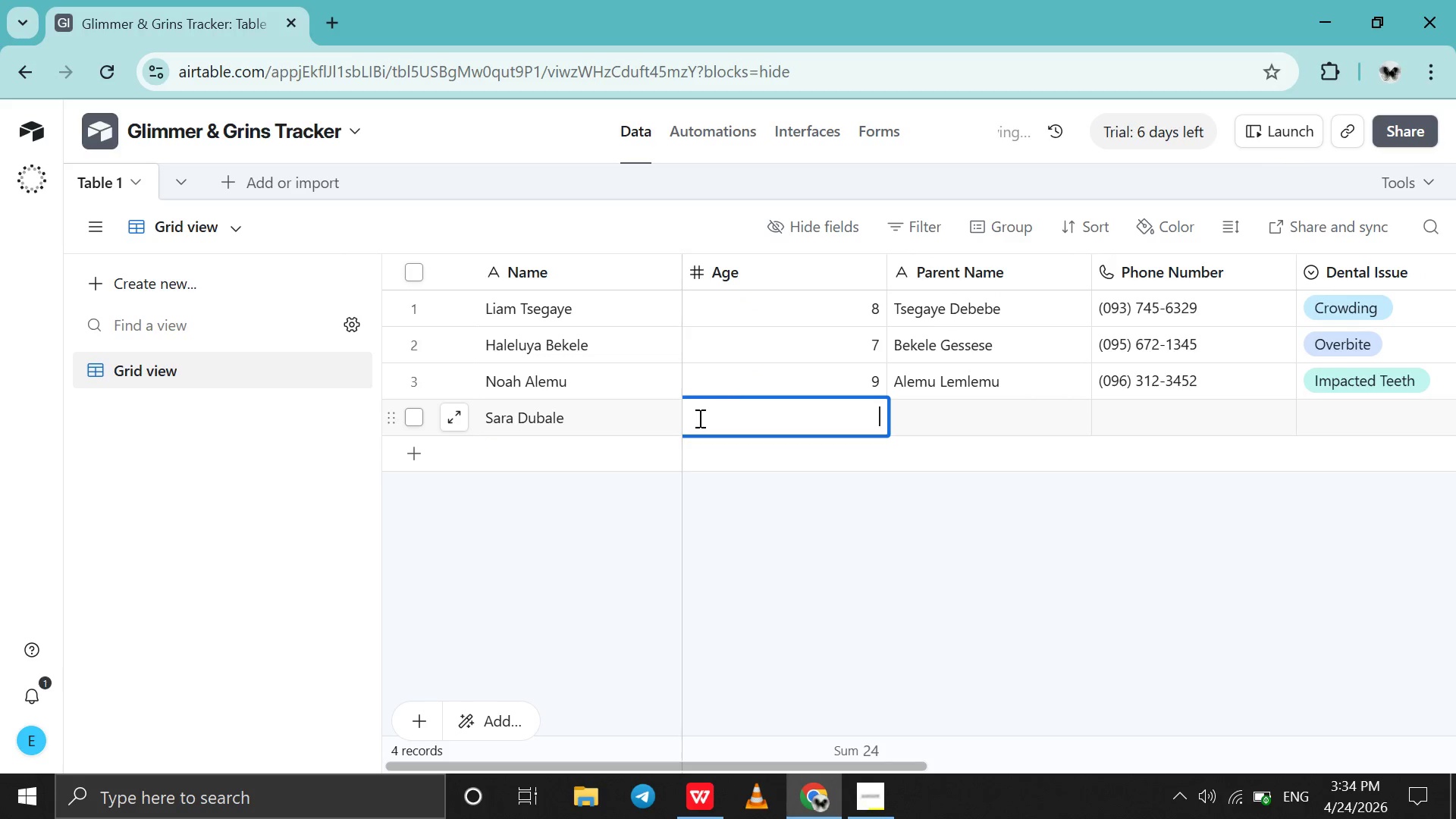 
triple_click([698, 418])
 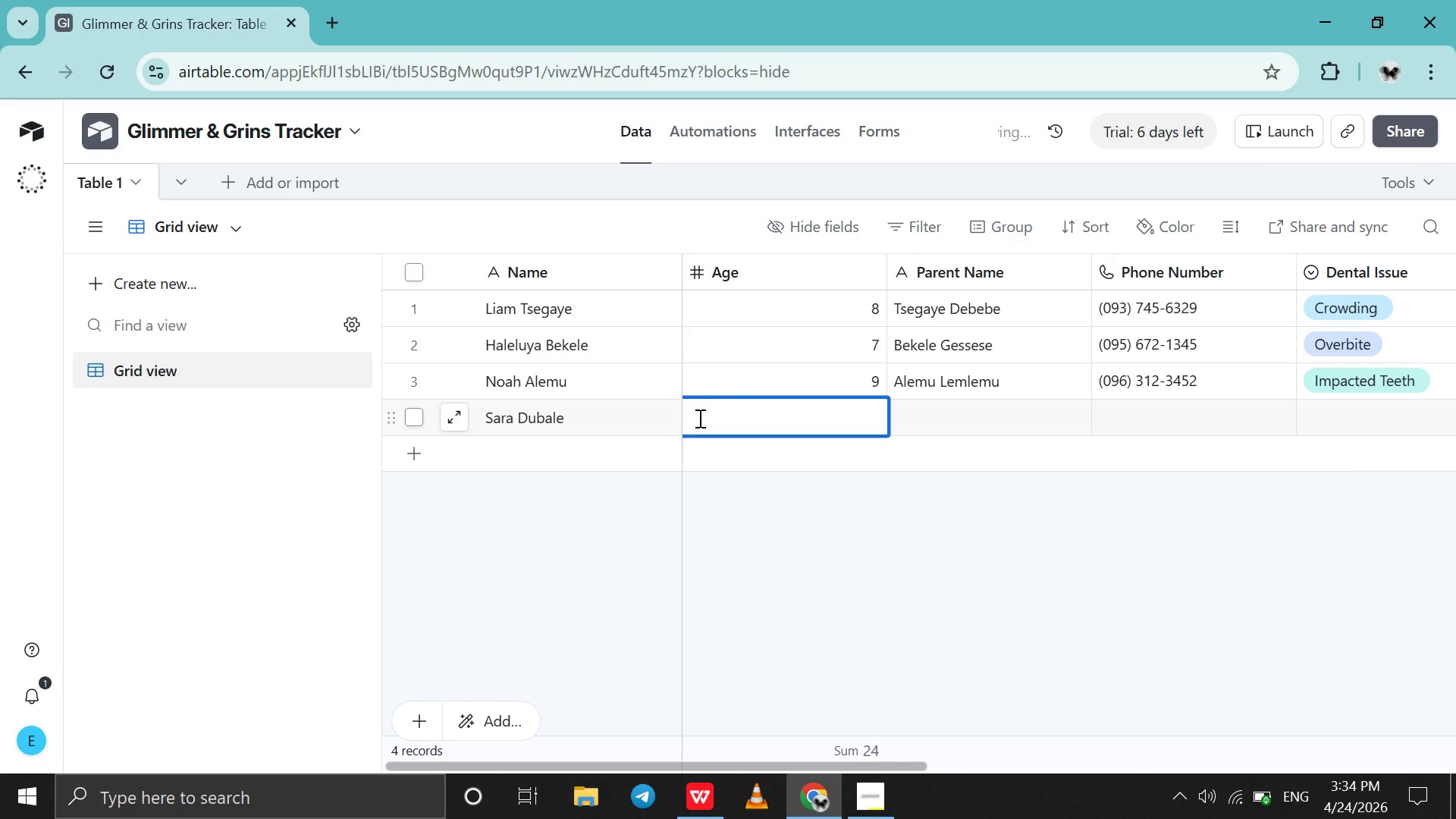 
scroll: coordinate [698, 418], scroll_direction: up, amount: 97.0
 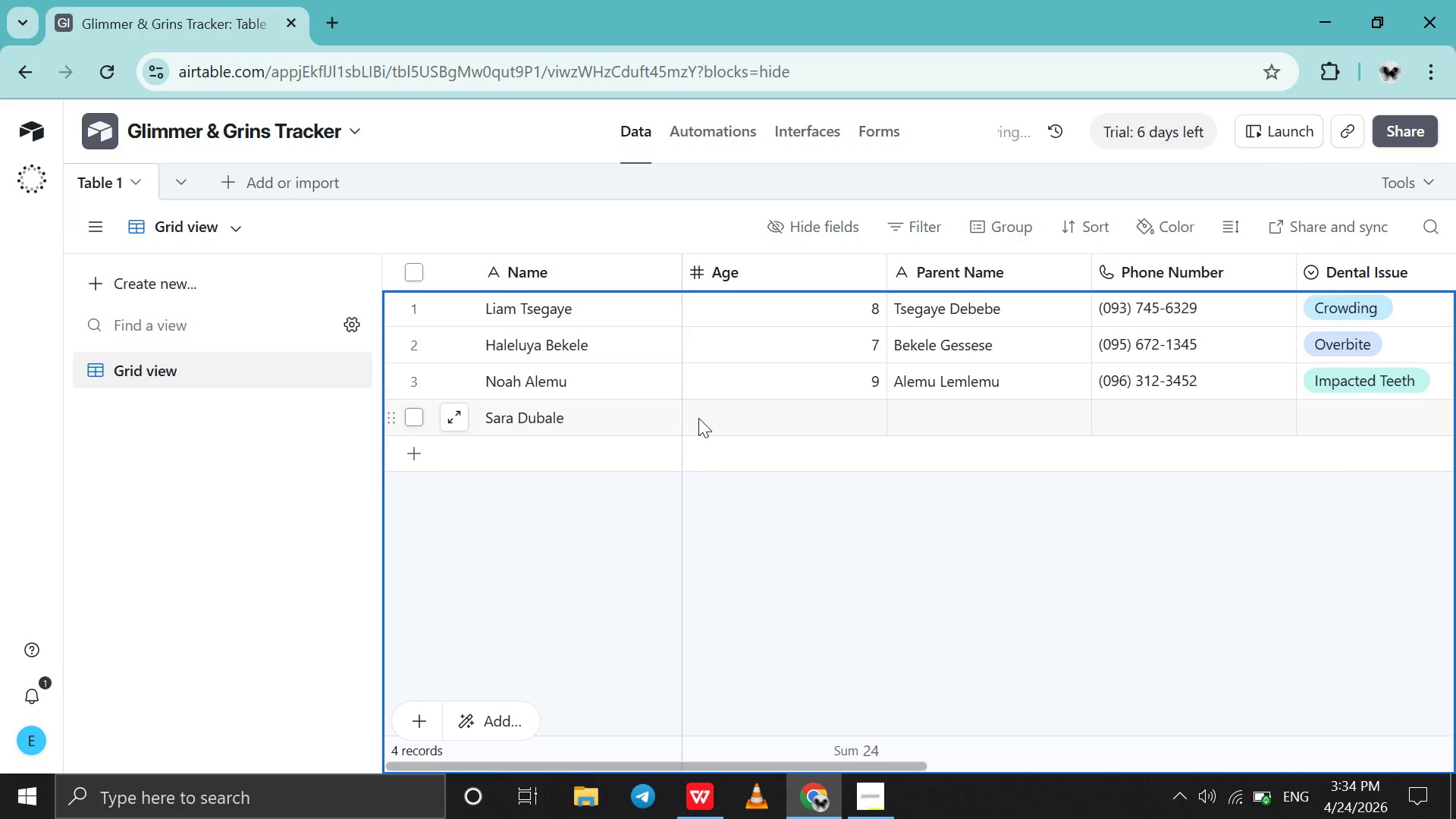 
type(10)
 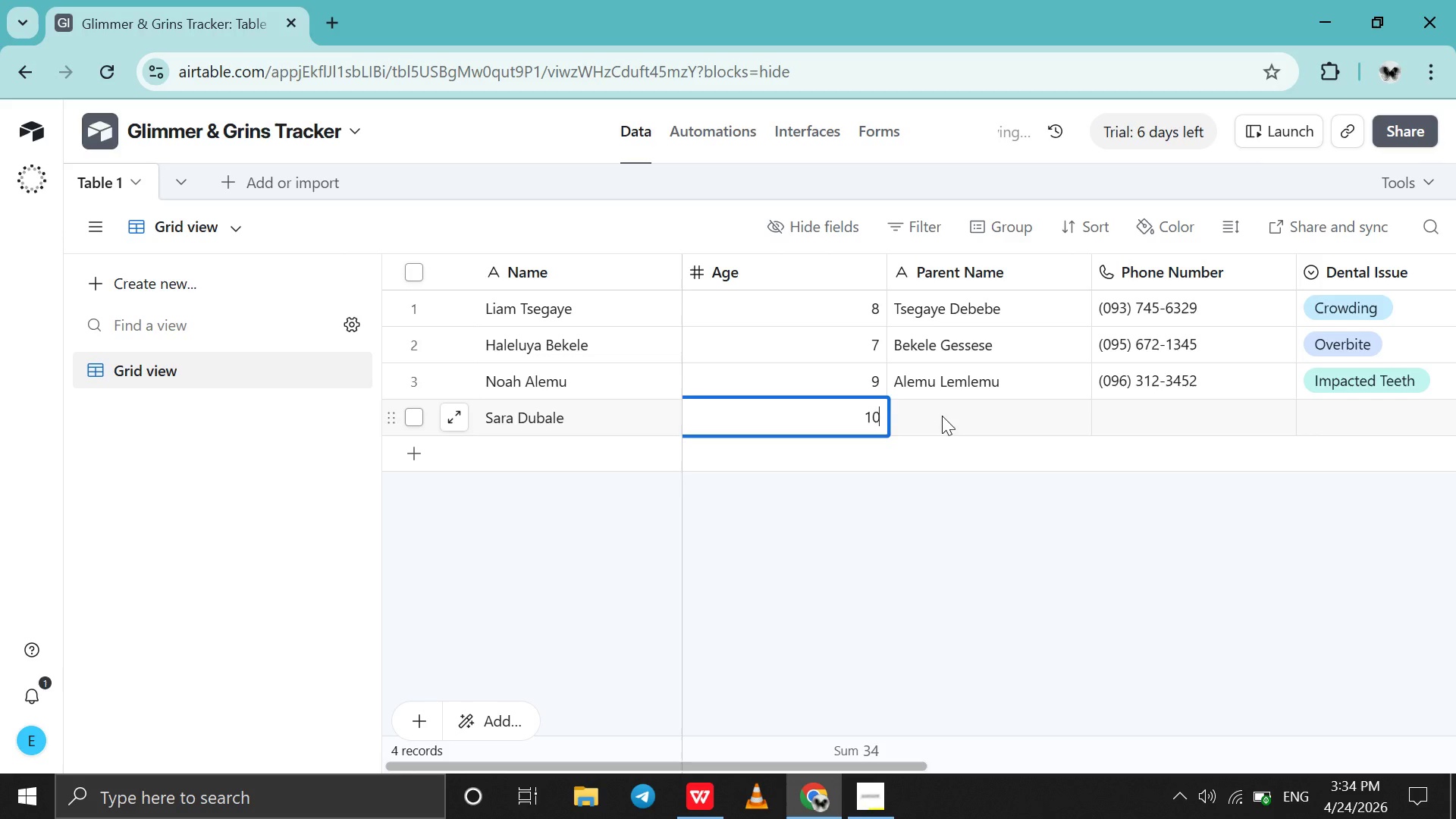 
double_click([942, 416])
 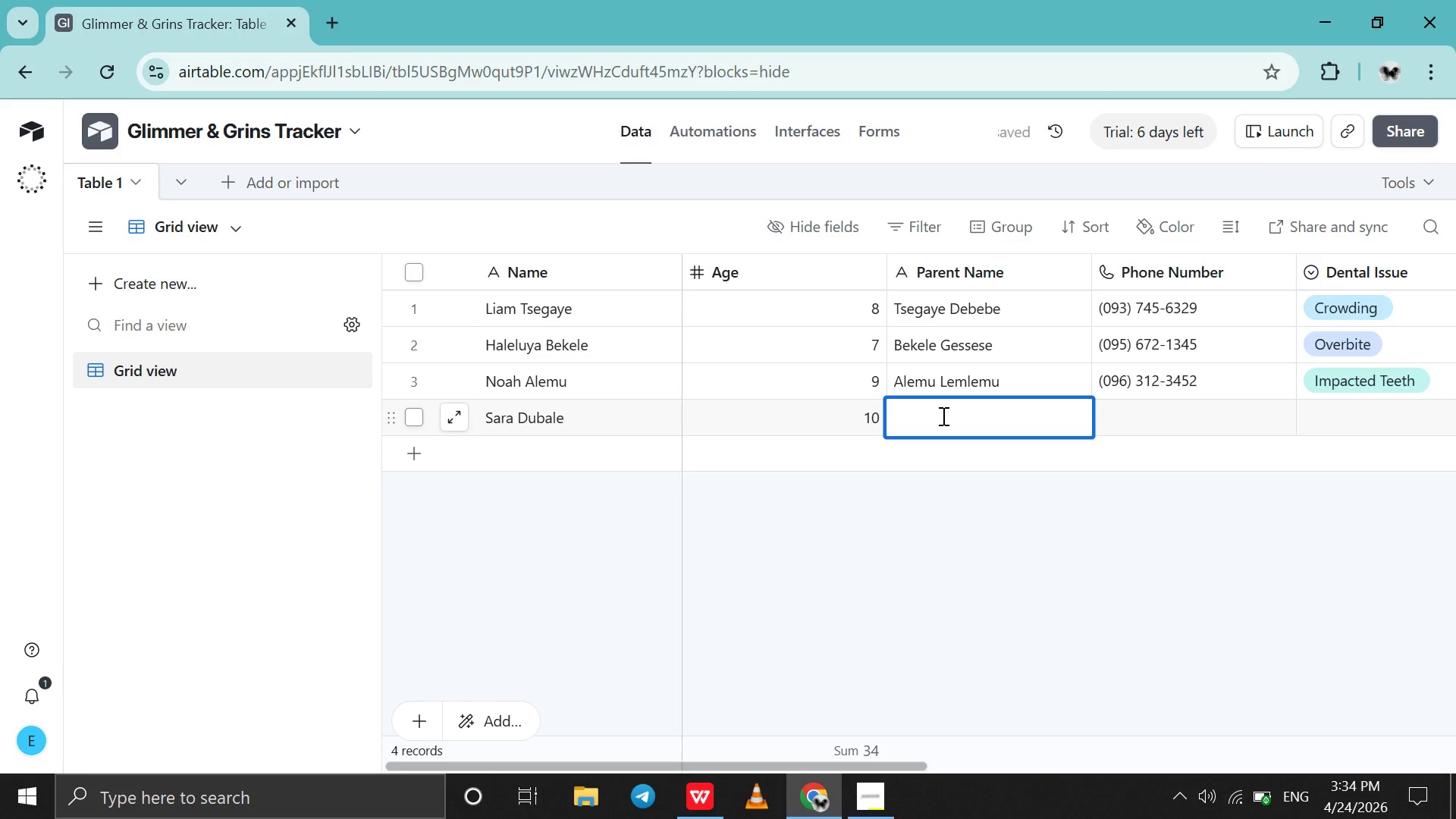 
type(Dubale Endalamaw)
 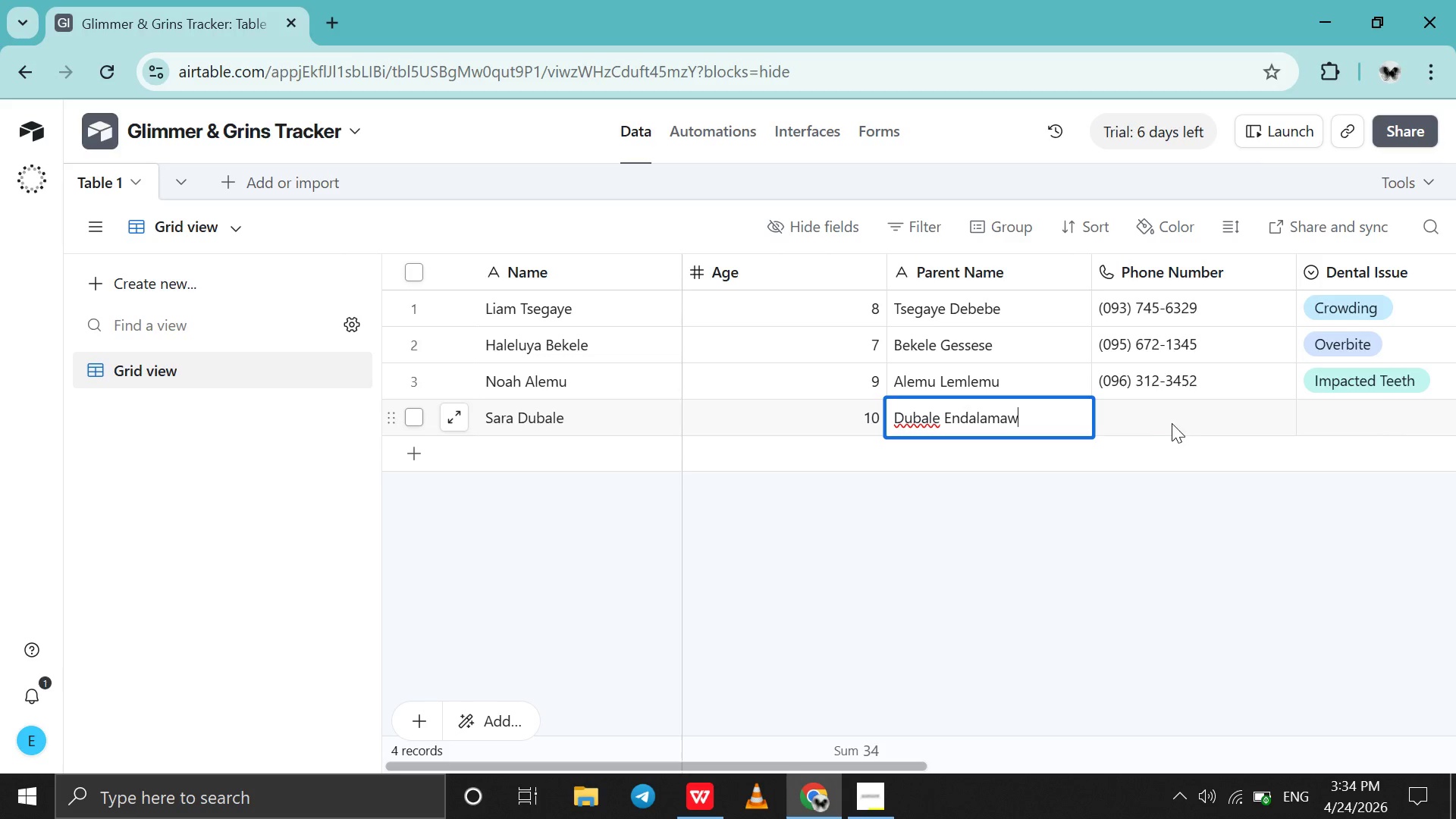 
double_click([1172, 423])
 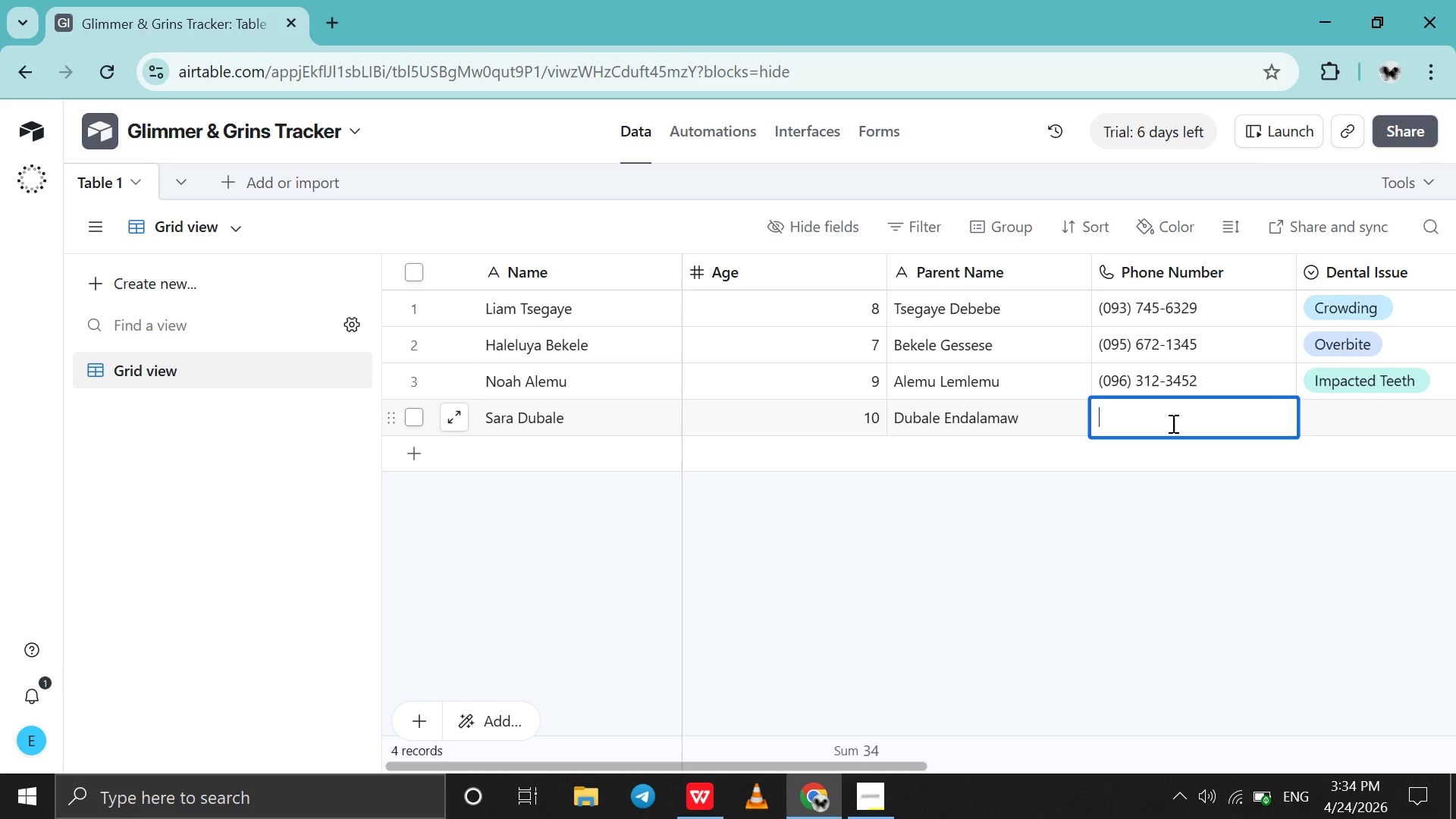 
triple_click([1172, 423])
 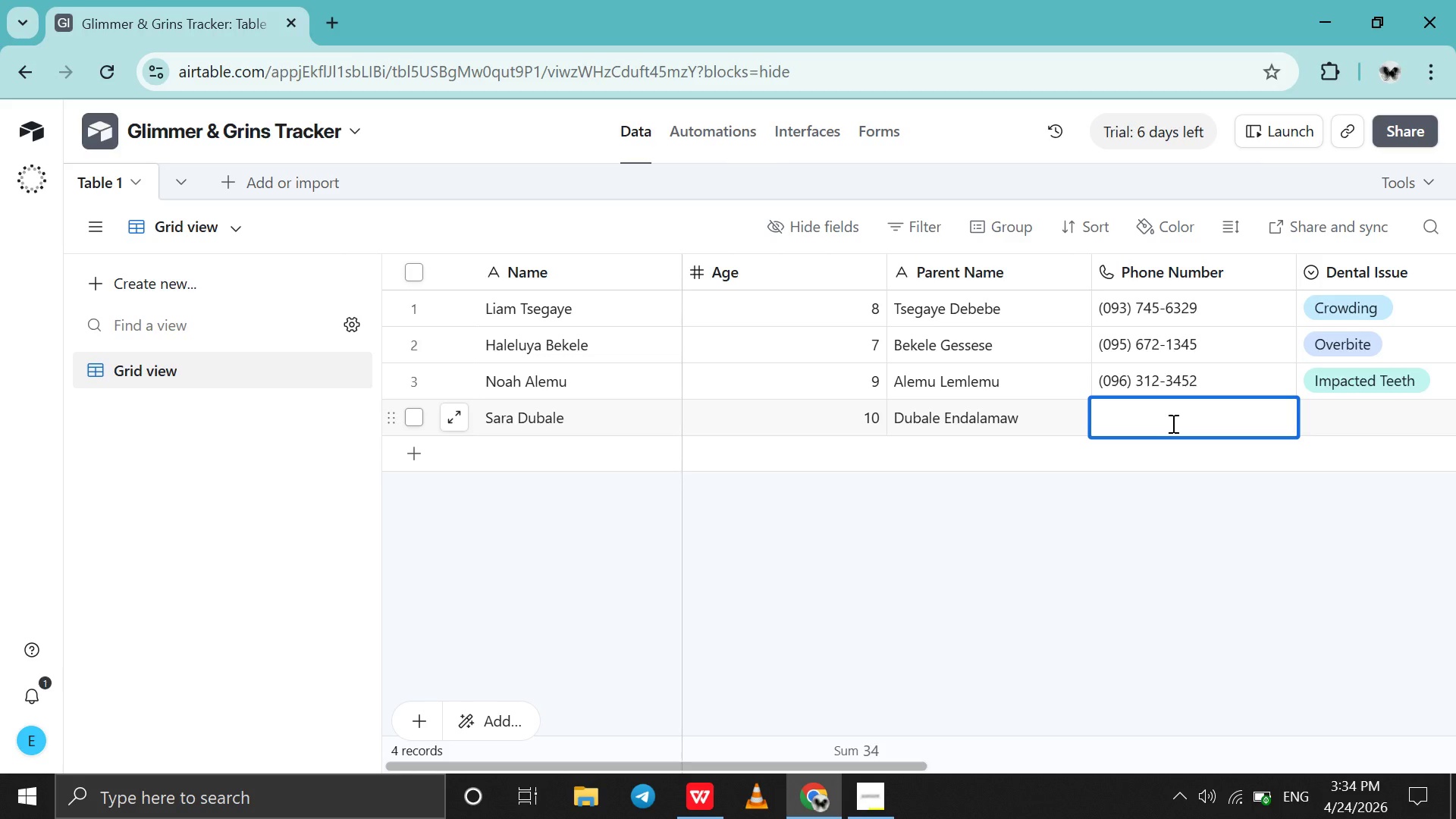 
type(0978563412)
 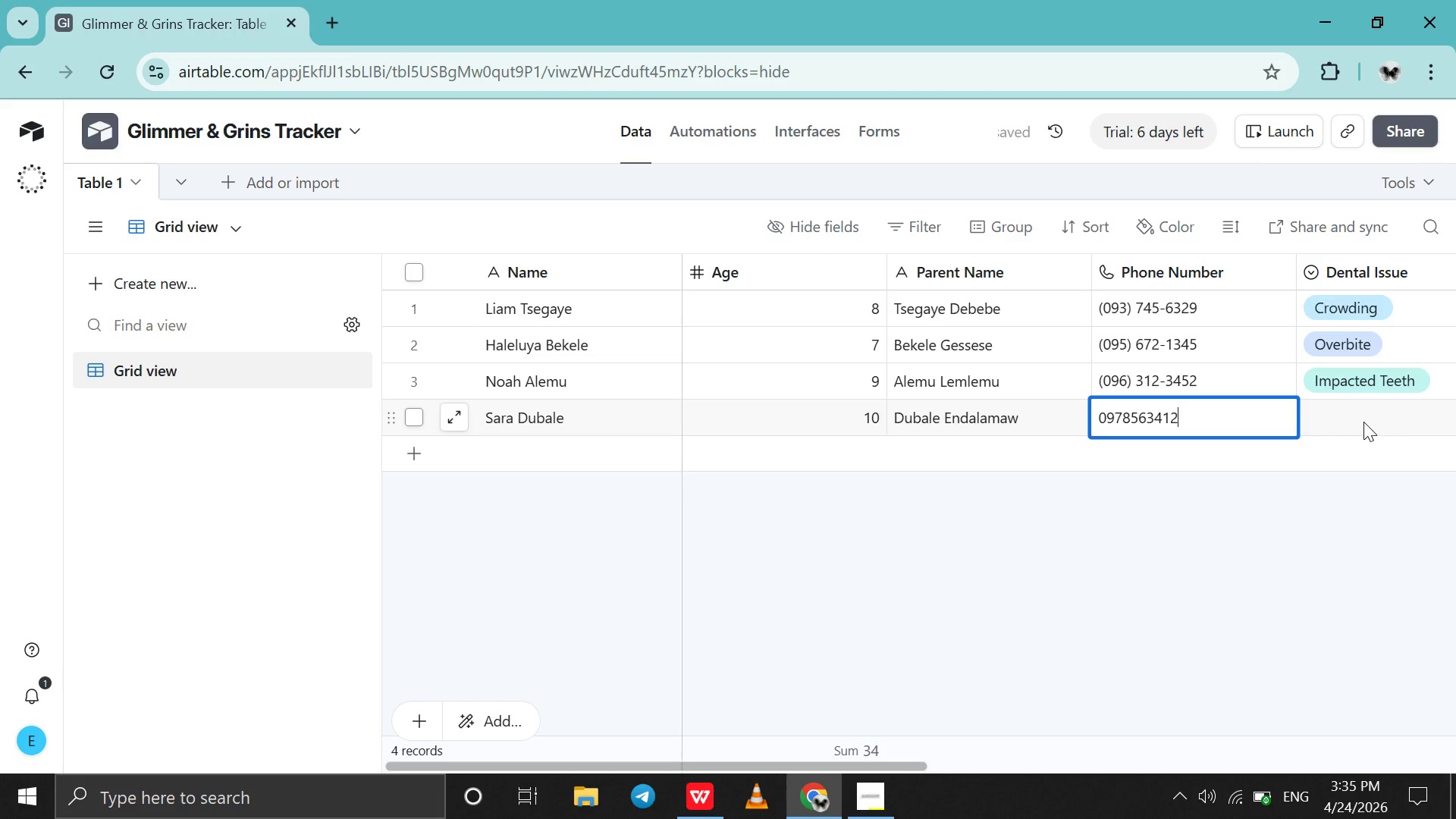 
double_click([1363, 422])
 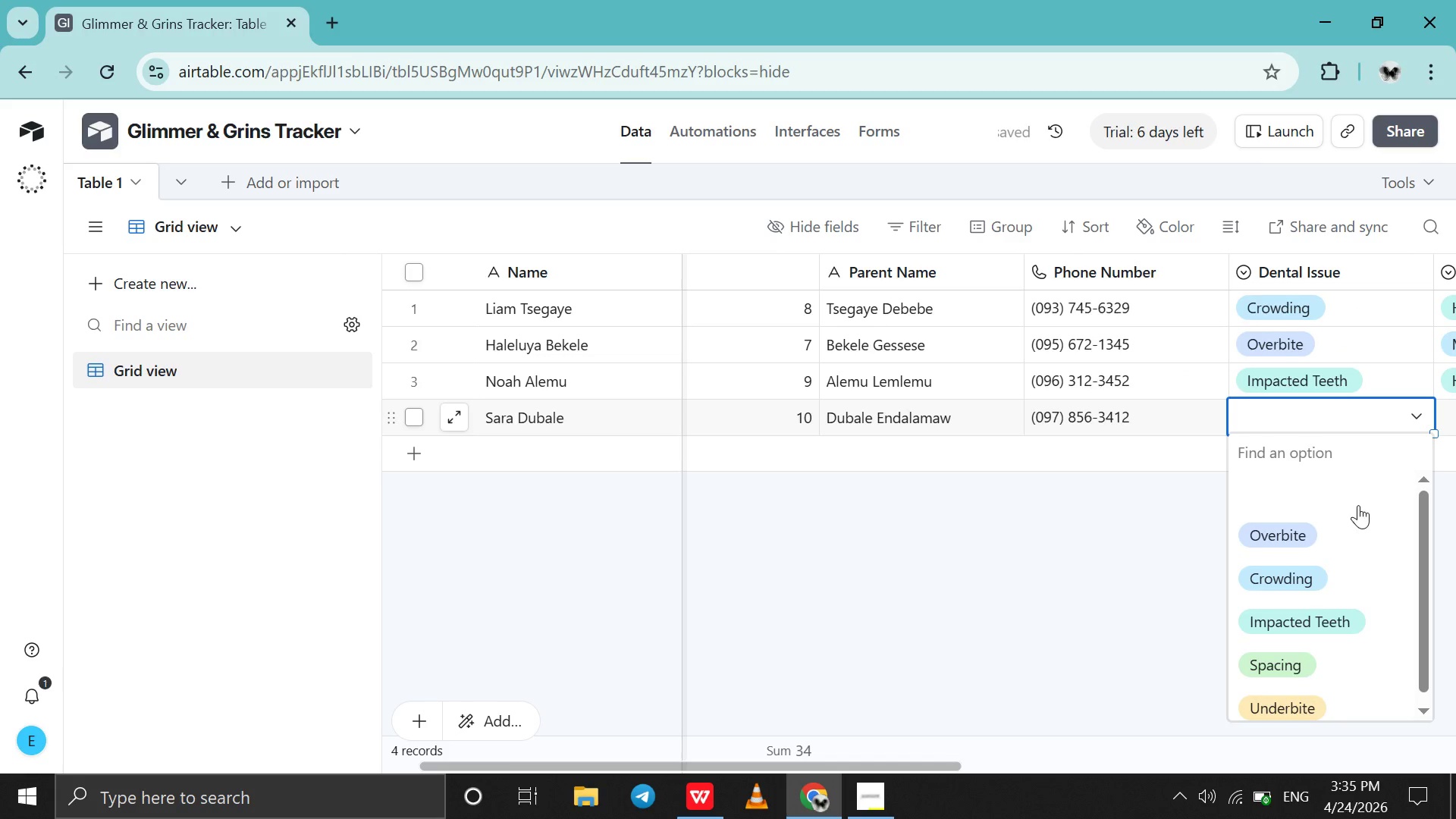 
scroll: coordinate [1324, 658], scroll_direction: down, amount: 4.0
 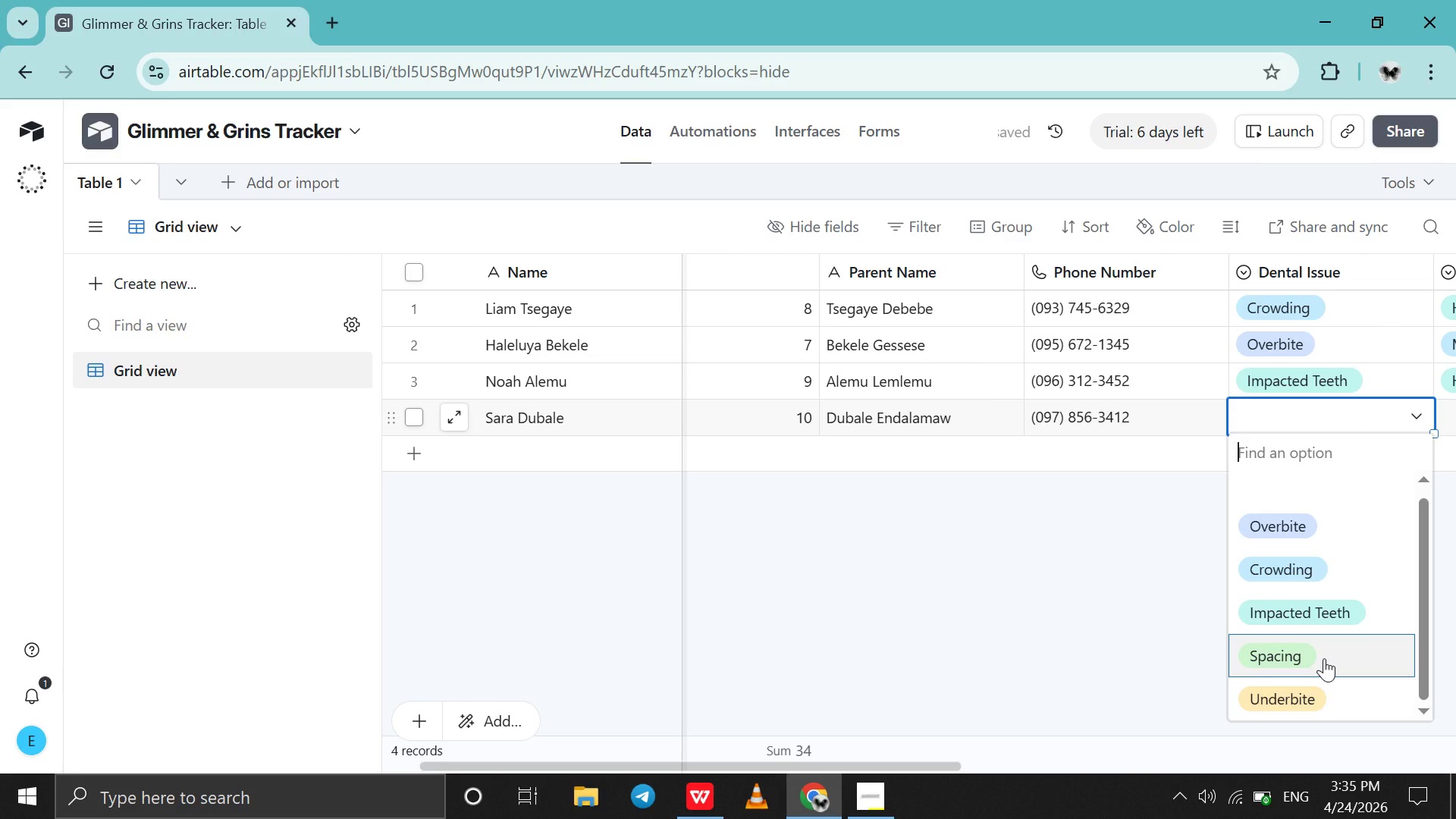 
left_click([1324, 658])
 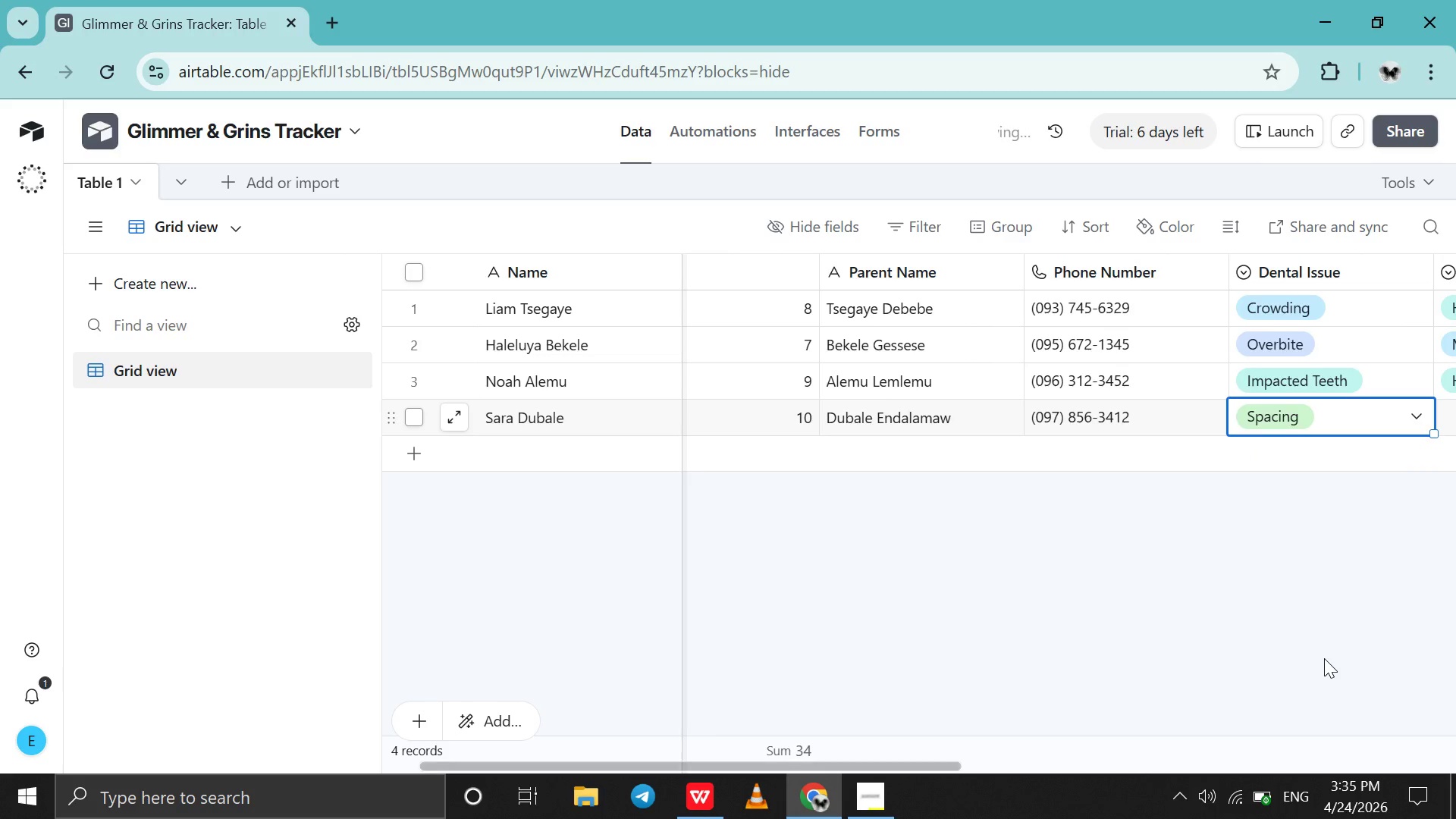 
scroll: coordinate [1324, 658], scroll_direction: down, amount: 5.0
 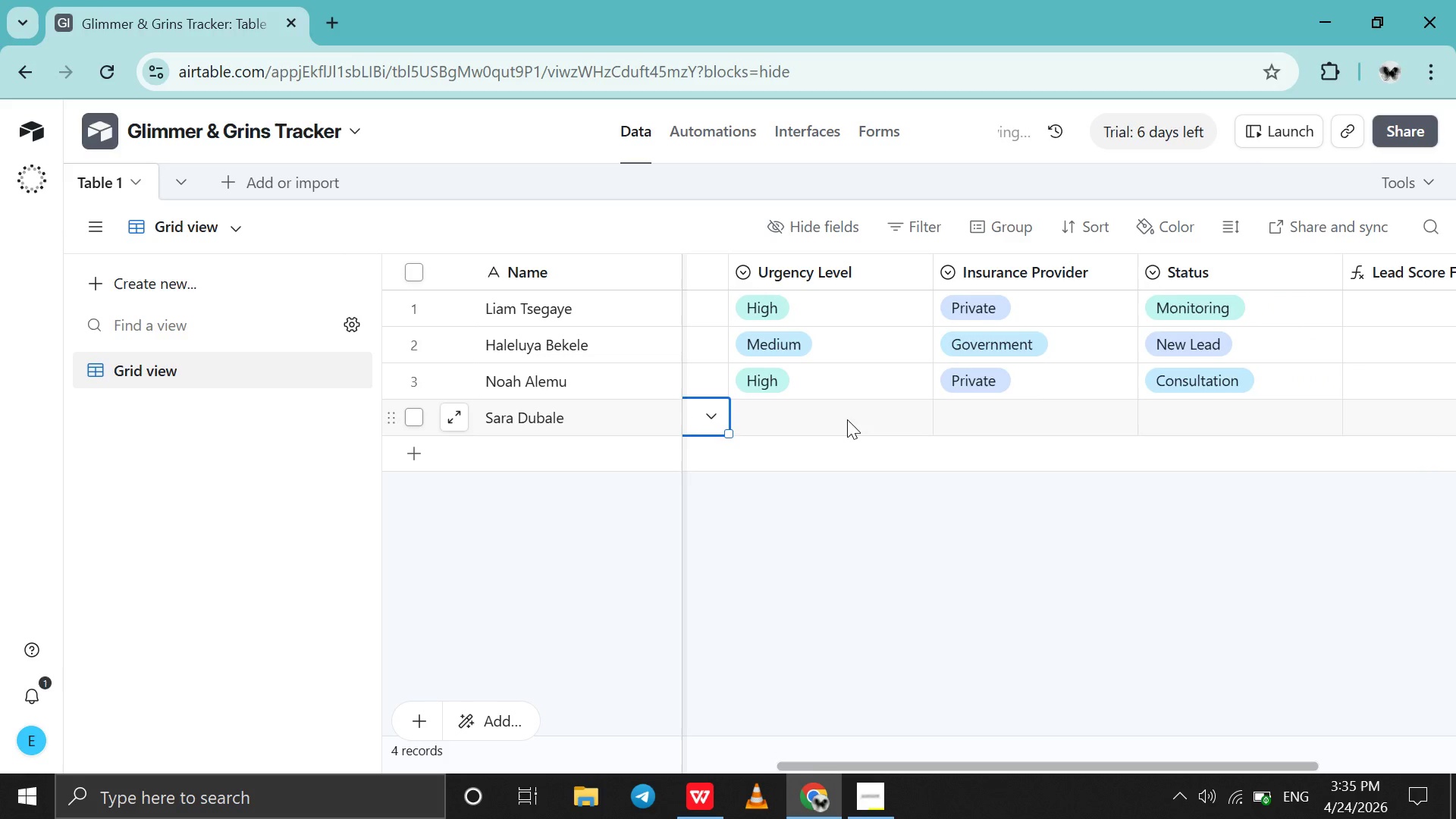 
double_click([847, 419])
 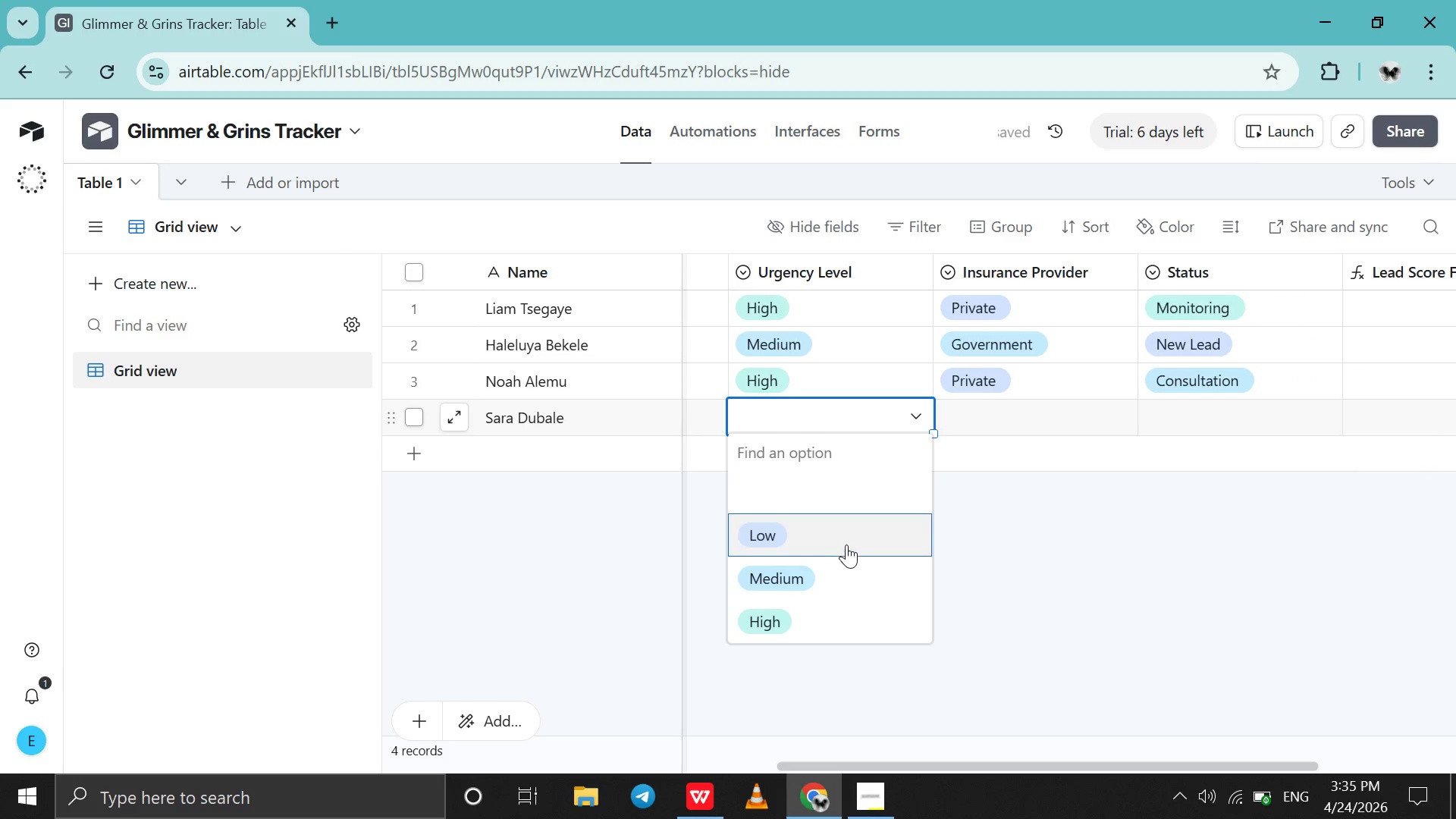 
left_click([849, 542])
 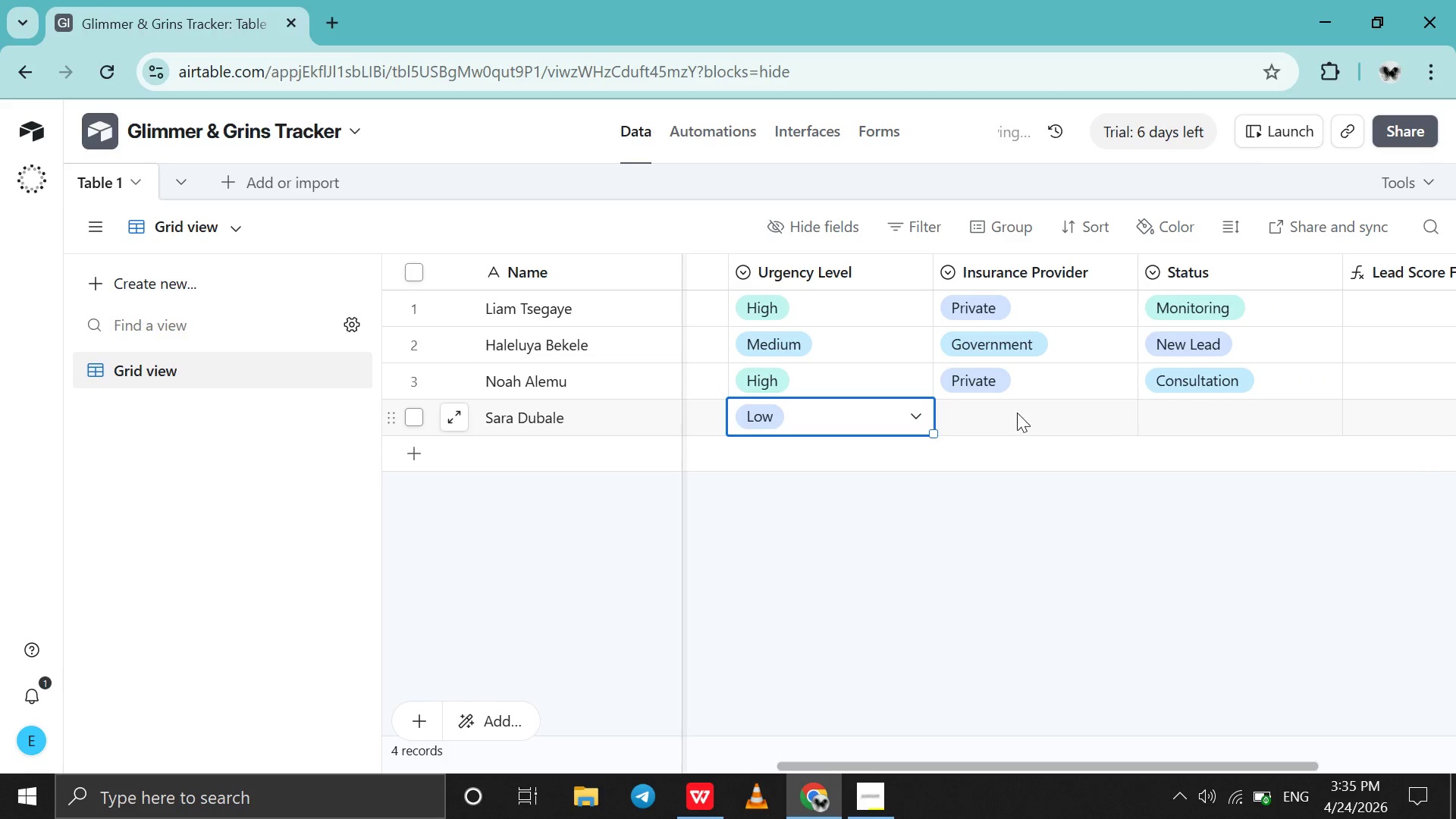 
double_click([1017, 413])
 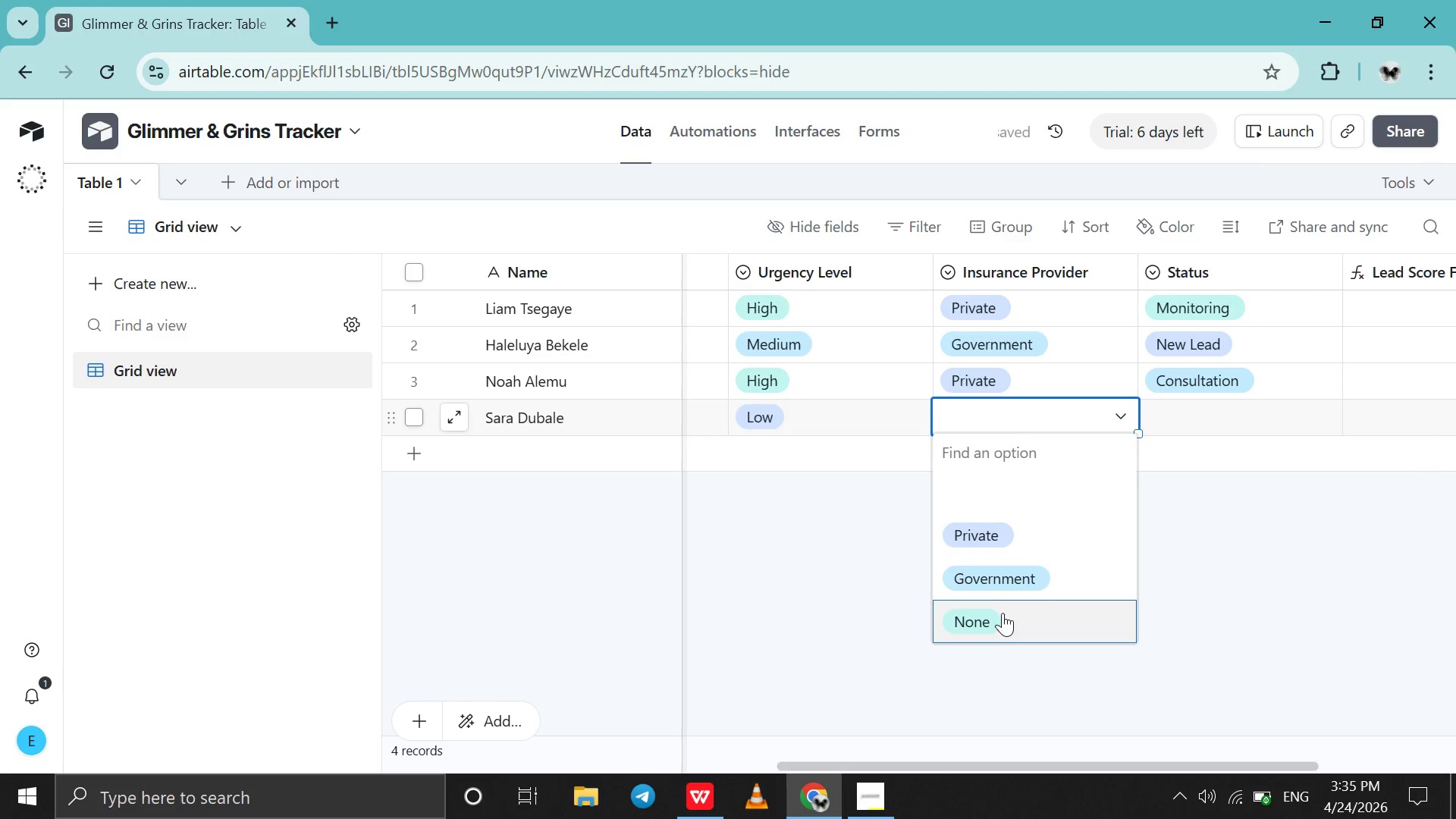 
left_click([1003, 613])
 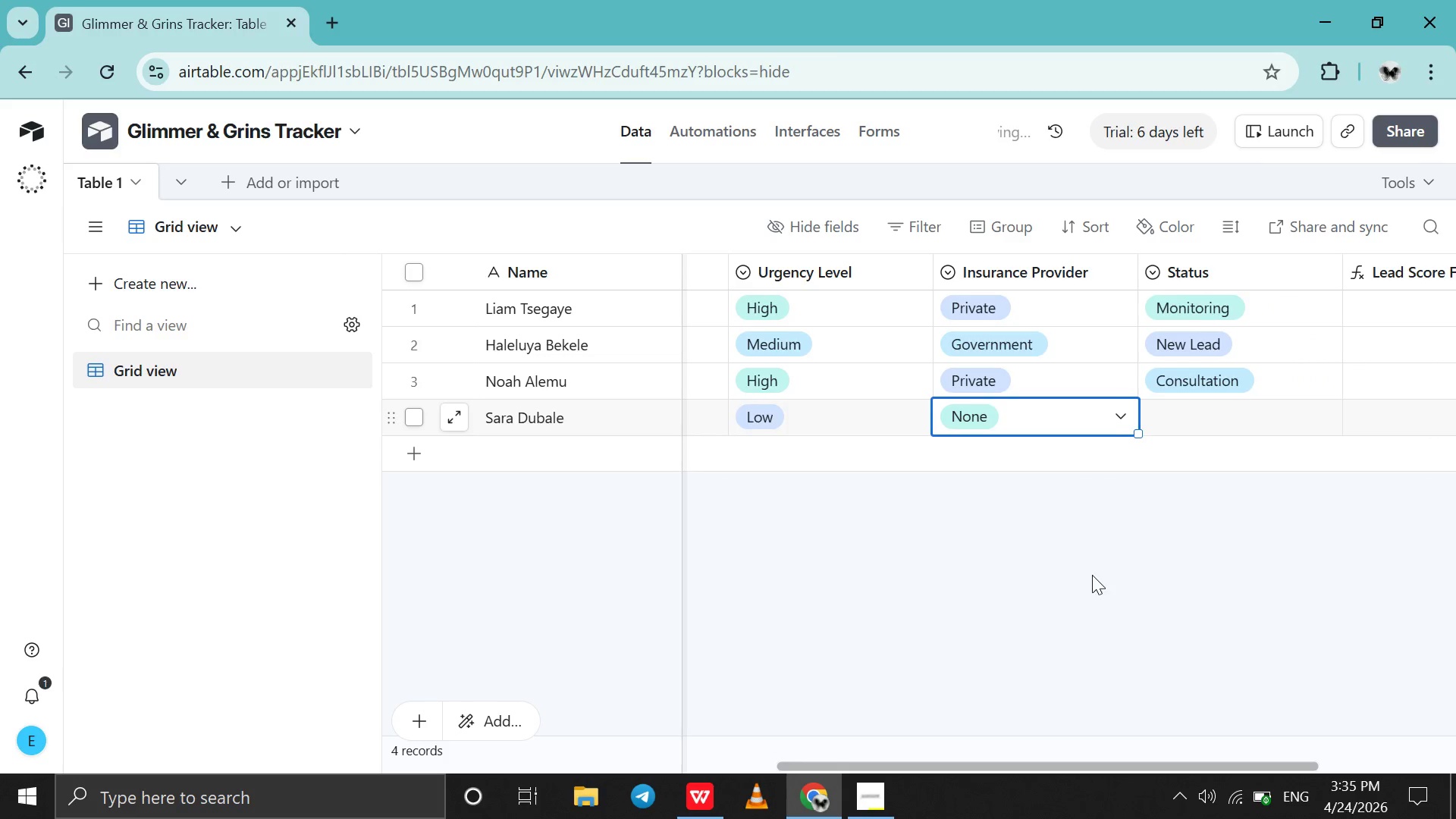 
scroll: coordinate [1092, 575], scroll_direction: down, amount: 2.0
 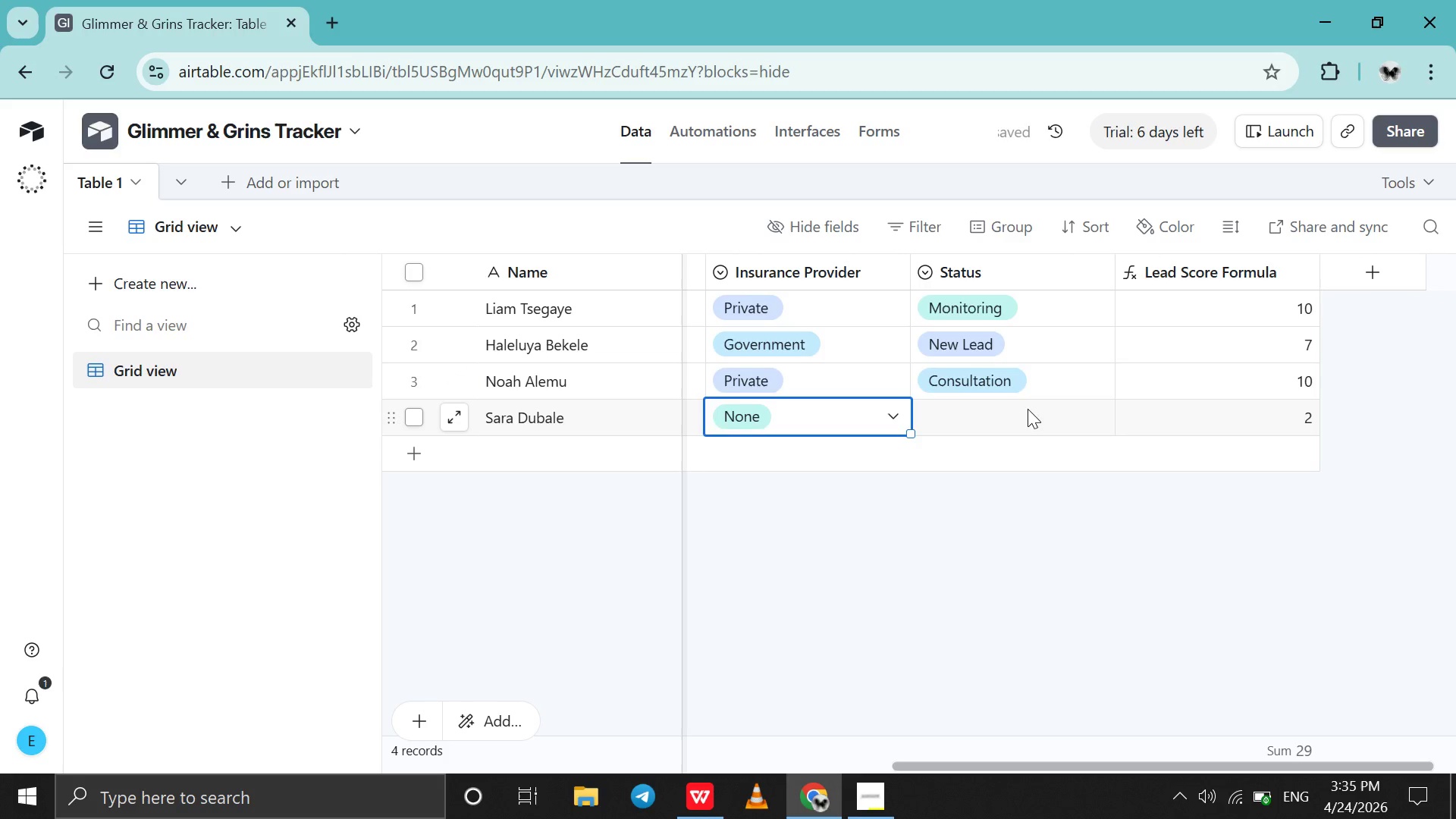 
double_click([1028, 409])
 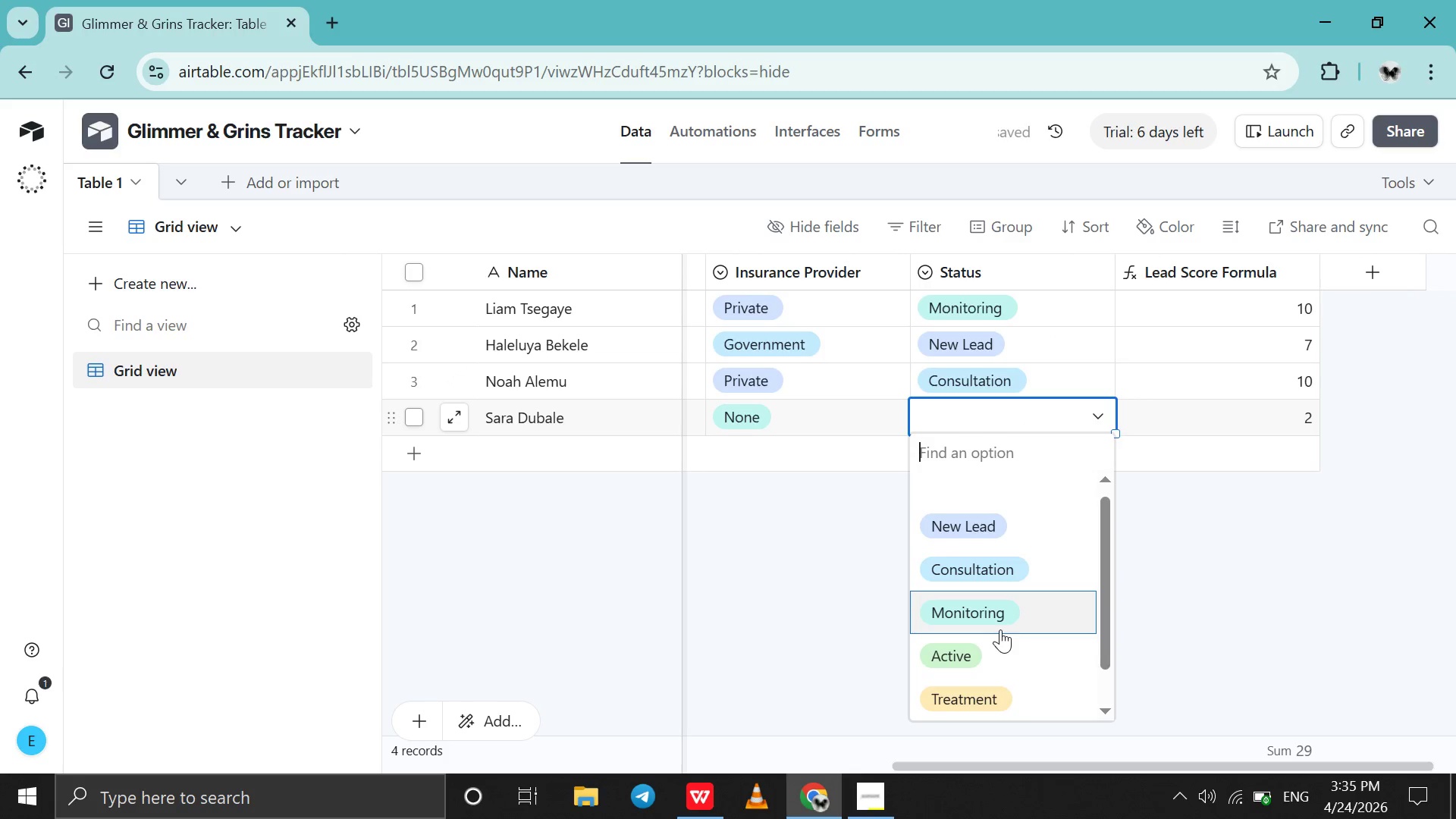 
left_click([1008, 620])
 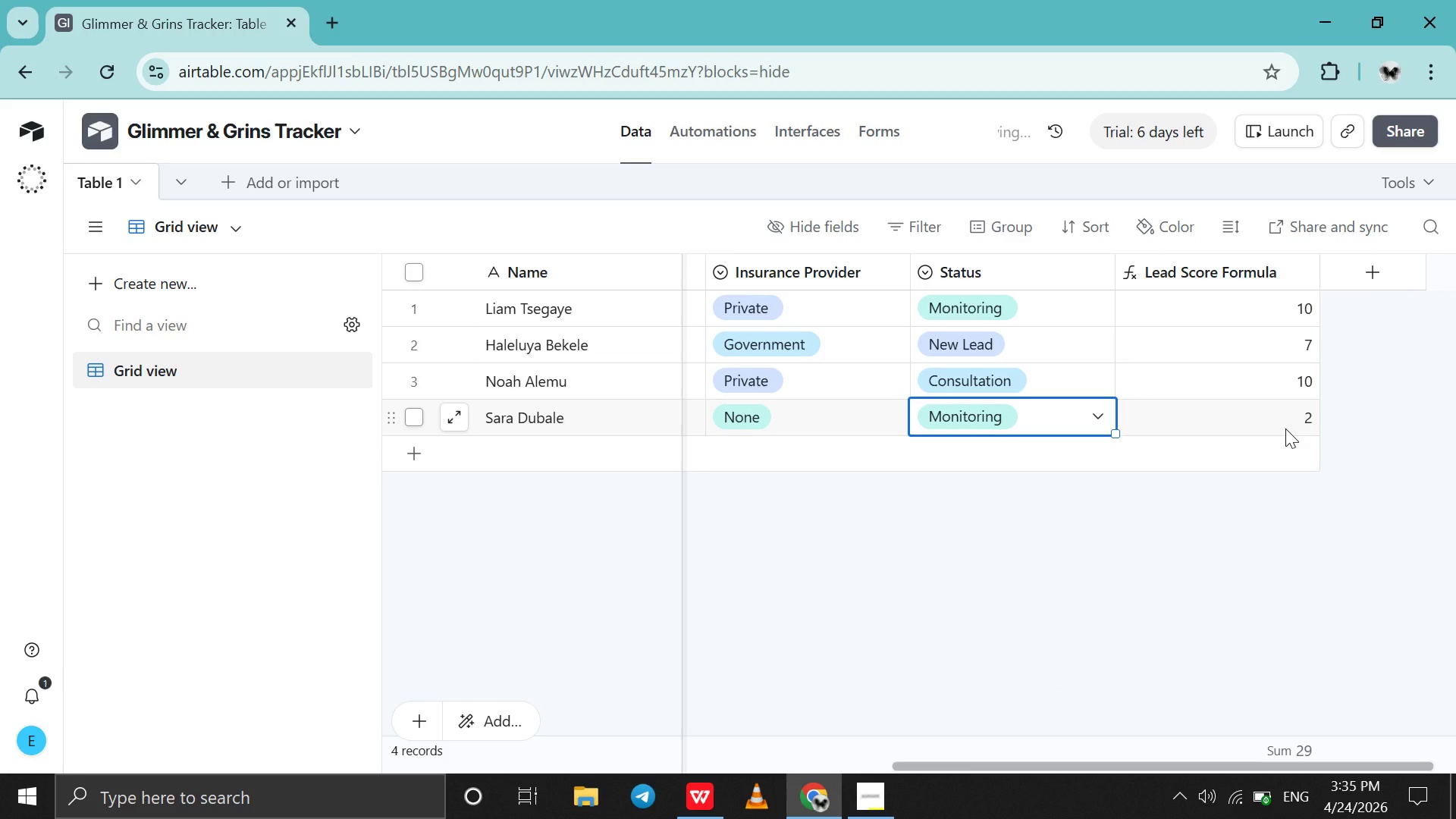 
scroll: coordinate [1285, 428], scroll_direction: up, amount: 50.0
 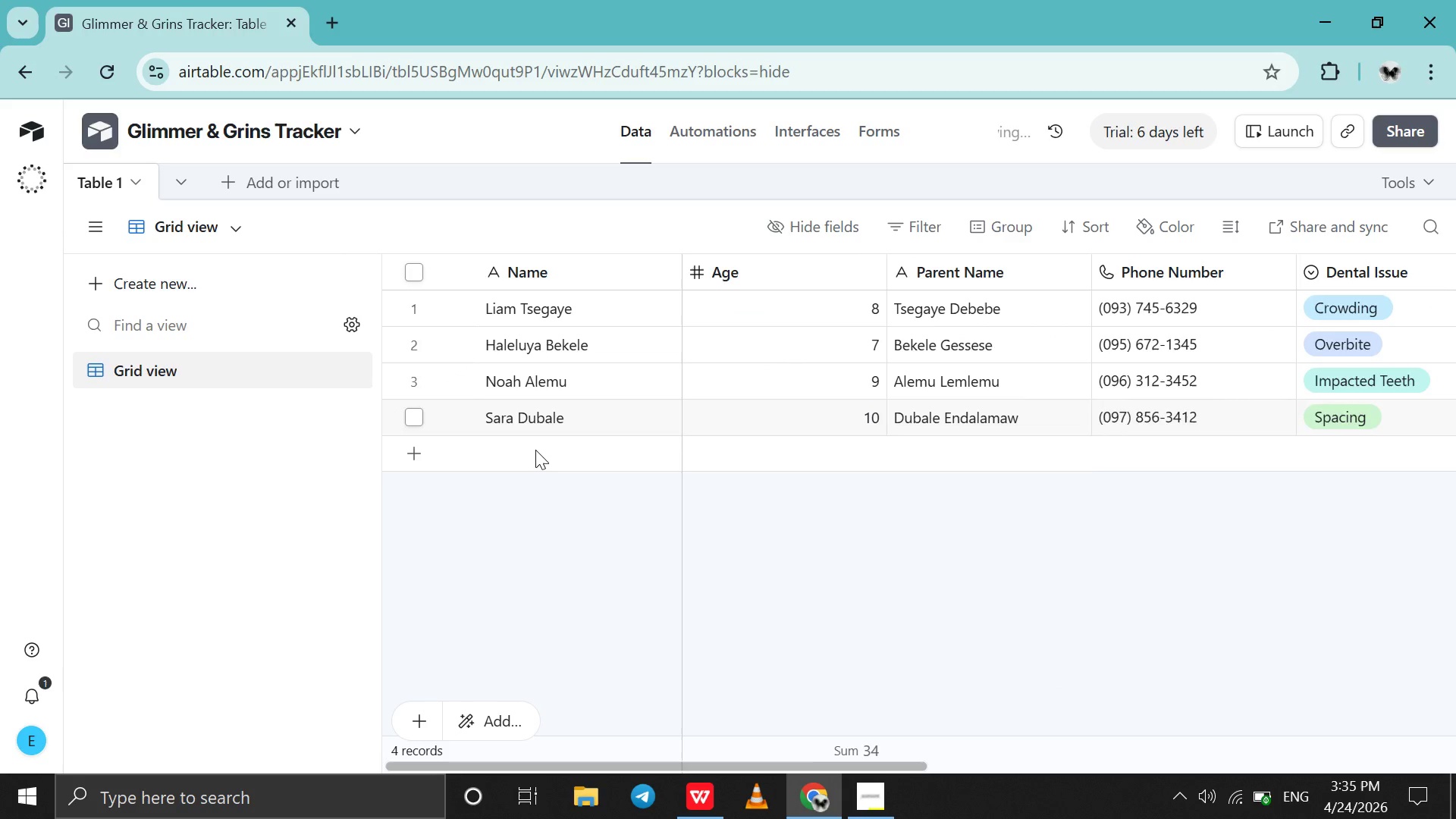 
double_click([535, 450])
 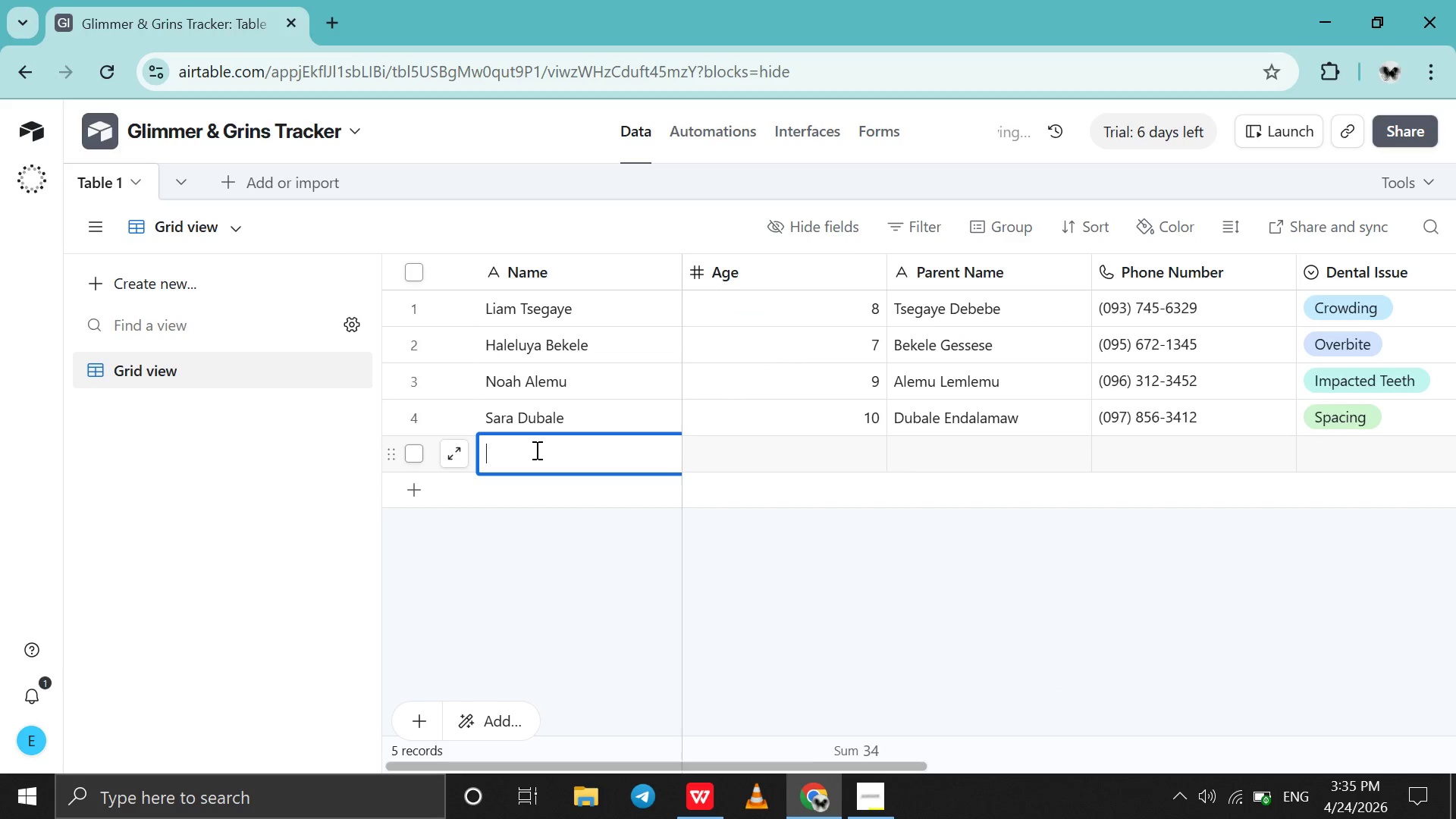 
type(Daniya Awewt)
 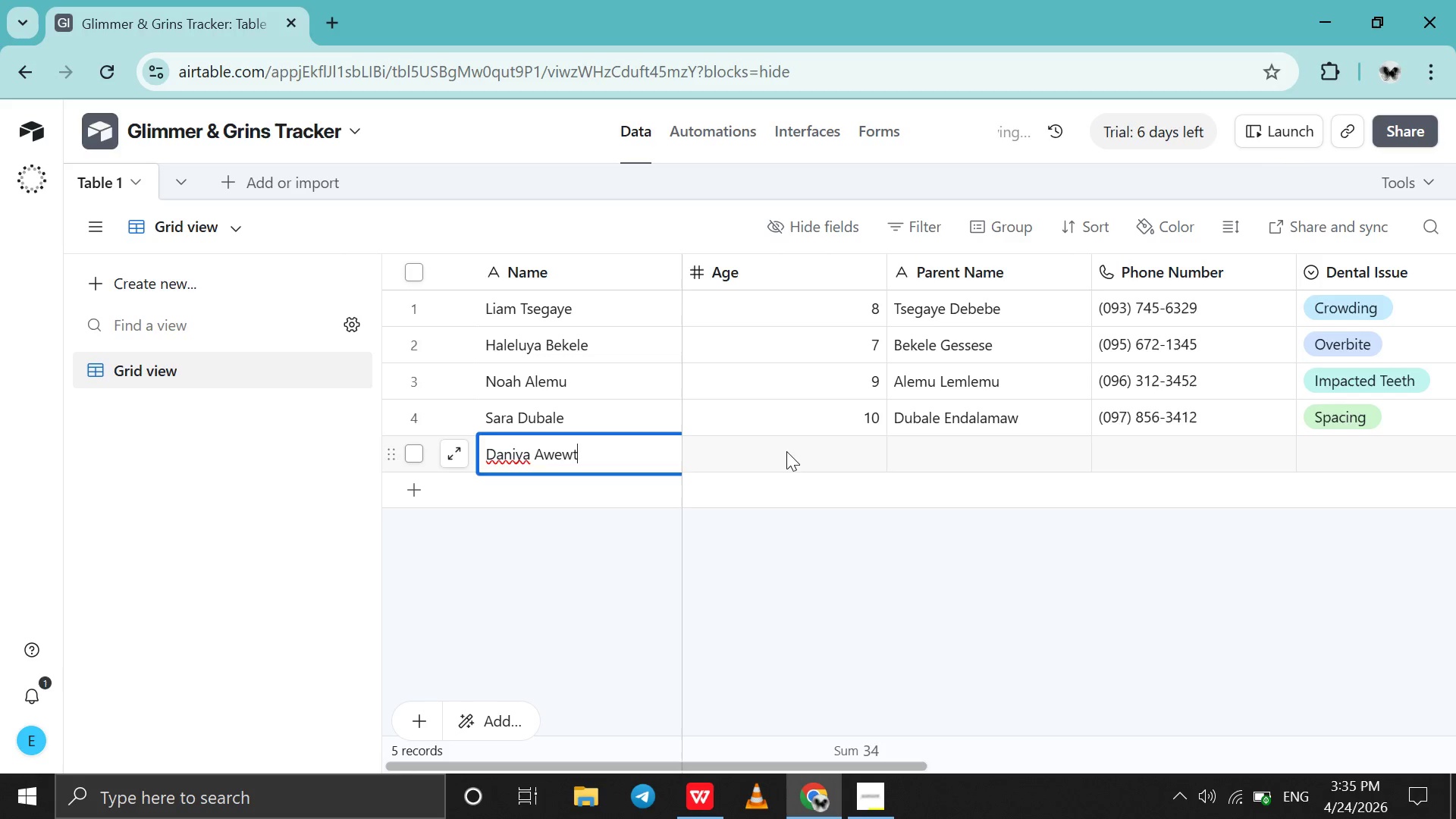 
double_click([786, 451])
 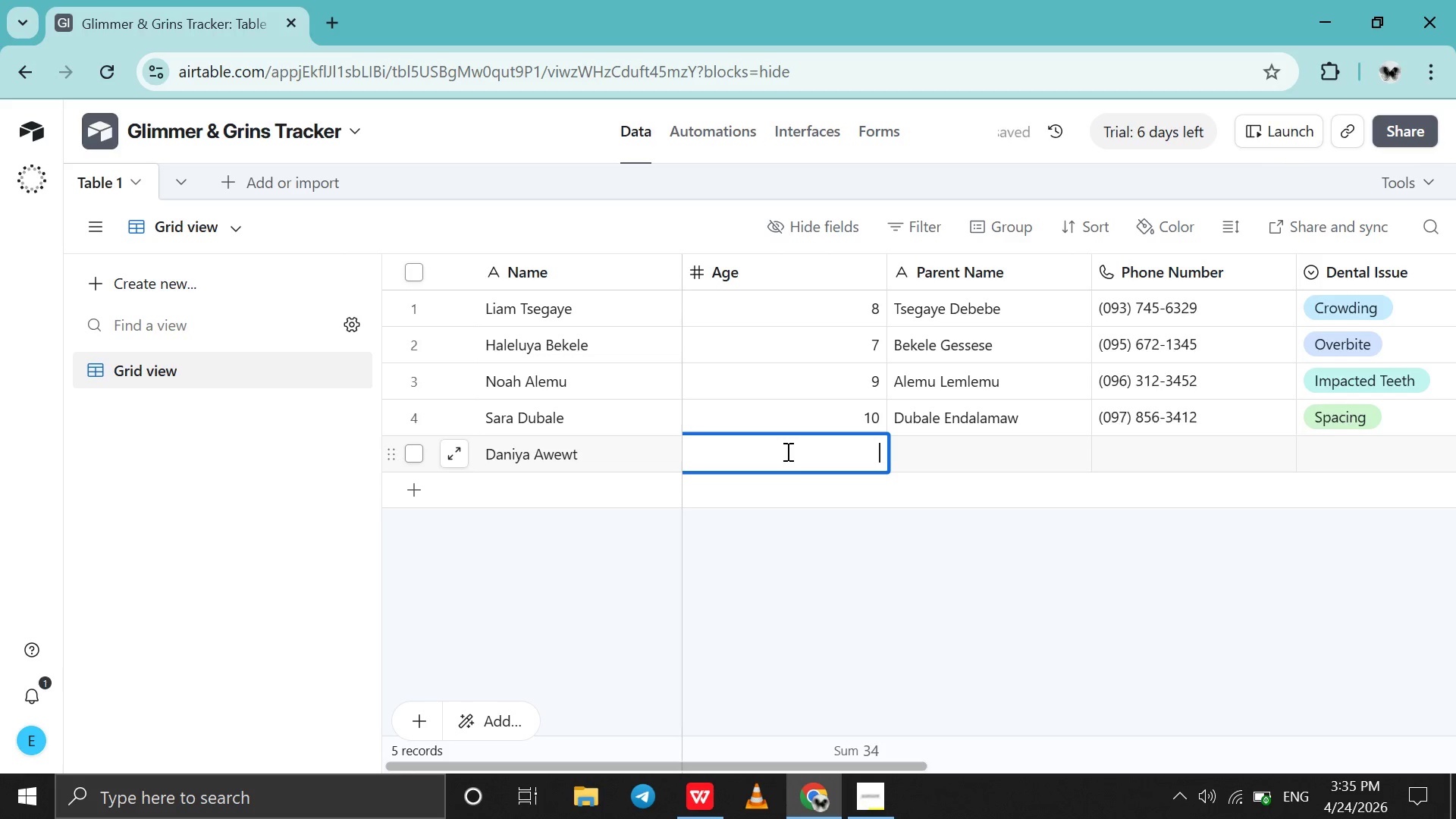 
key(8)
 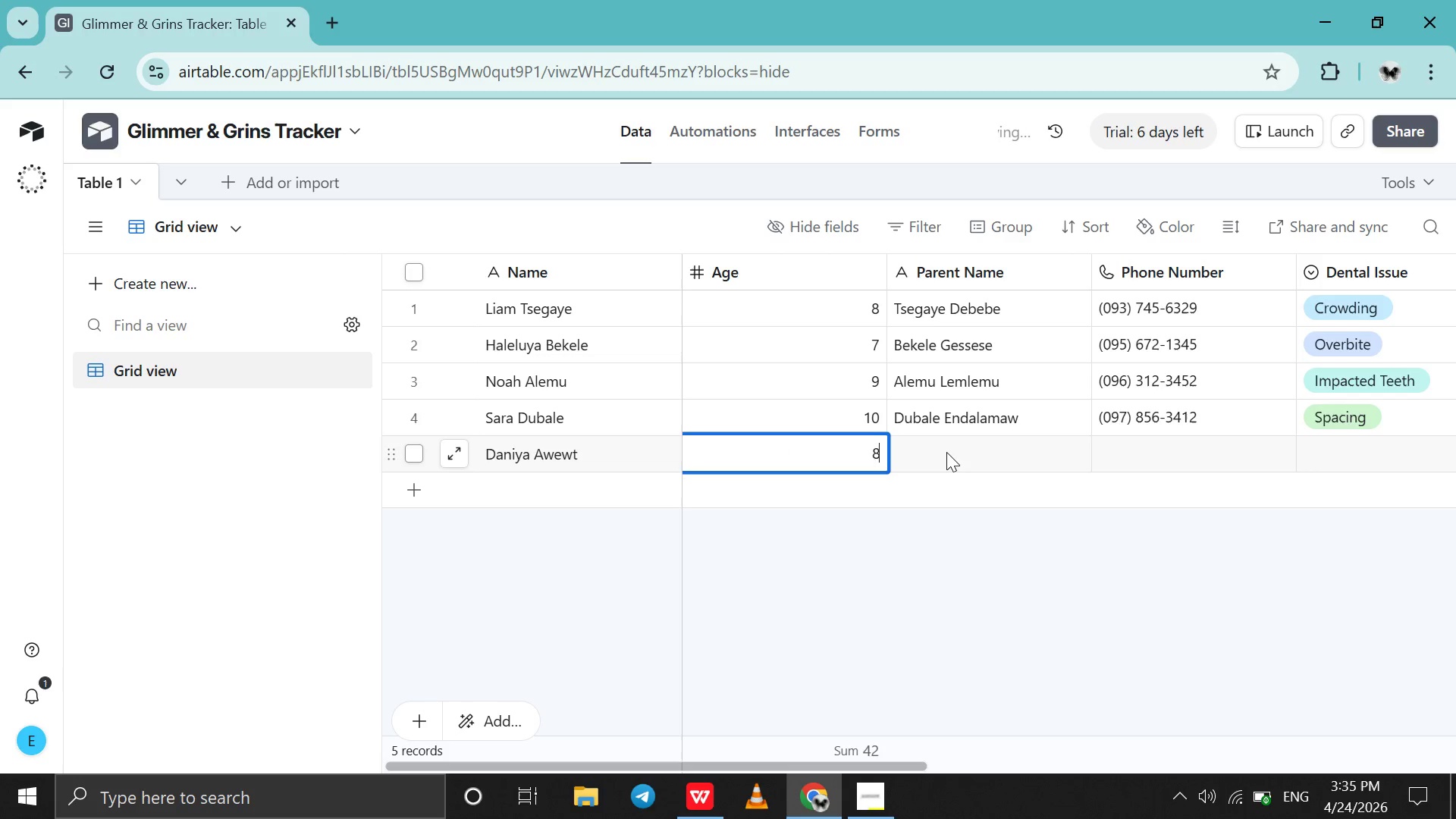 
double_click([946, 452])
 